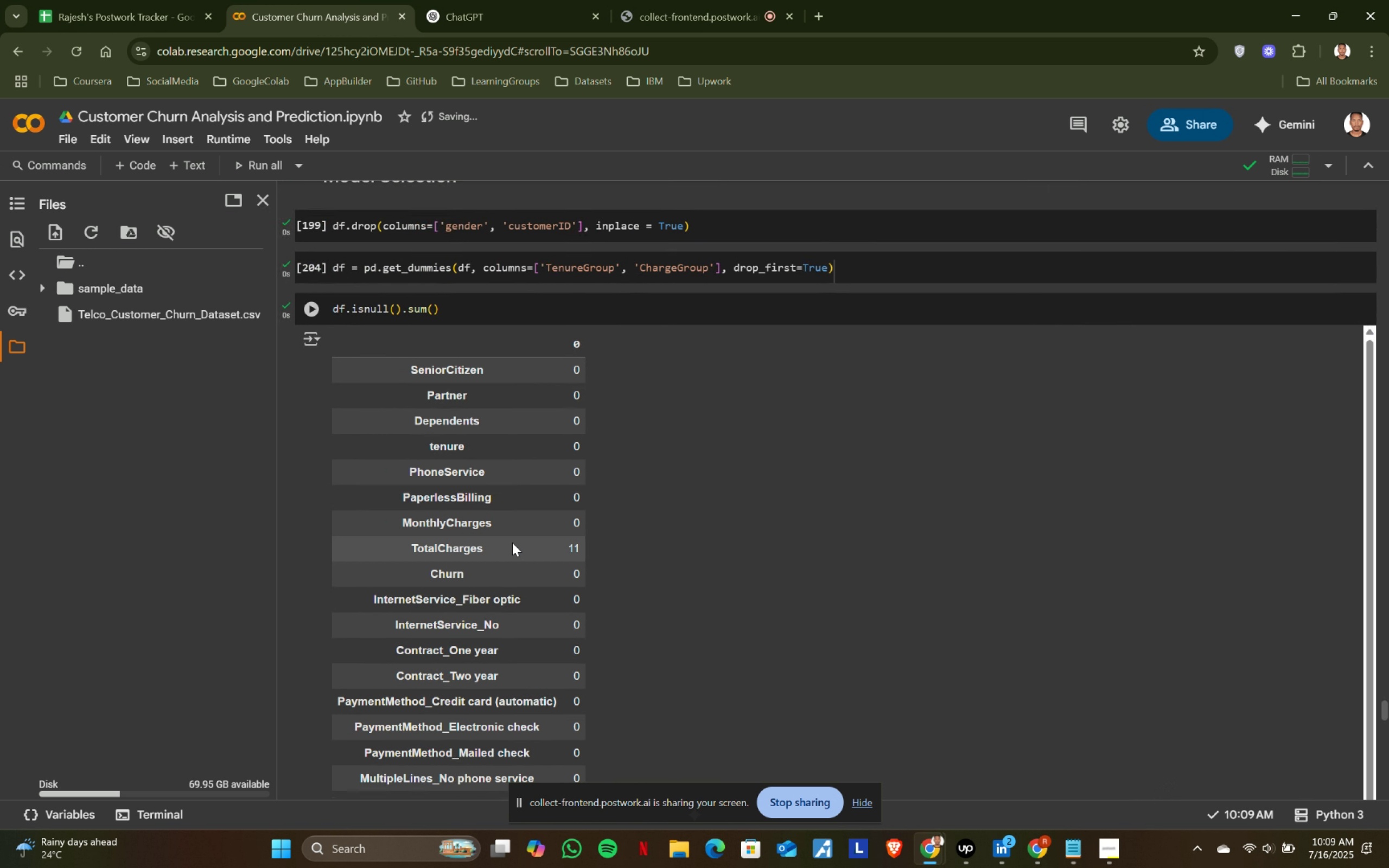 
scroll: coordinate [667, 399], scroll_direction: down, amount: 12.0
 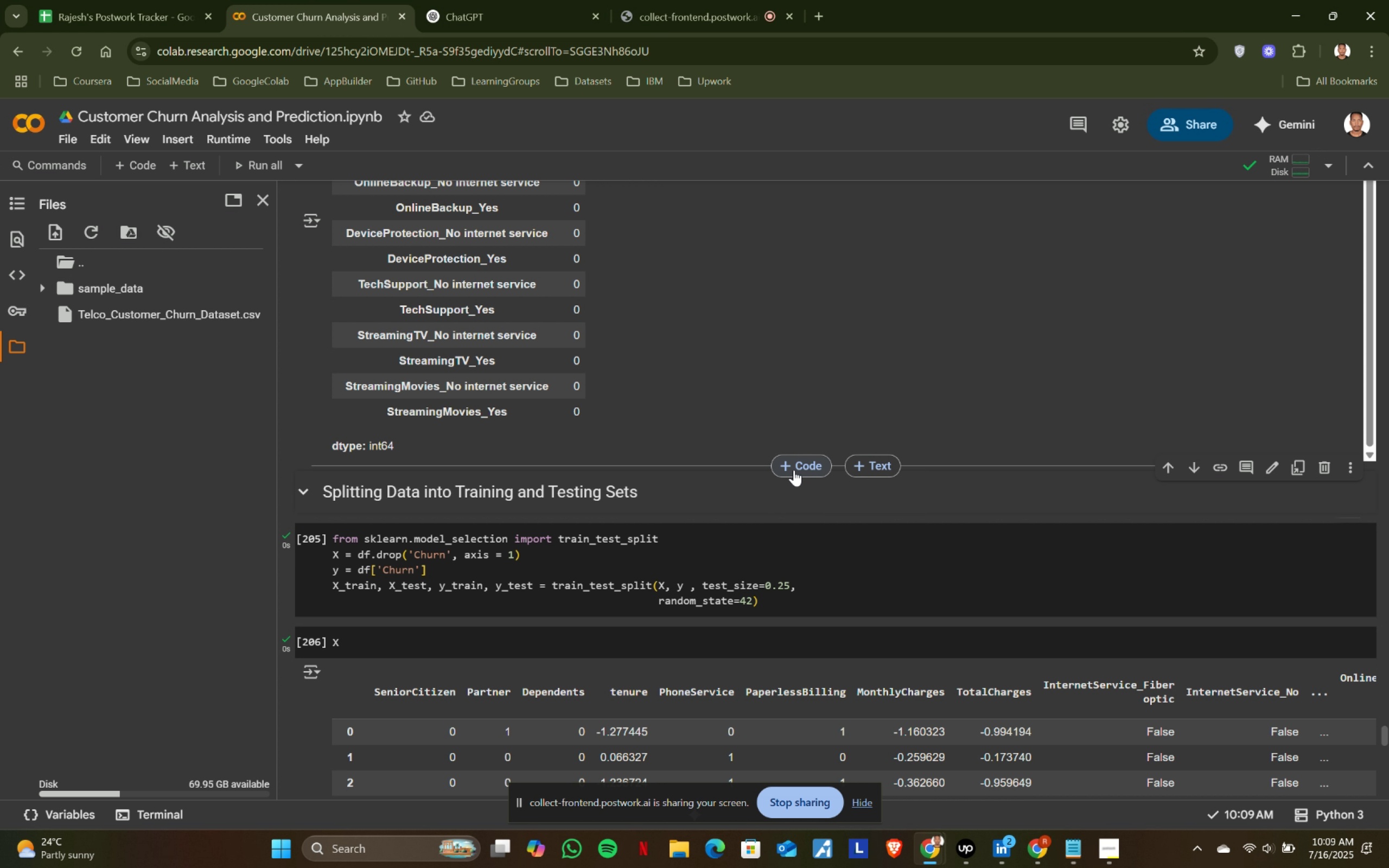 
left_click([794, 465])
 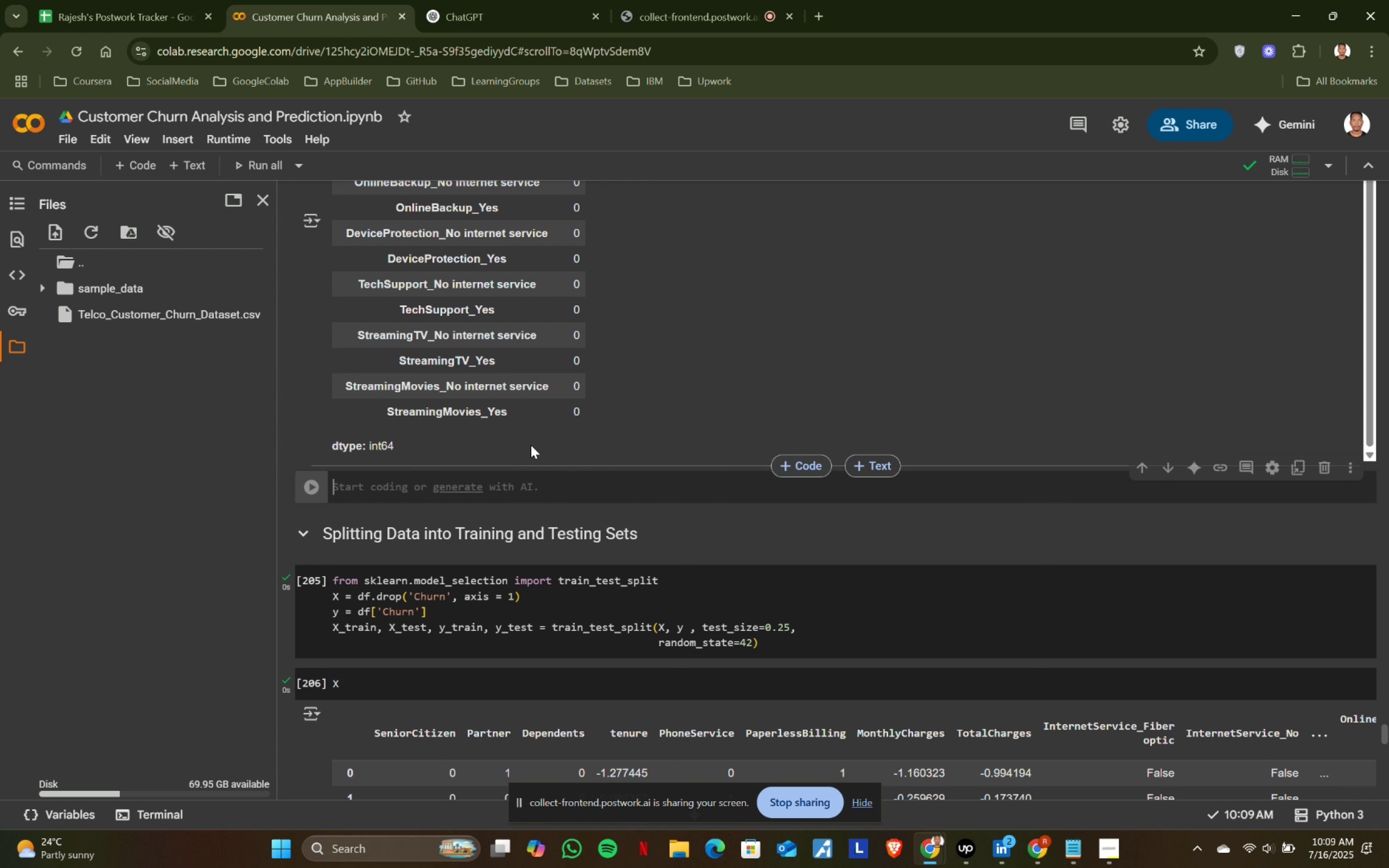 
scroll: coordinate [715, 327], scroll_direction: up, amount: 6.0
 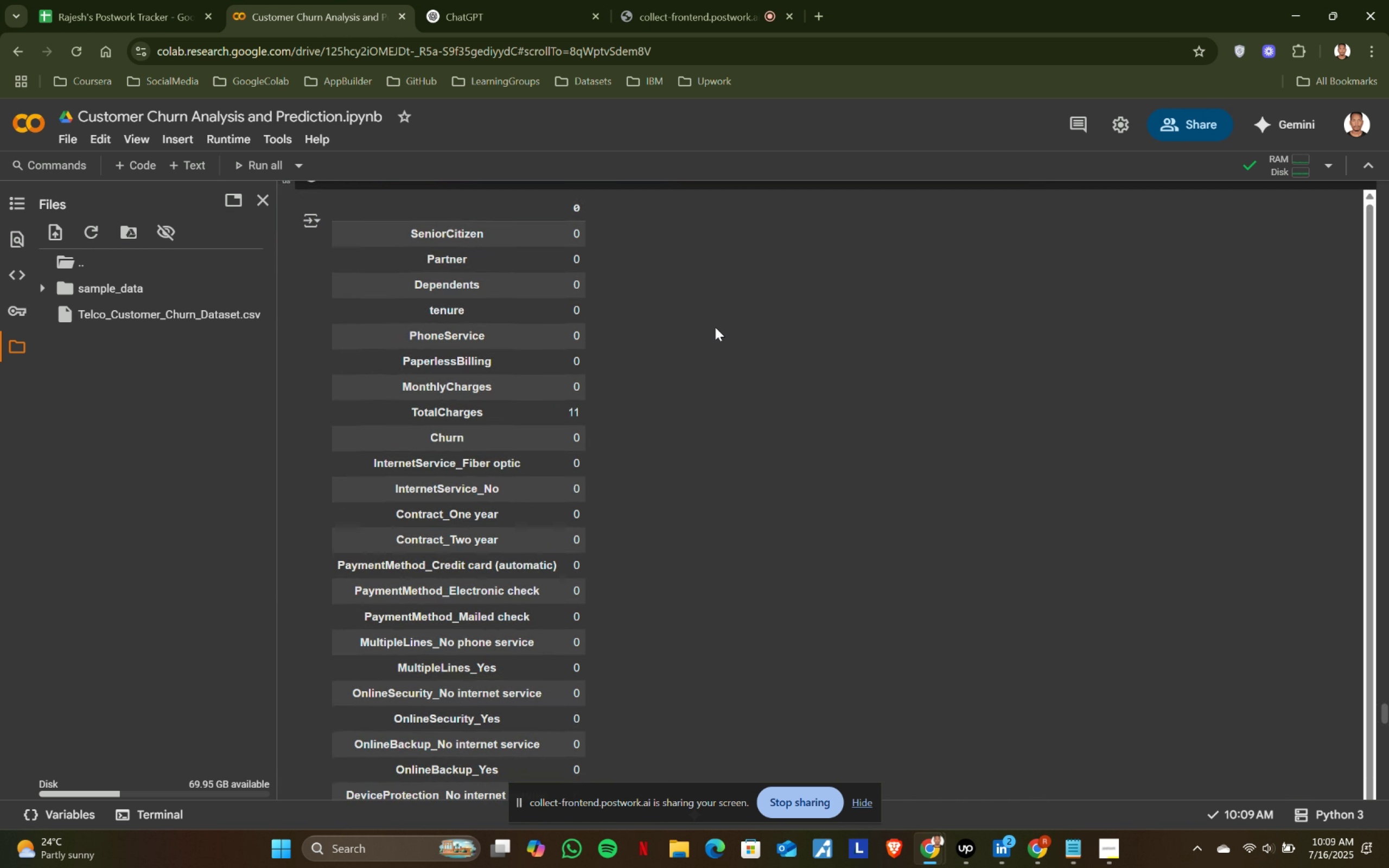 
scroll: coordinate [466, 461], scroll_direction: down, amount: 8.0
 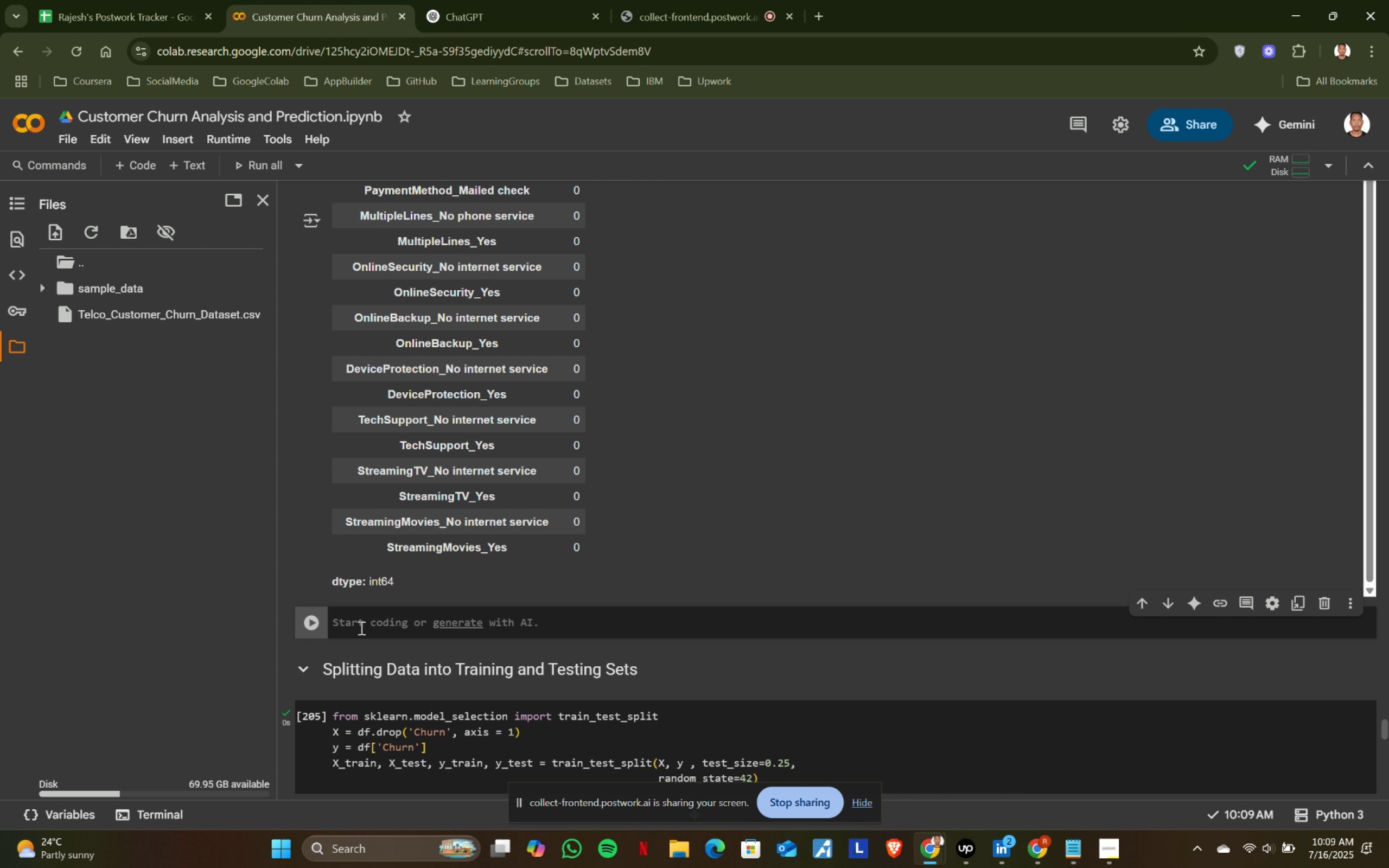 
key(Shift+ShiftLeft)
 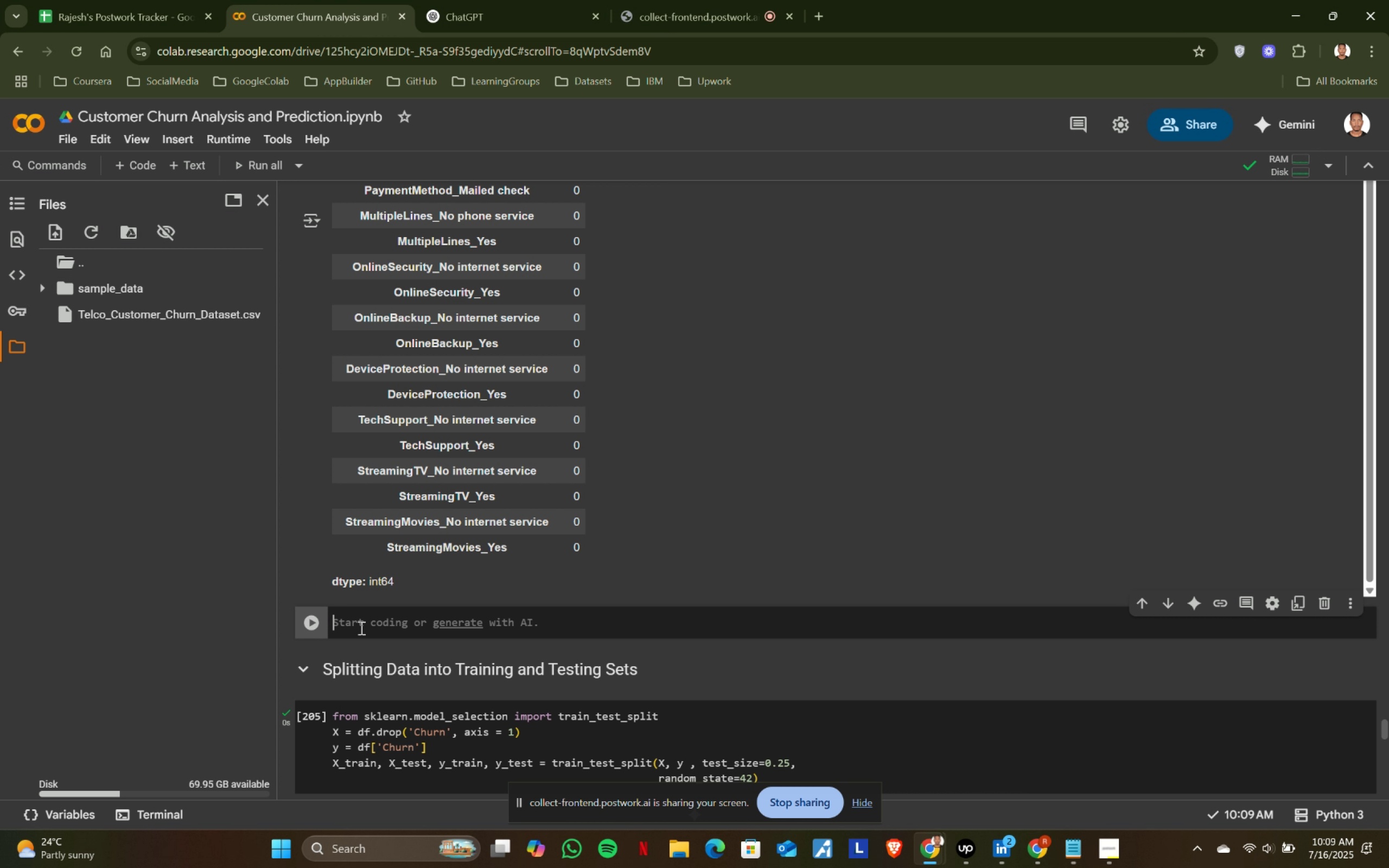 
key(Shift+T)
 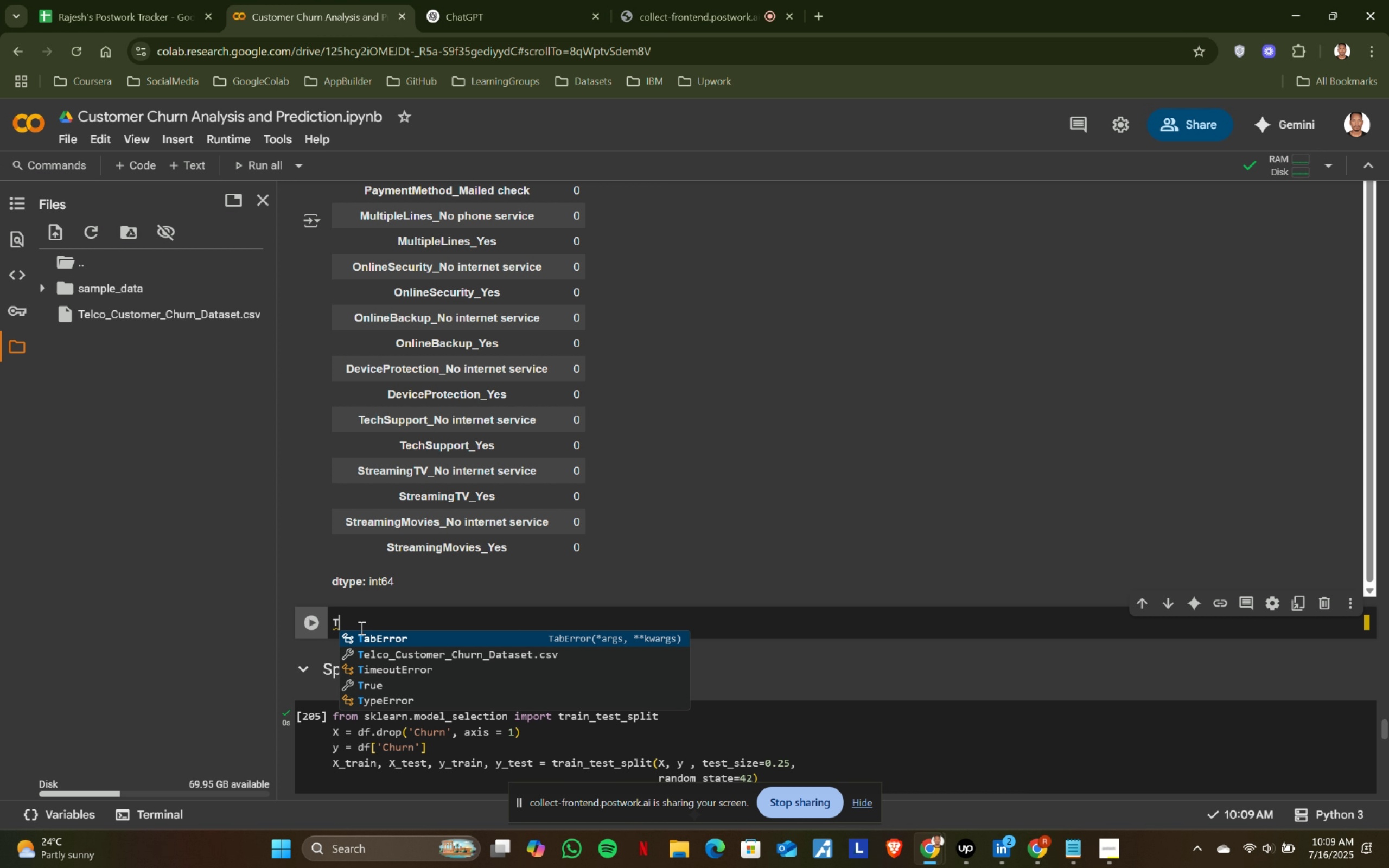 
scroll: coordinate [474, 404], scroll_direction: up, amount: 3.0
 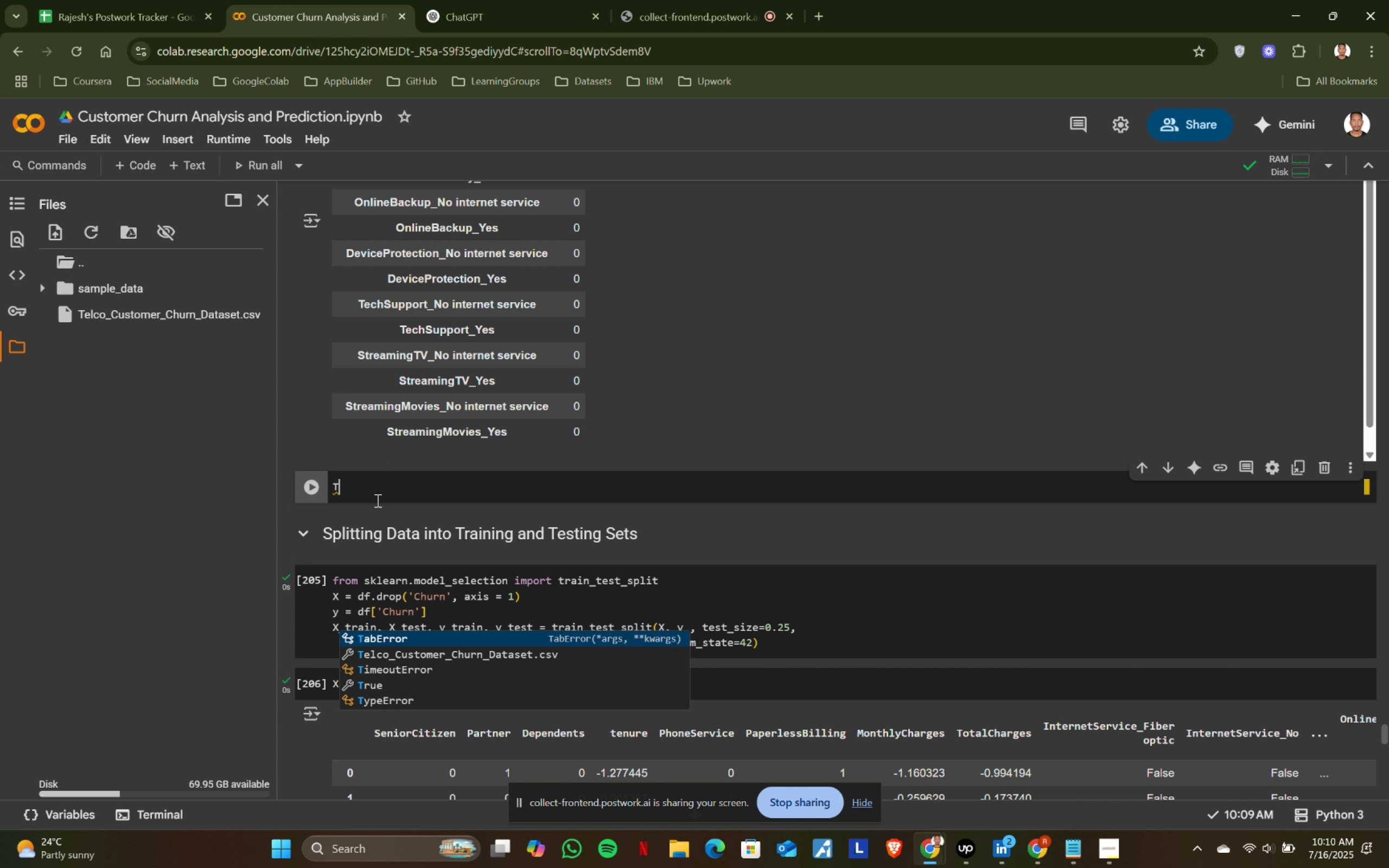 
left_click([510, 0])
 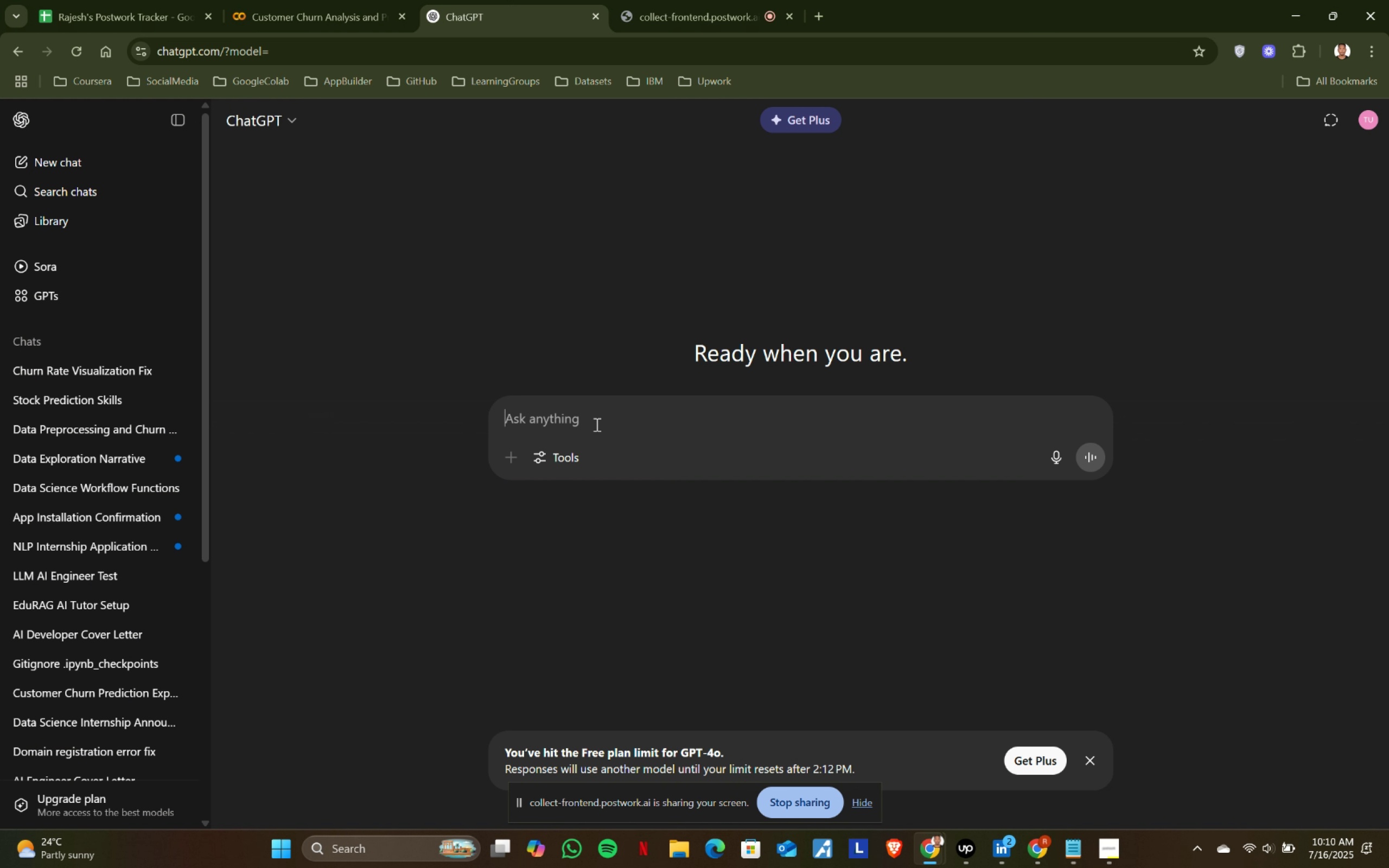 
type(hwo to )
key(Backspace)
key(Backspace)
key(Backspace)
key(Backspace)
key(Backspace)
key(Backspace)
type(ow to fill in null values)
 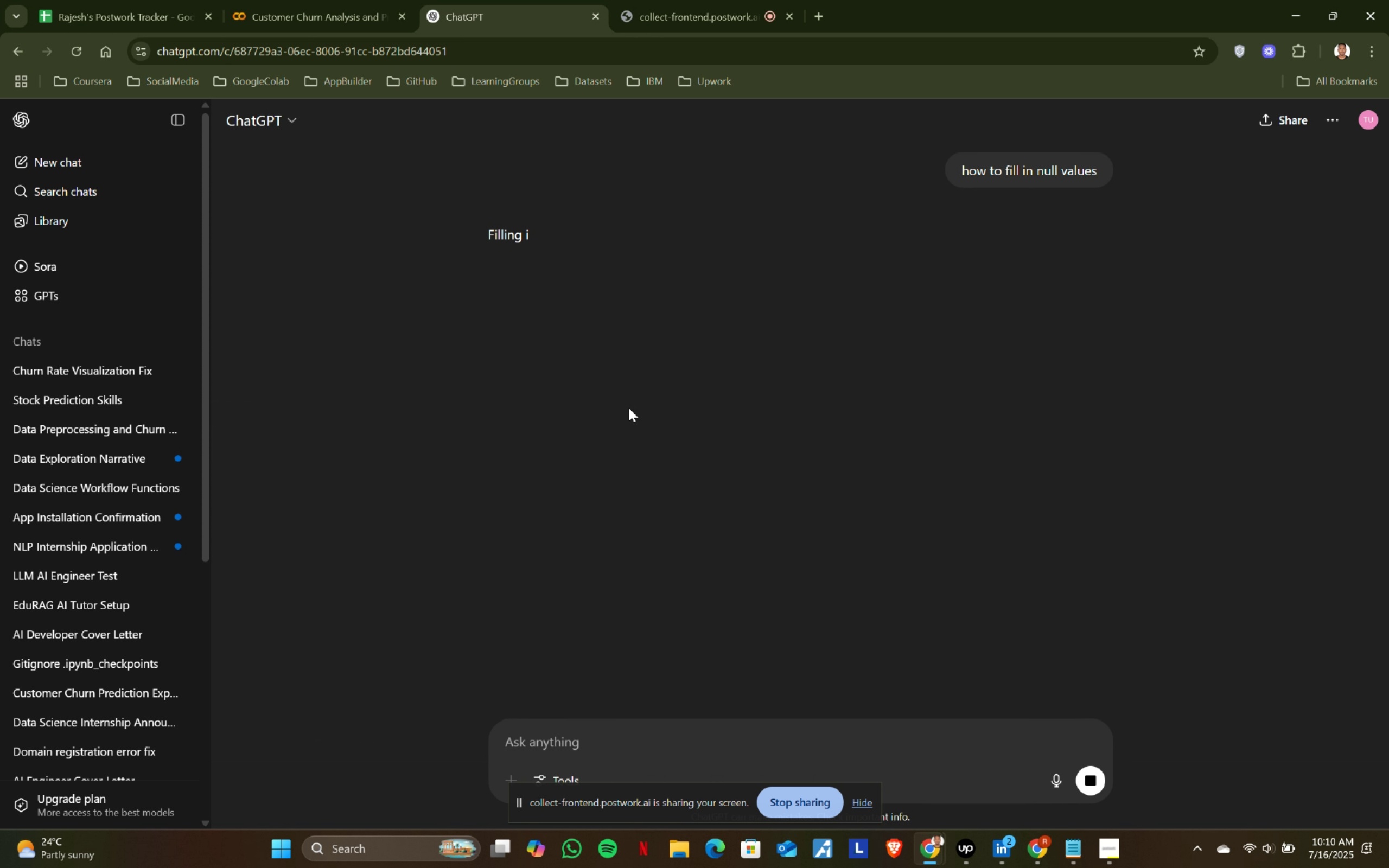 
key(Enter)
 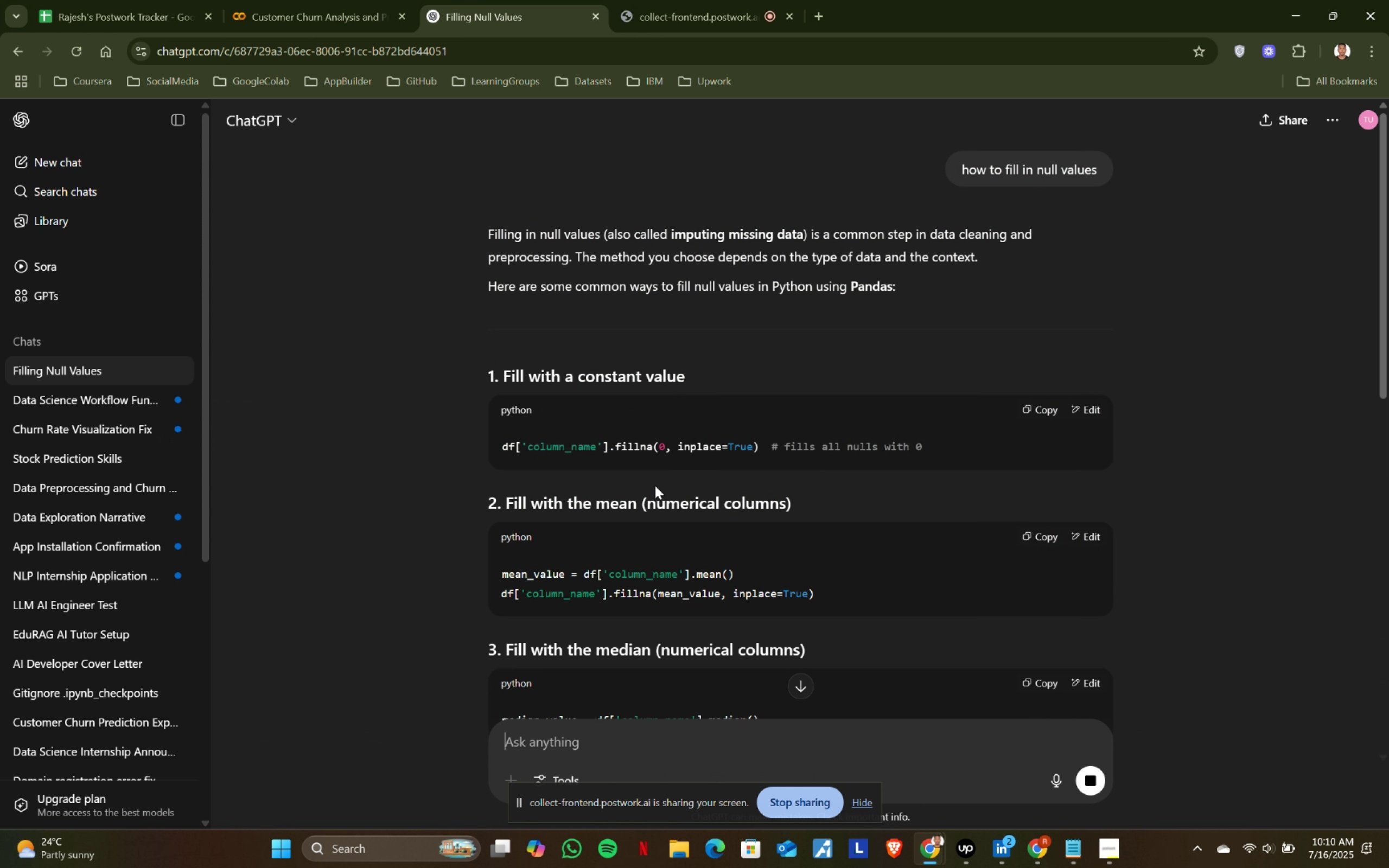 
wait(6.06)
 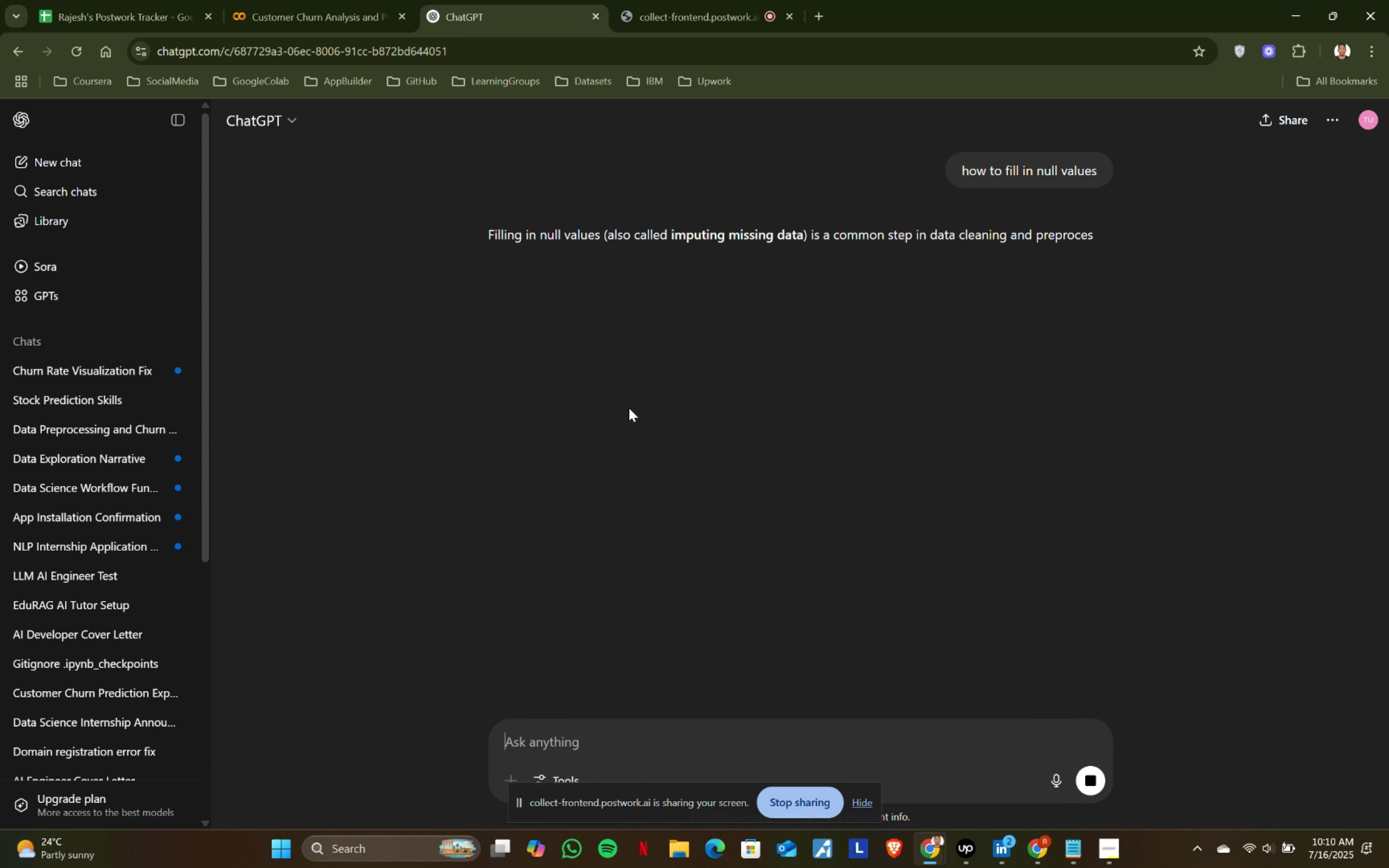 
scroll: coordinate [735, 457], scroll_direction: down, amount: 1.0
 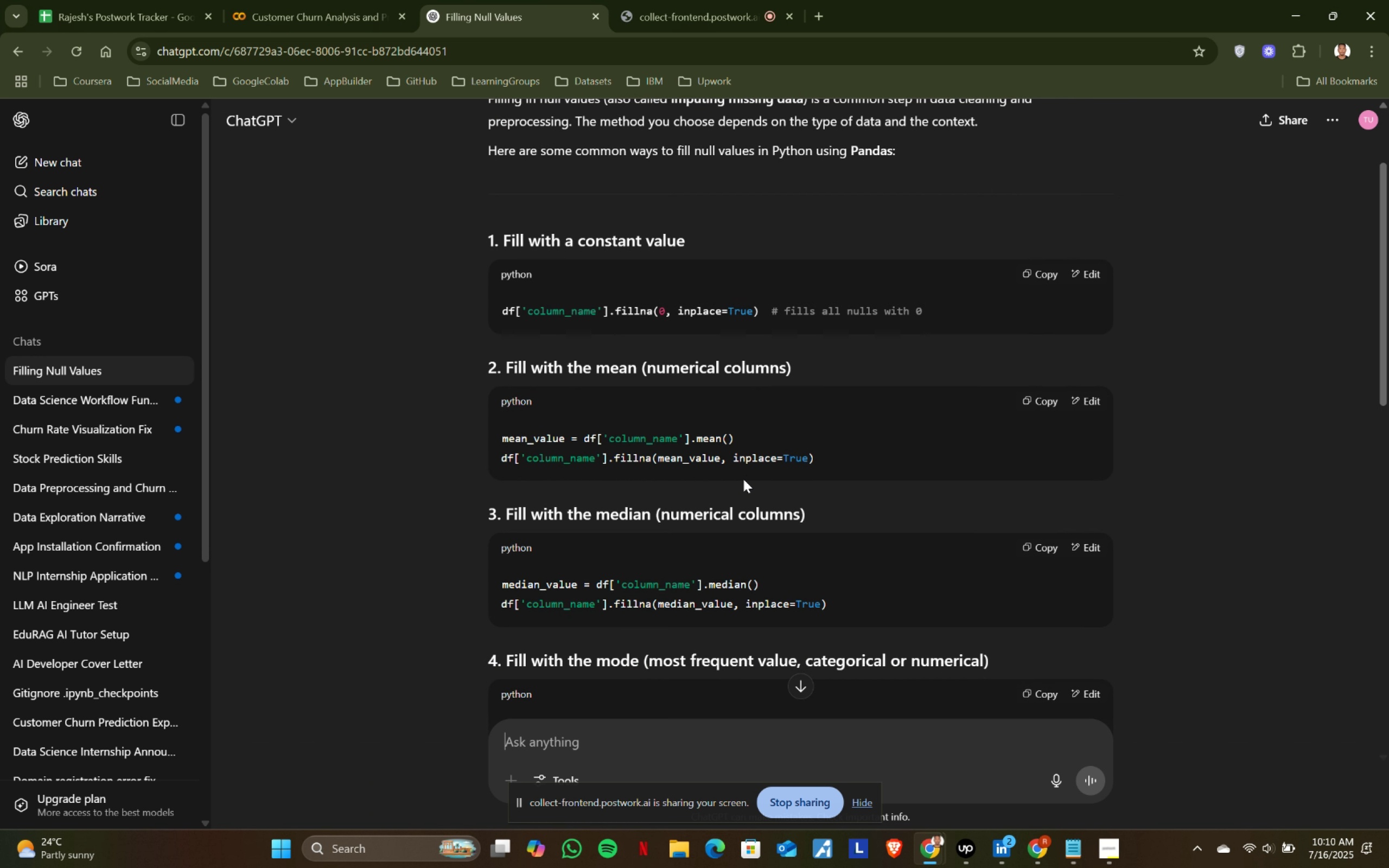 
wait(7.55)
 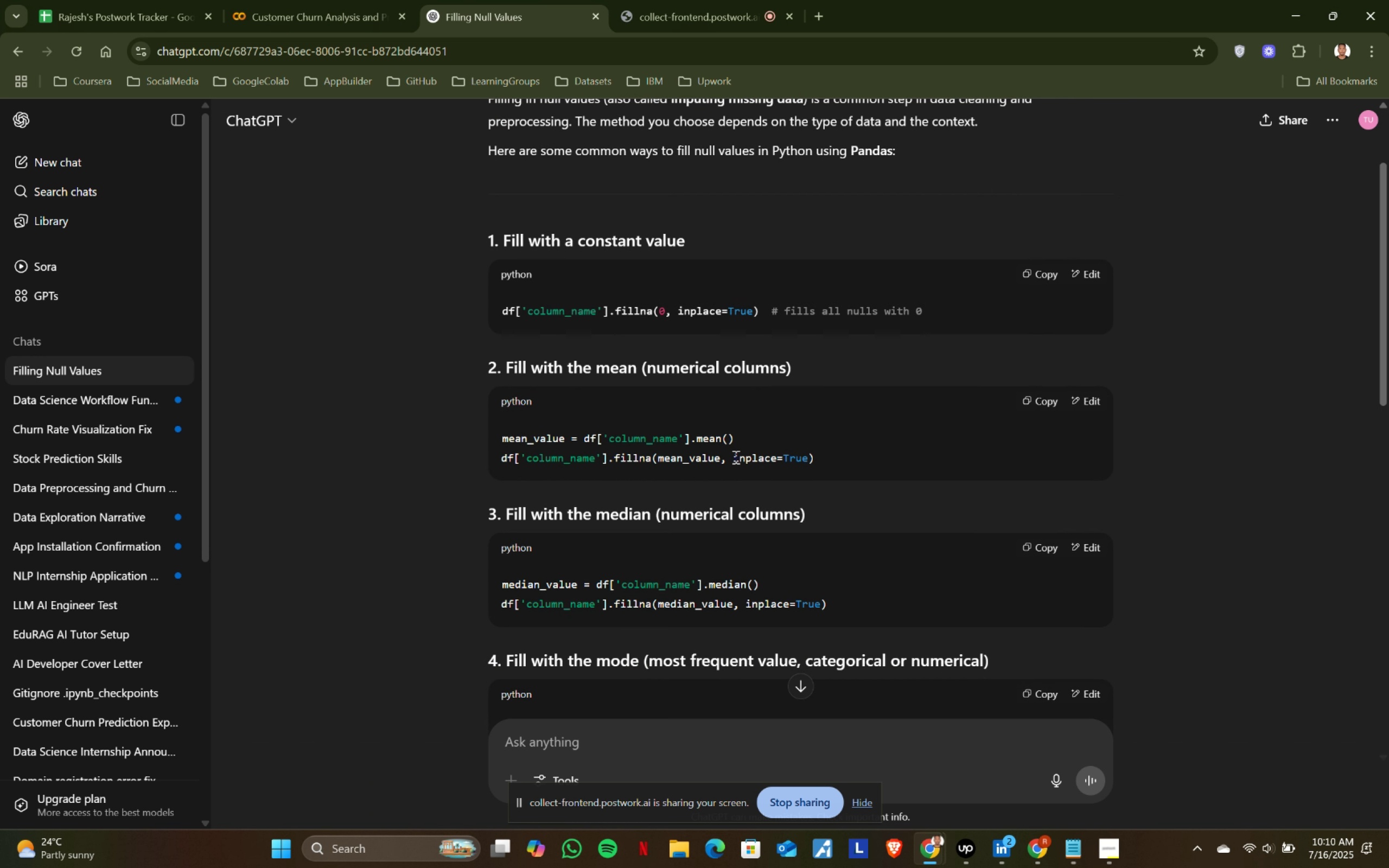 
scroll: coordinate [743, 479], scroll_direction: down, amount: 1.0
 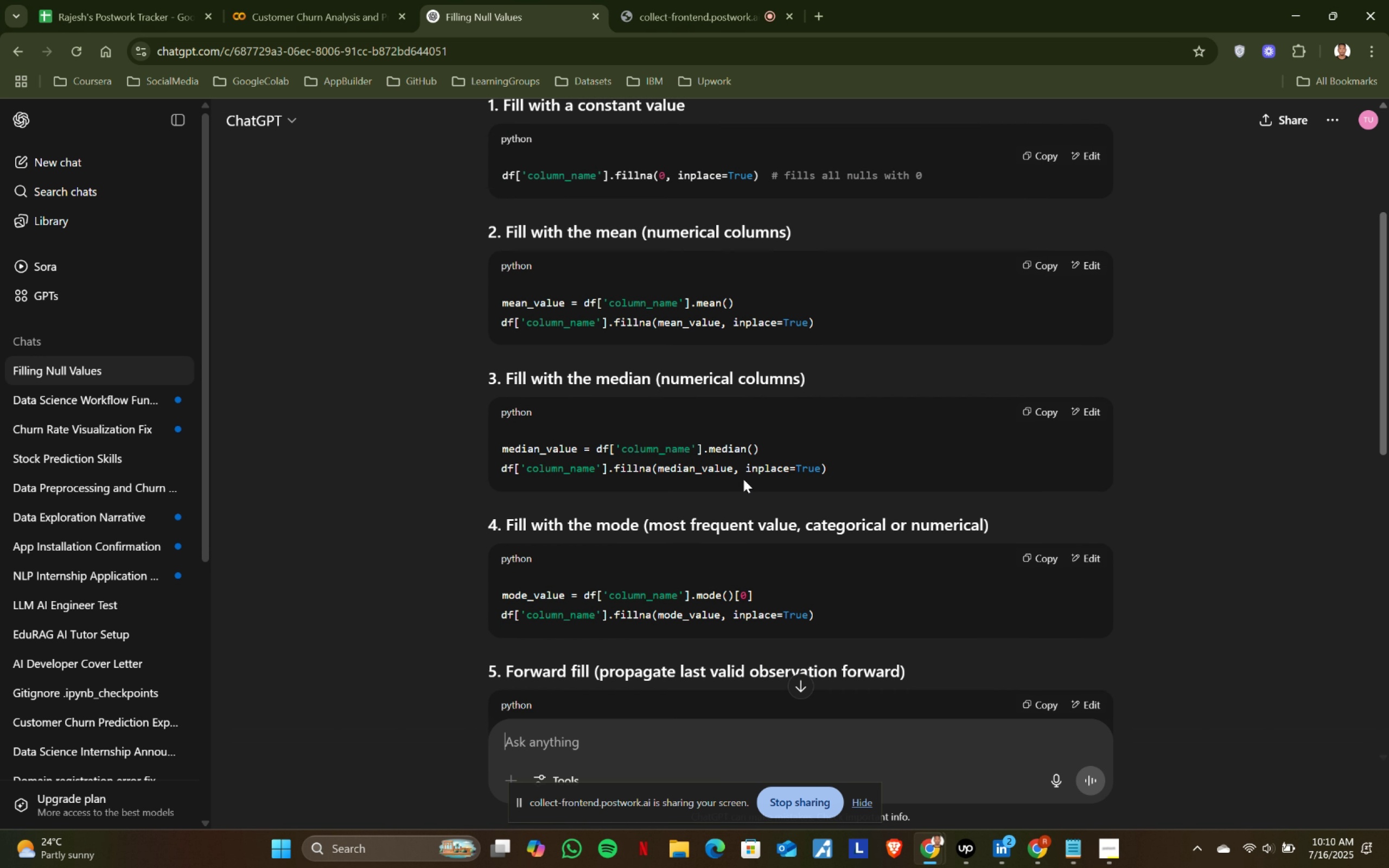 
scroll: coordinate [743, 479], scroll_direction: up, amount: 1.0
 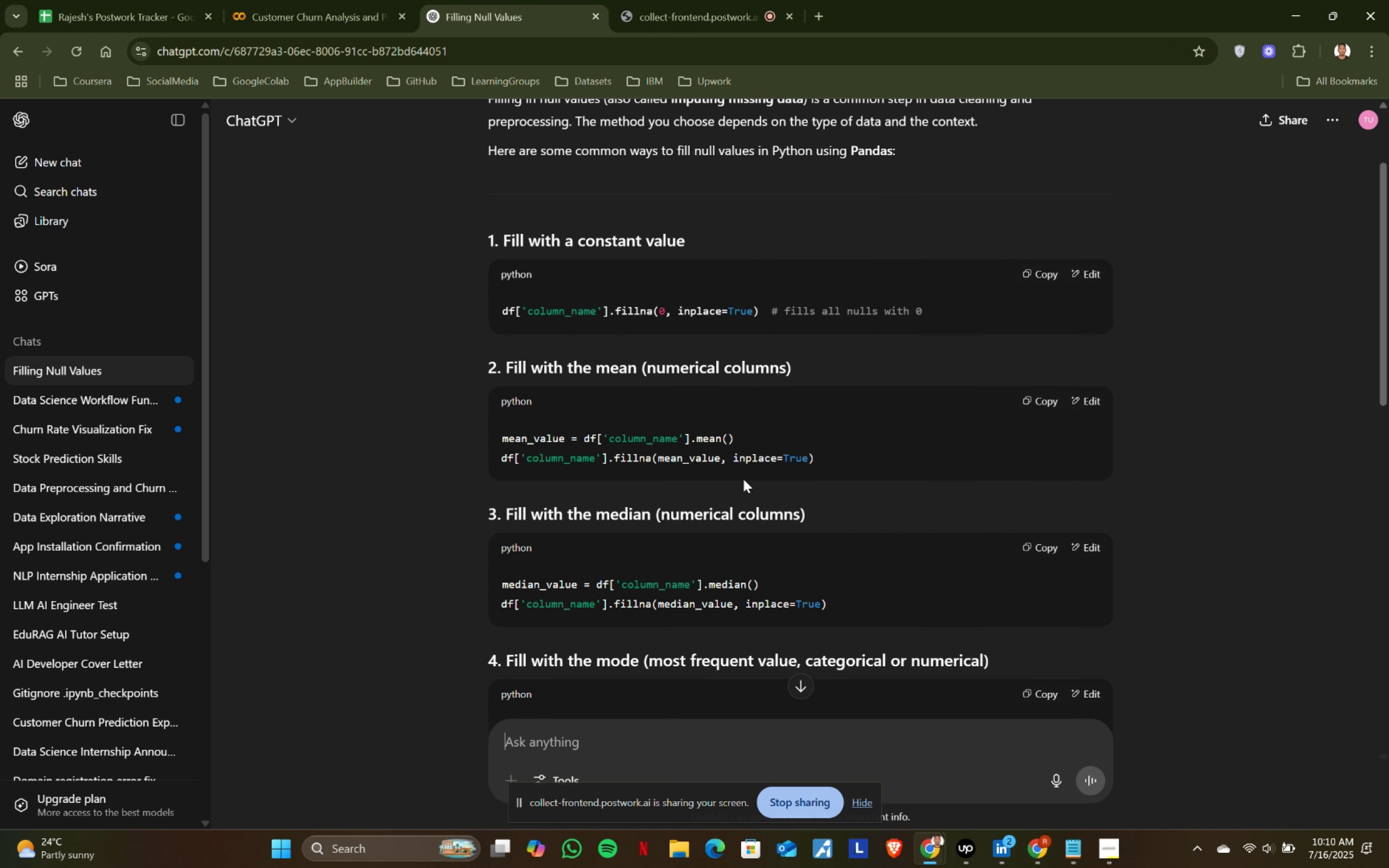 
wait(5.2)
 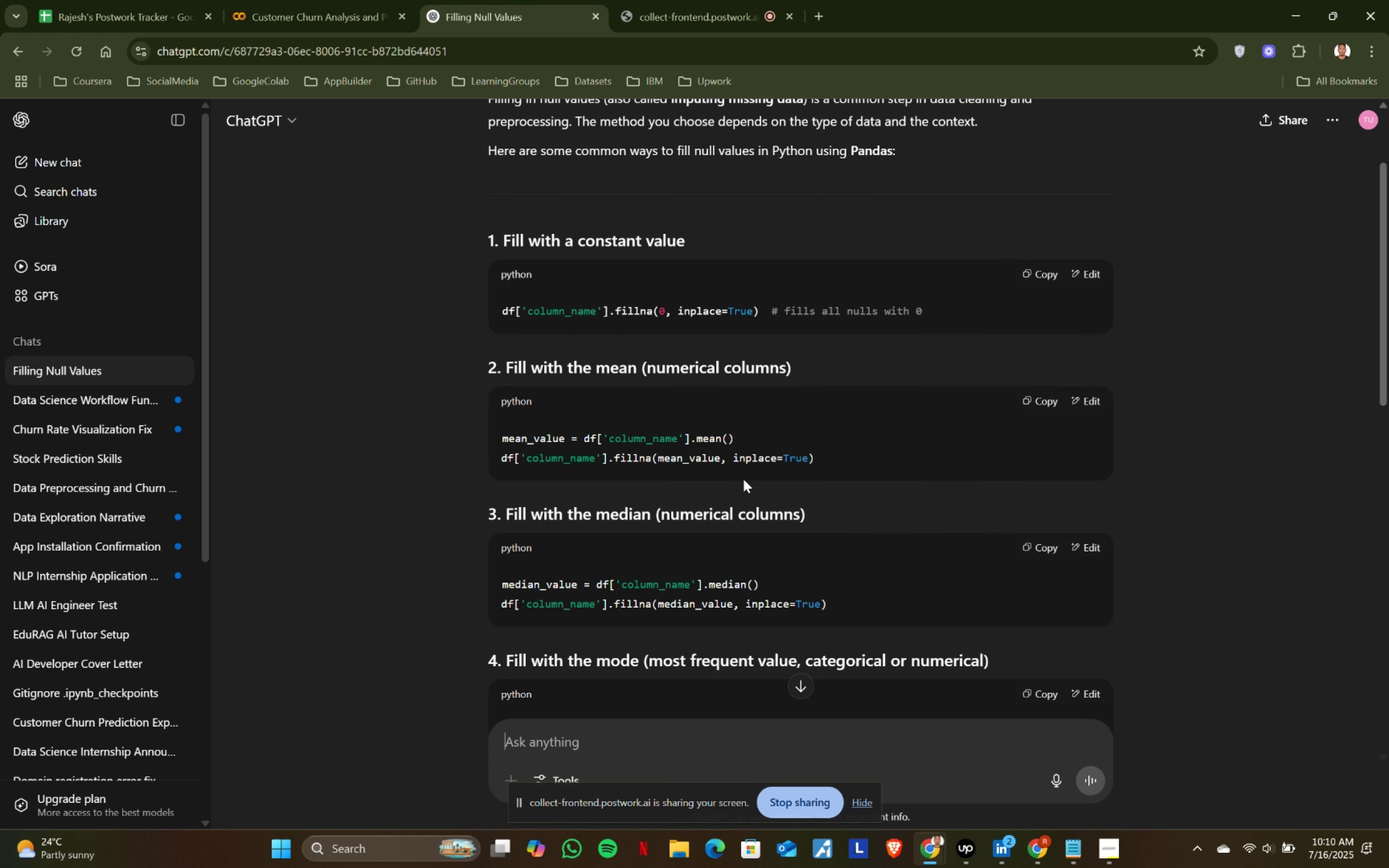 
left_click_drag(start_coordinate=[502, 436], to_coordinate=[930, 469])
 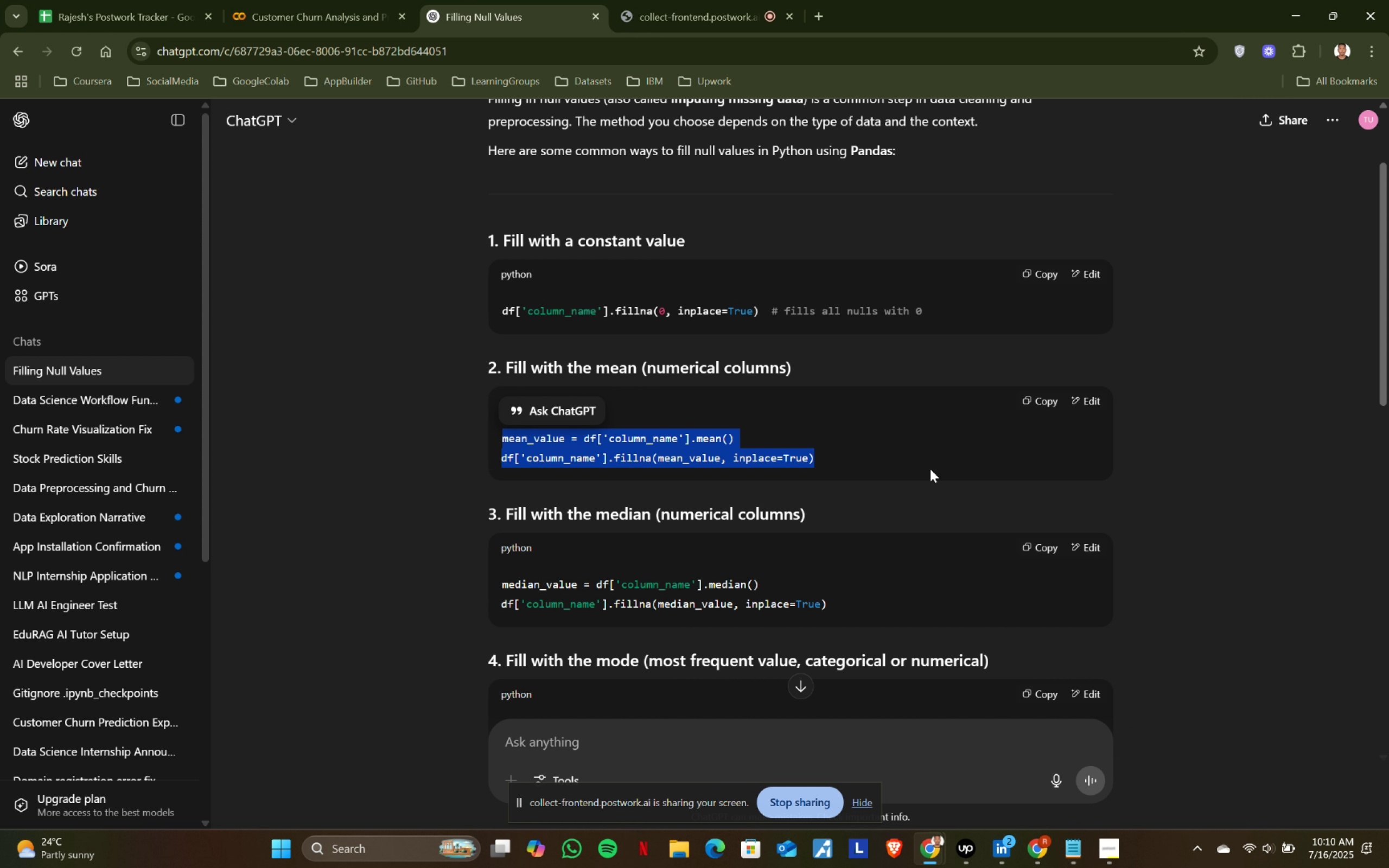 
key(Control+ControlLeft)
 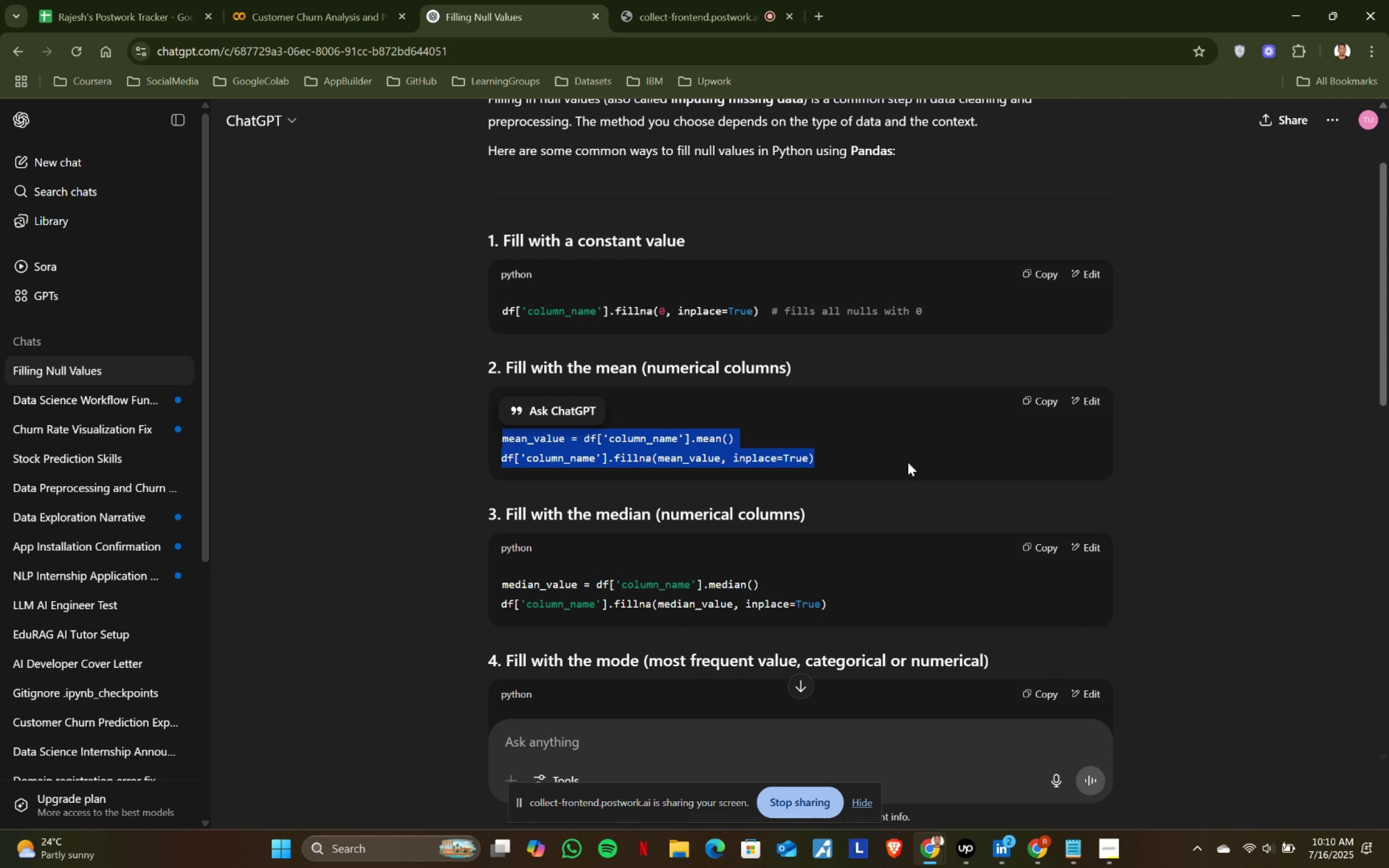 
key(Control+C)
 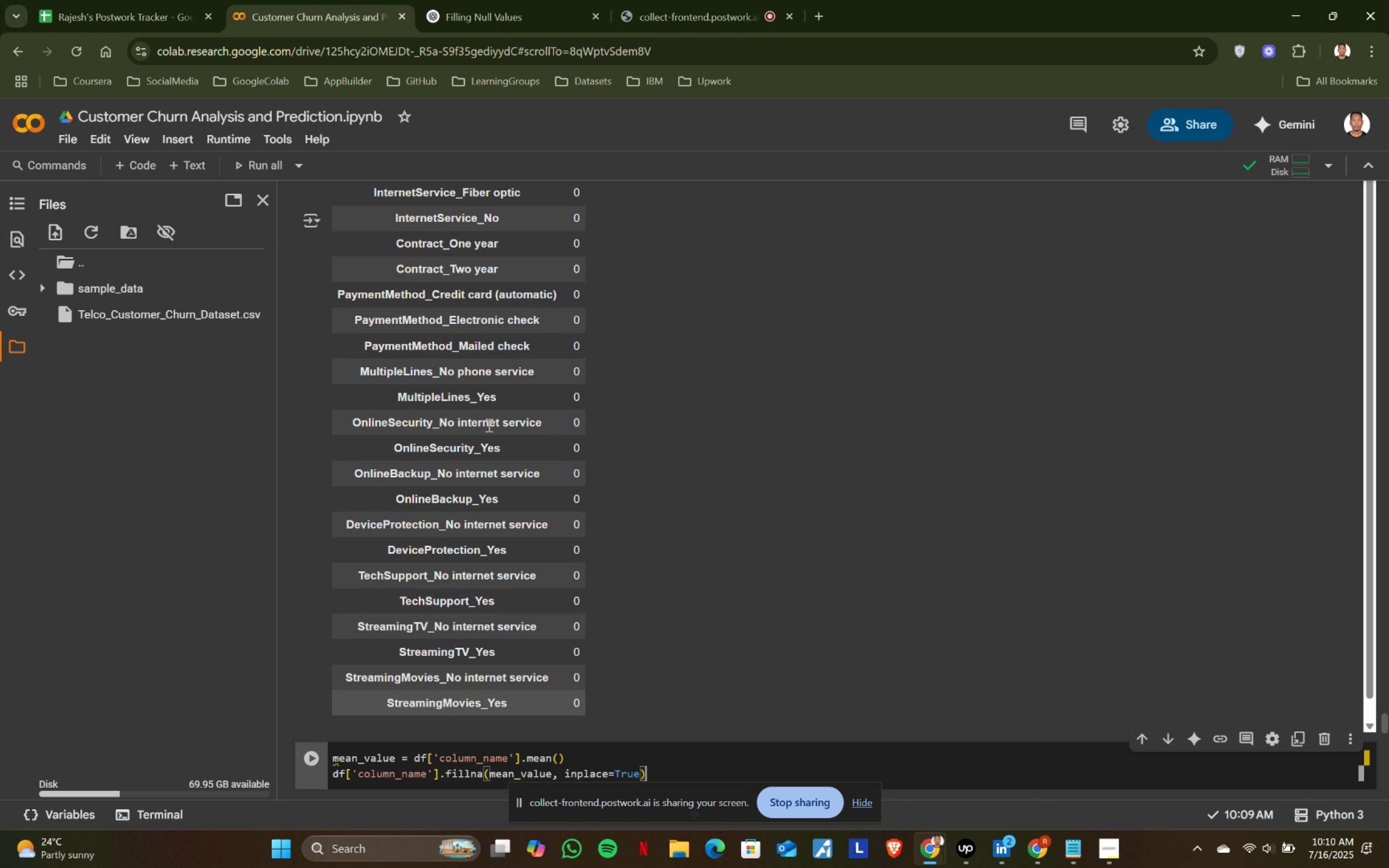 
key(Control+C)
 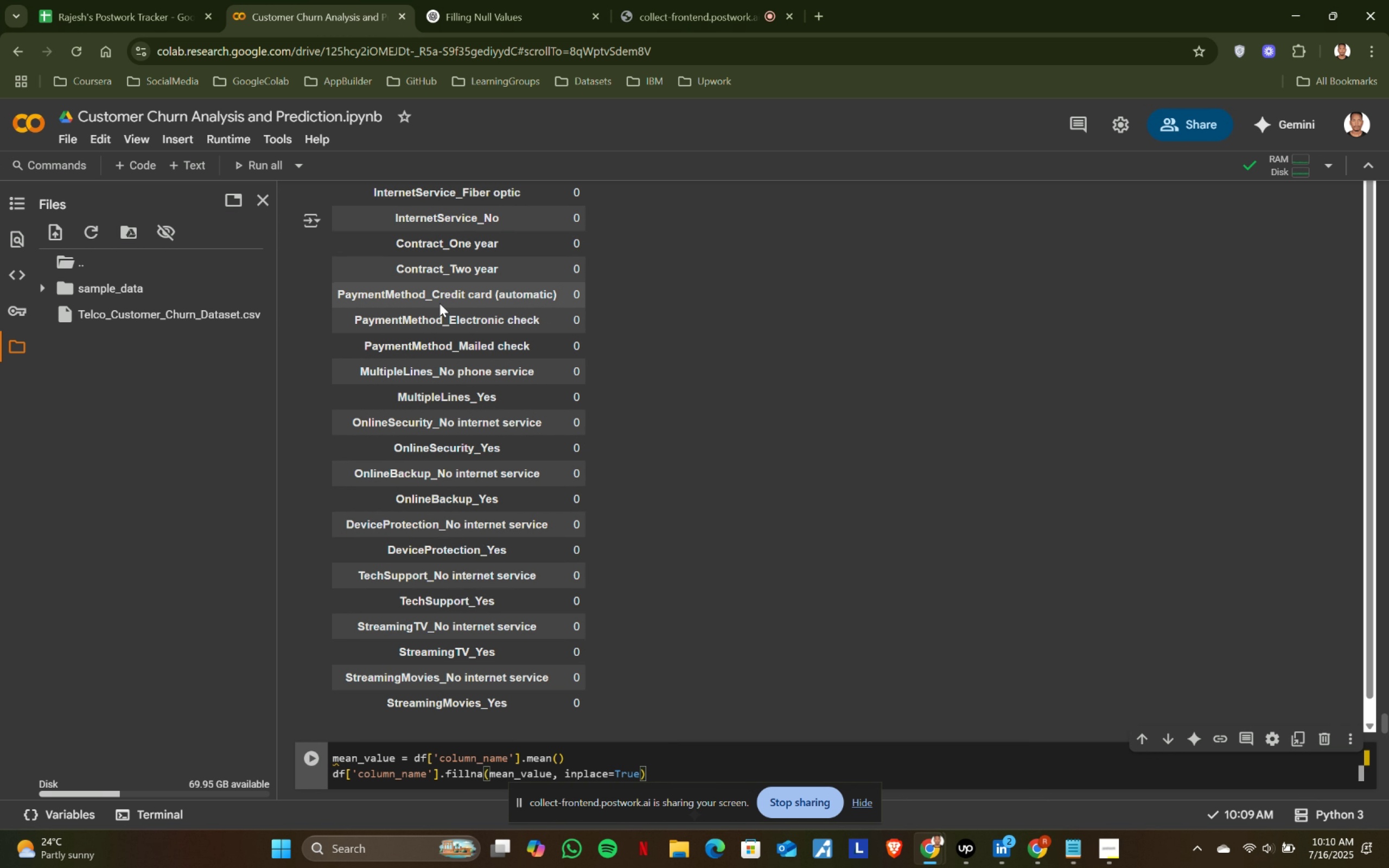 
left_click([343, 0])
 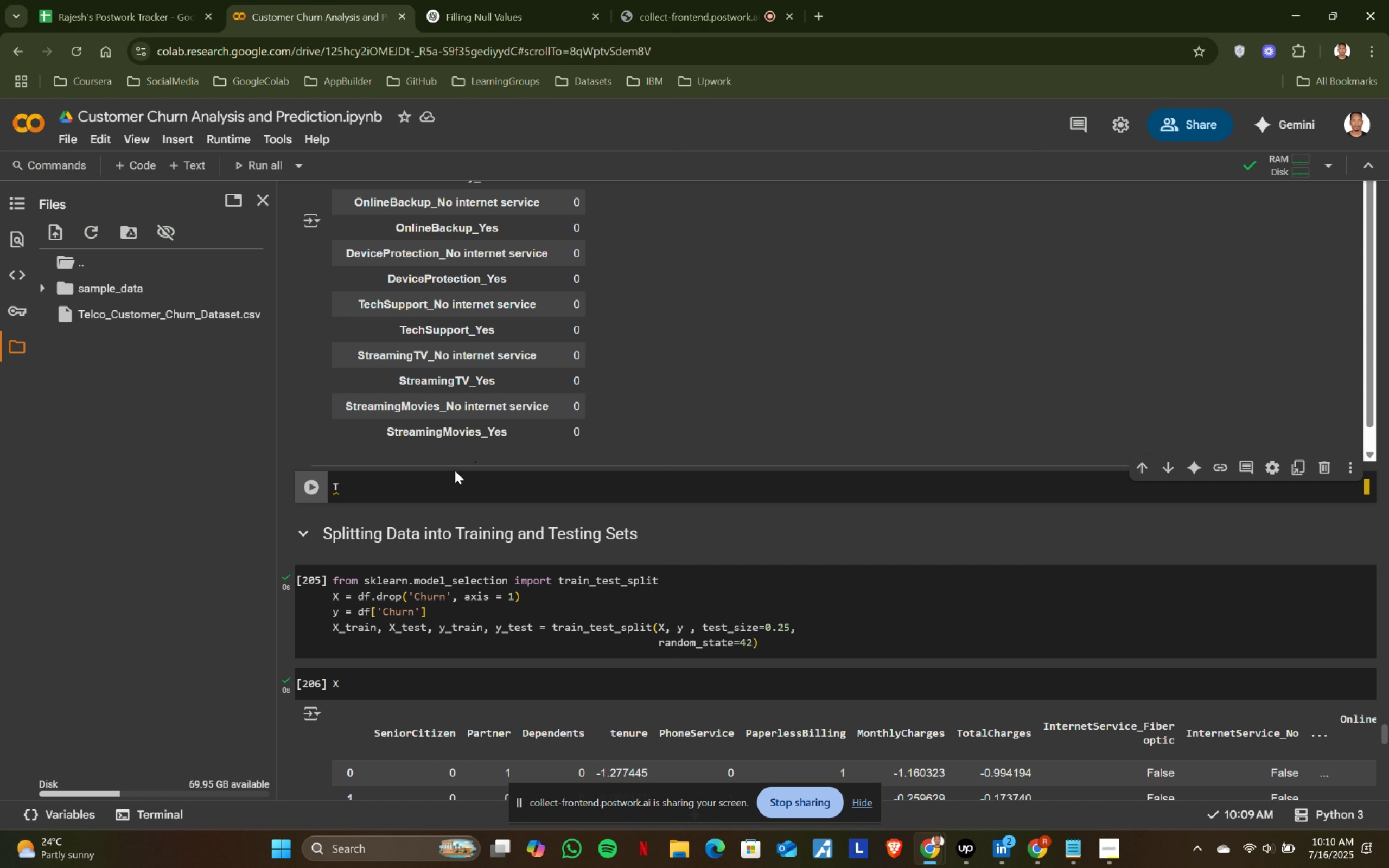 
left_click([384, 478])
 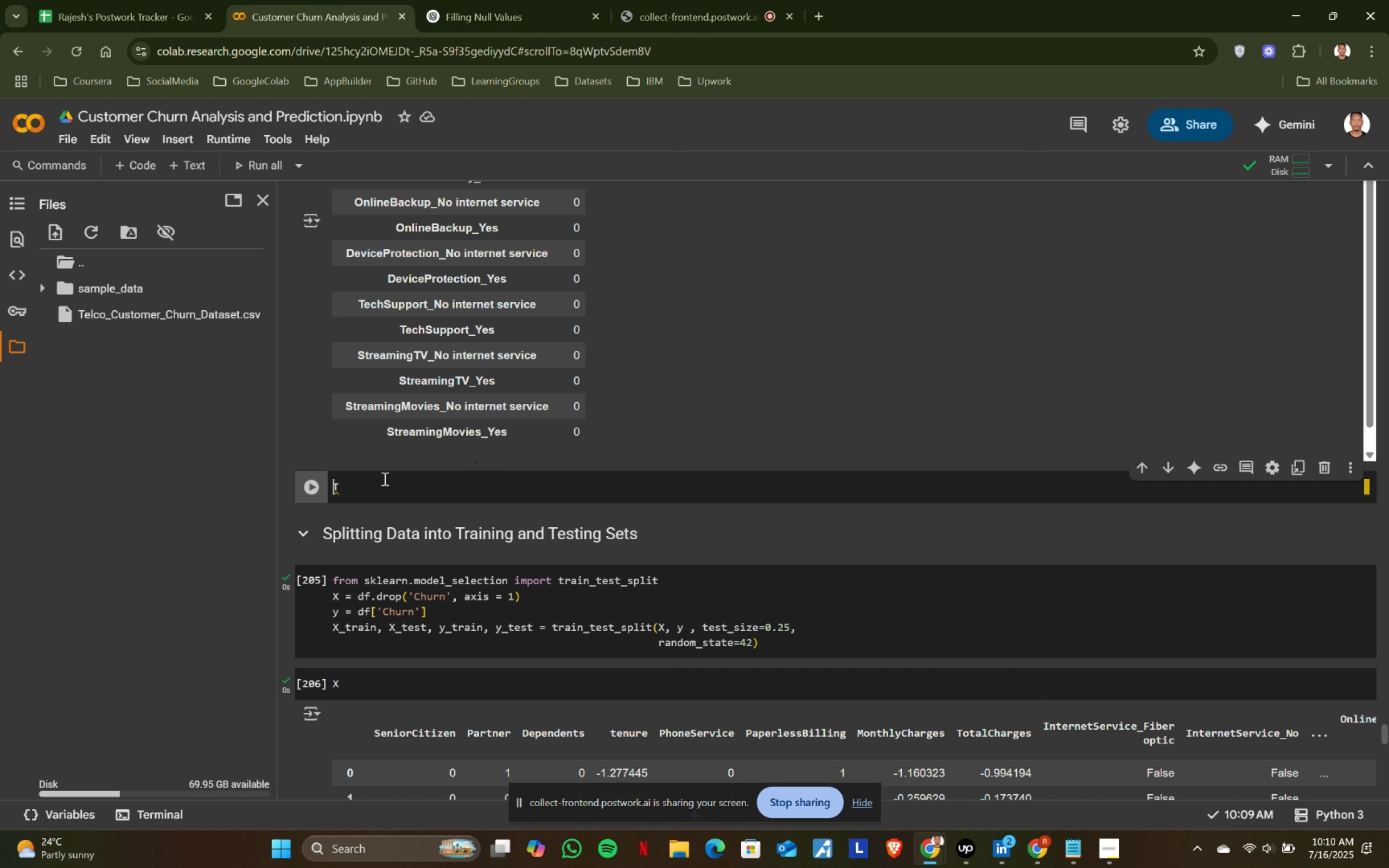 
key(Control+ControlLeft)
 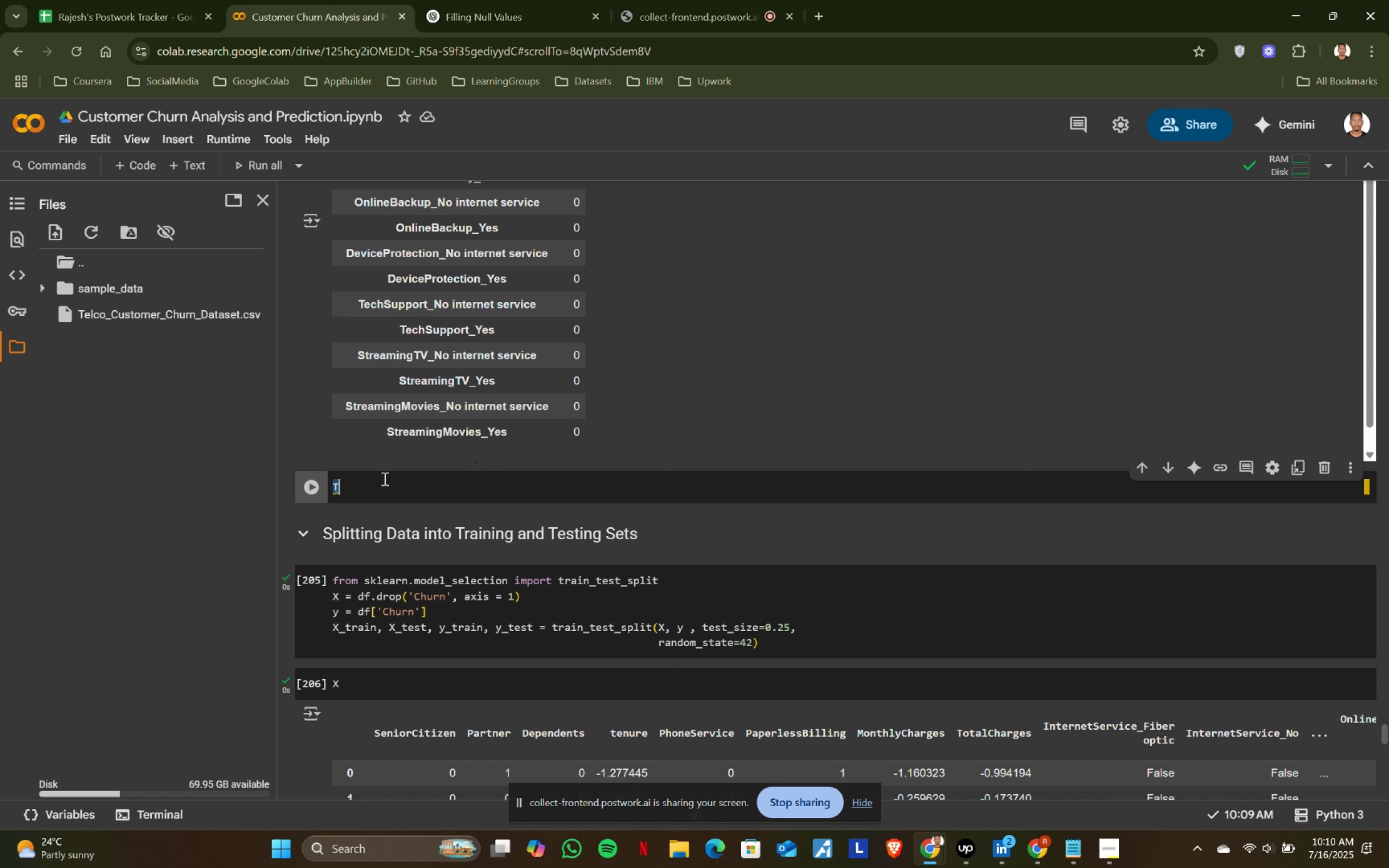 
key(Control+A)
 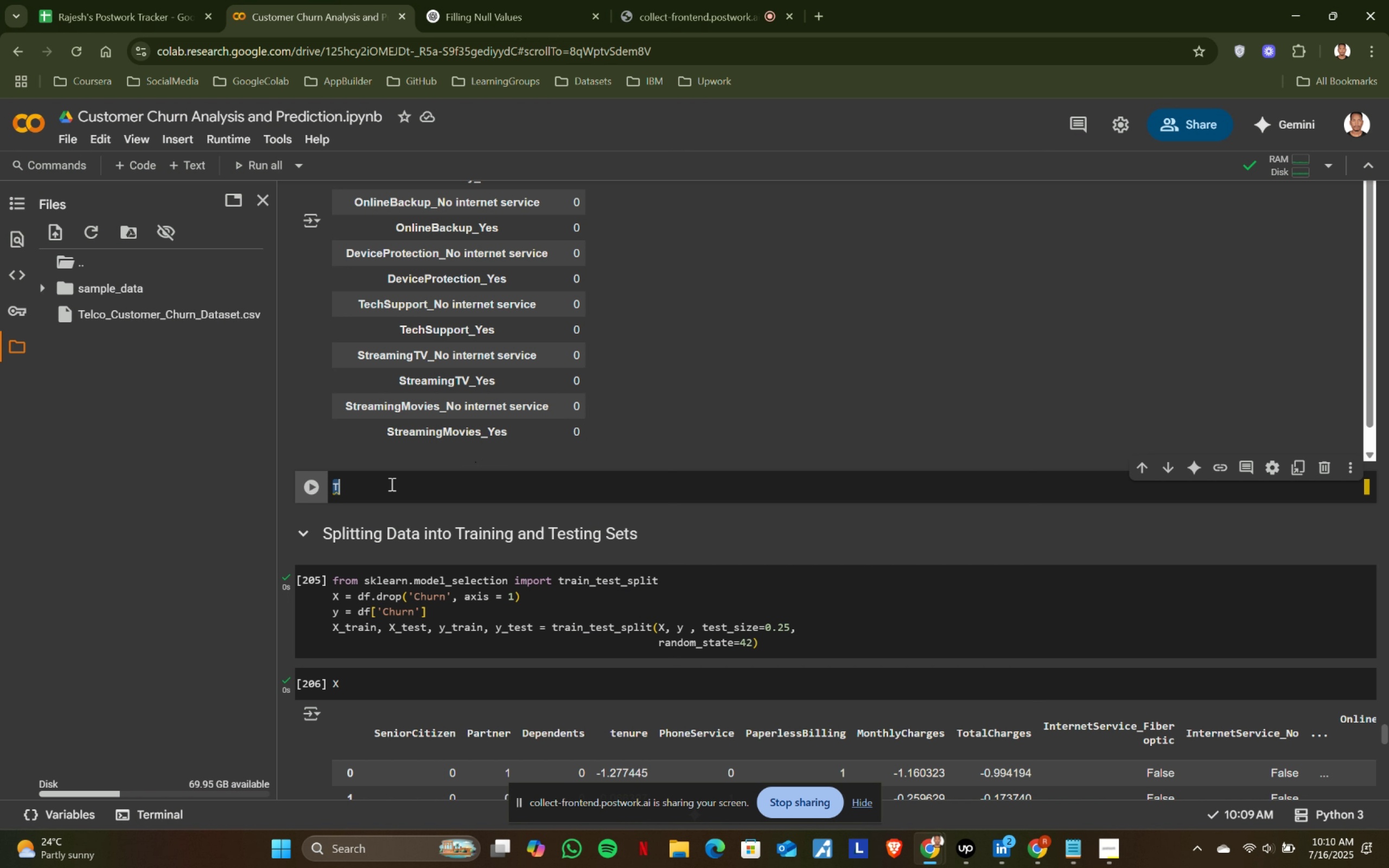 
key(Control+ControlLeft)
 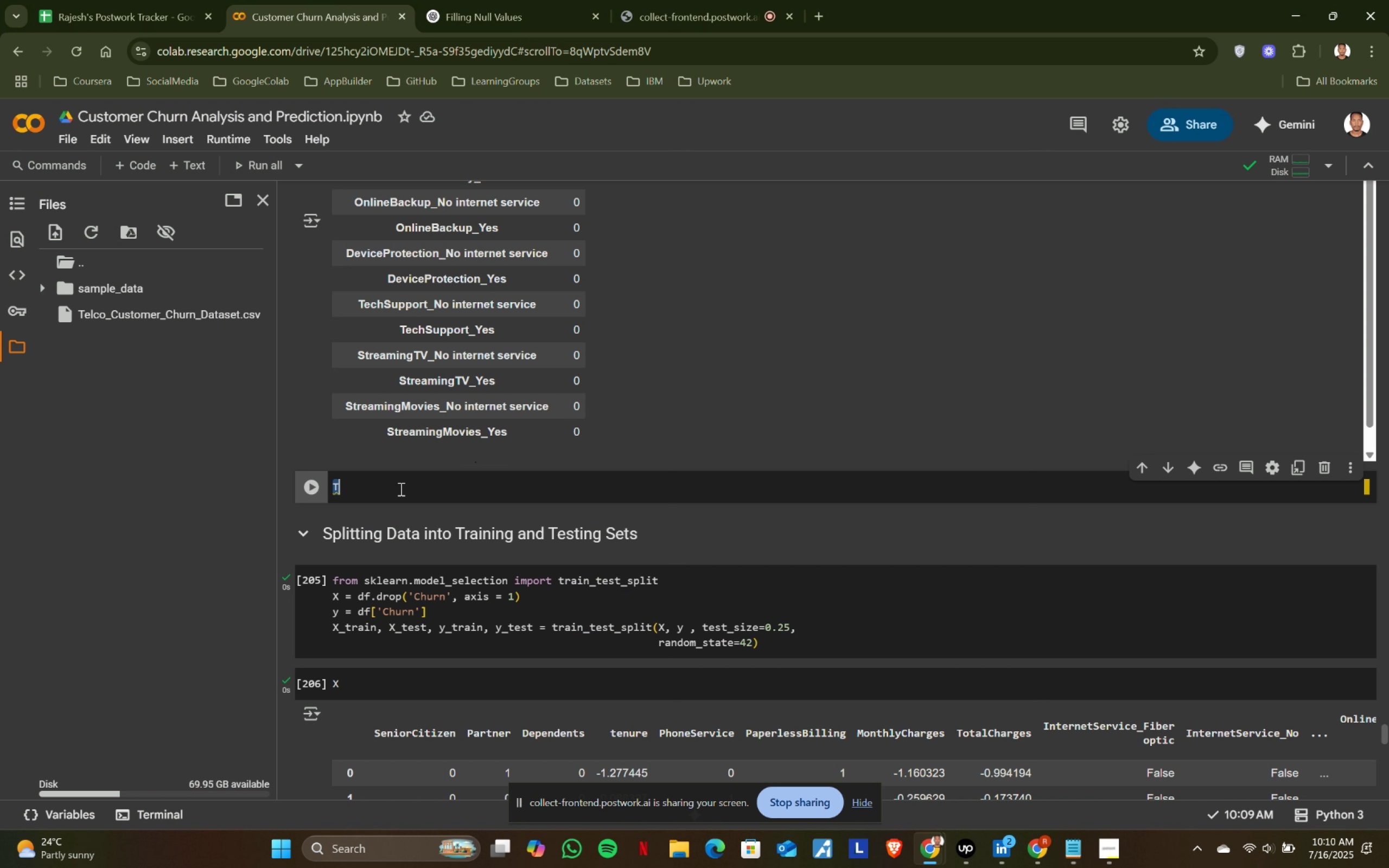 
key(Control+V)
 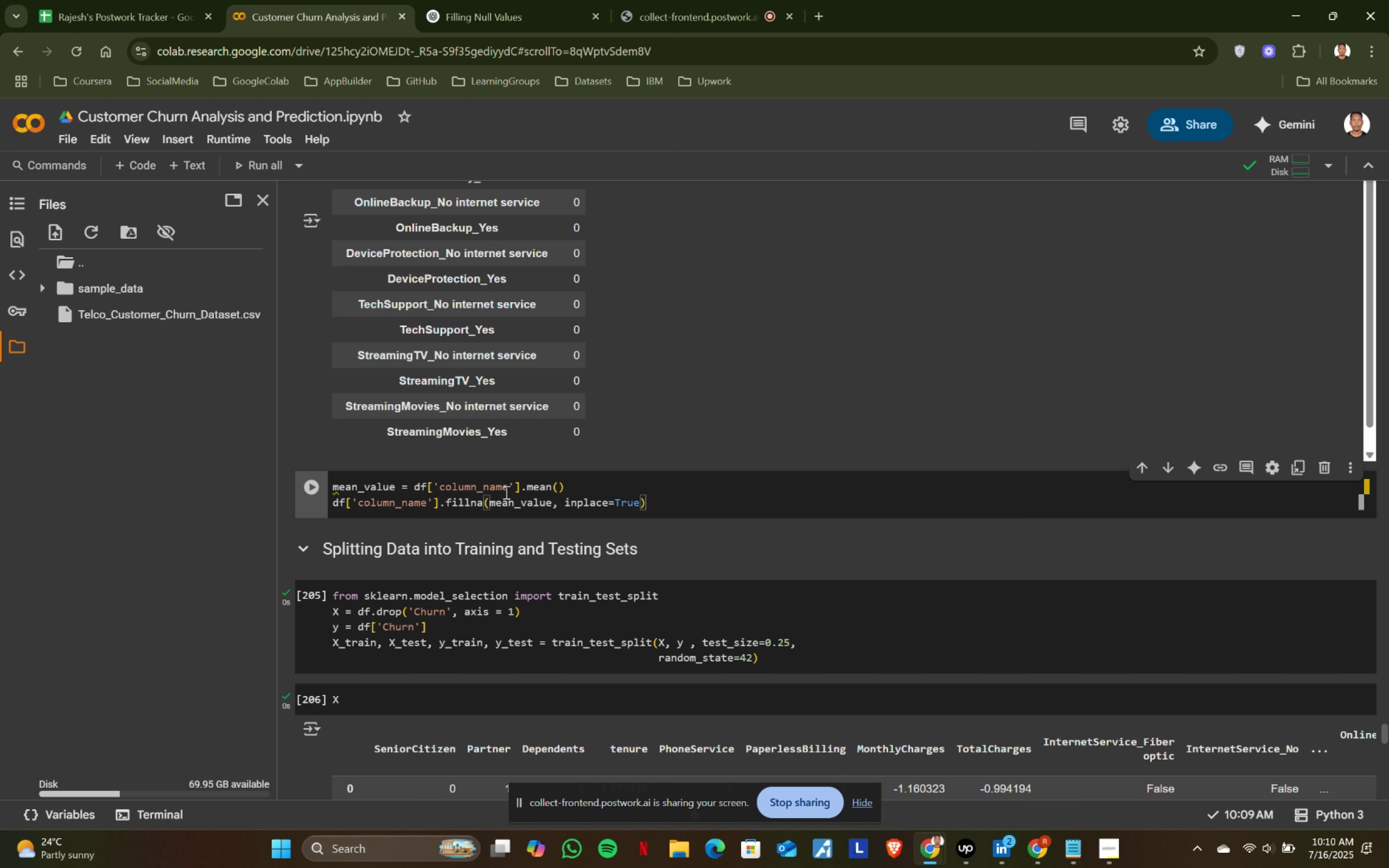 
scroll: coordinate [416, 289], scroll_direction: up, amount: 4.0
 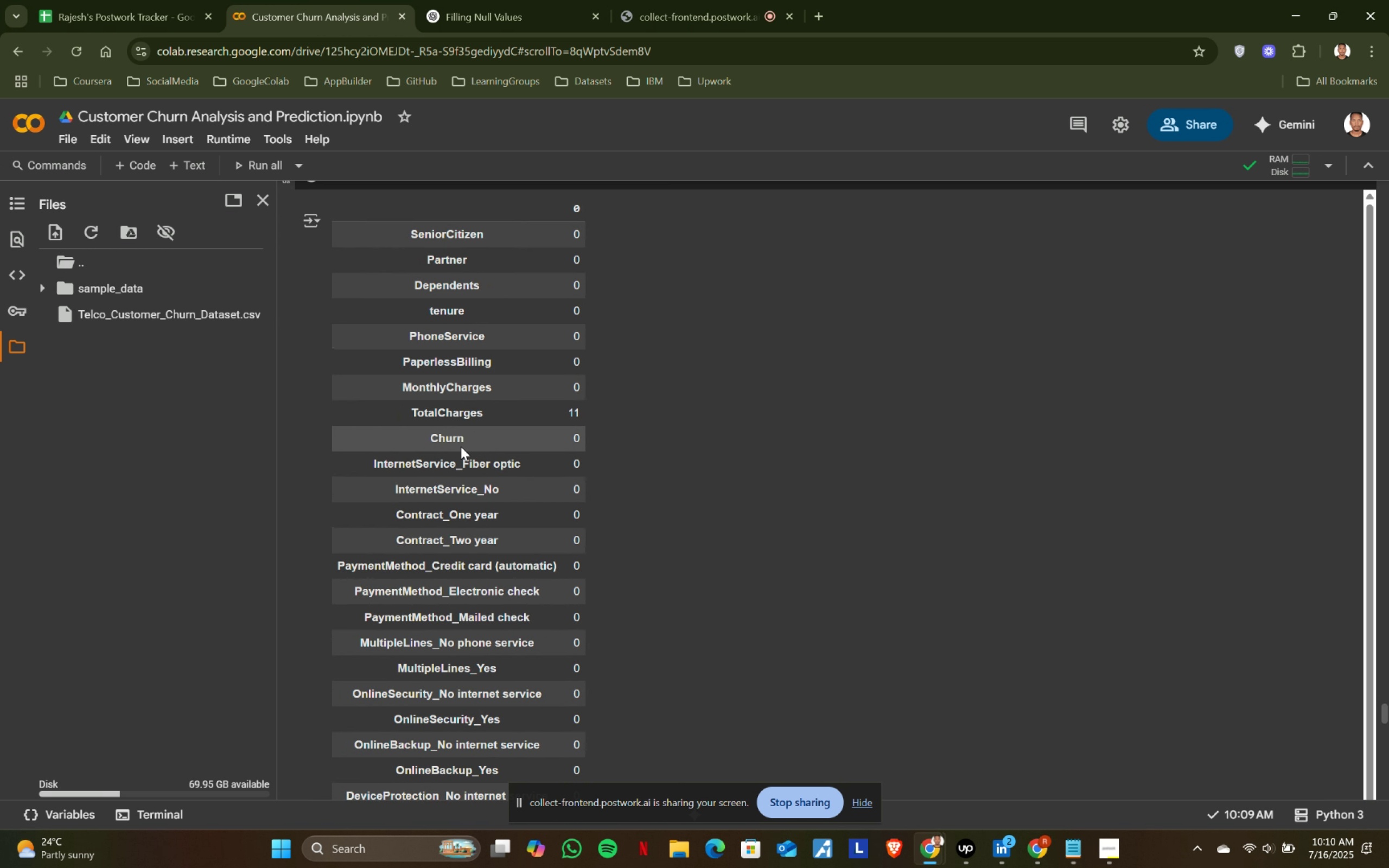 
left_click_drag(start_coordinate=[405, 412], to_coordinate=[487, 407])
 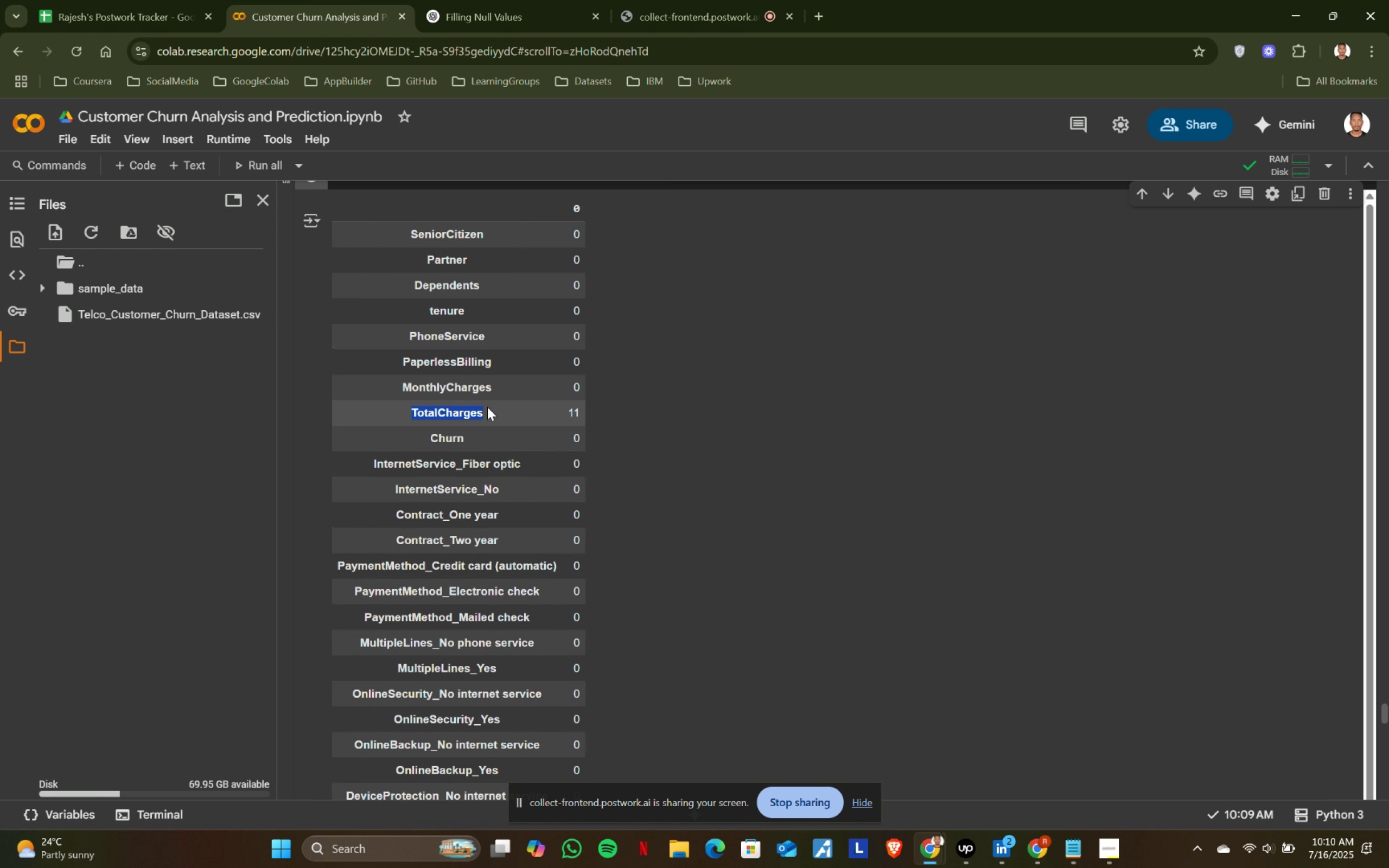 
key(Control+ControlLeft)
 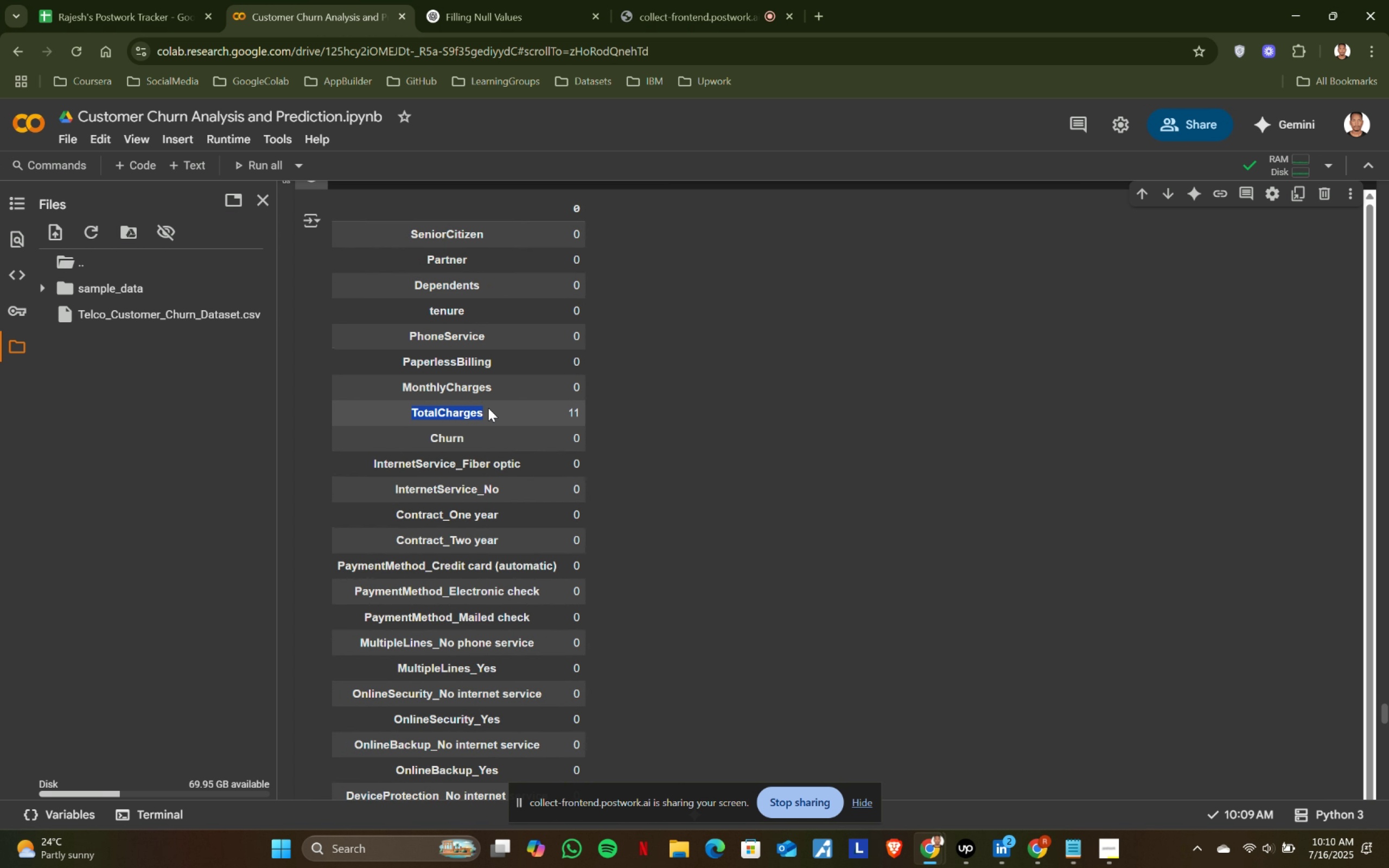 
key(Control+C)
 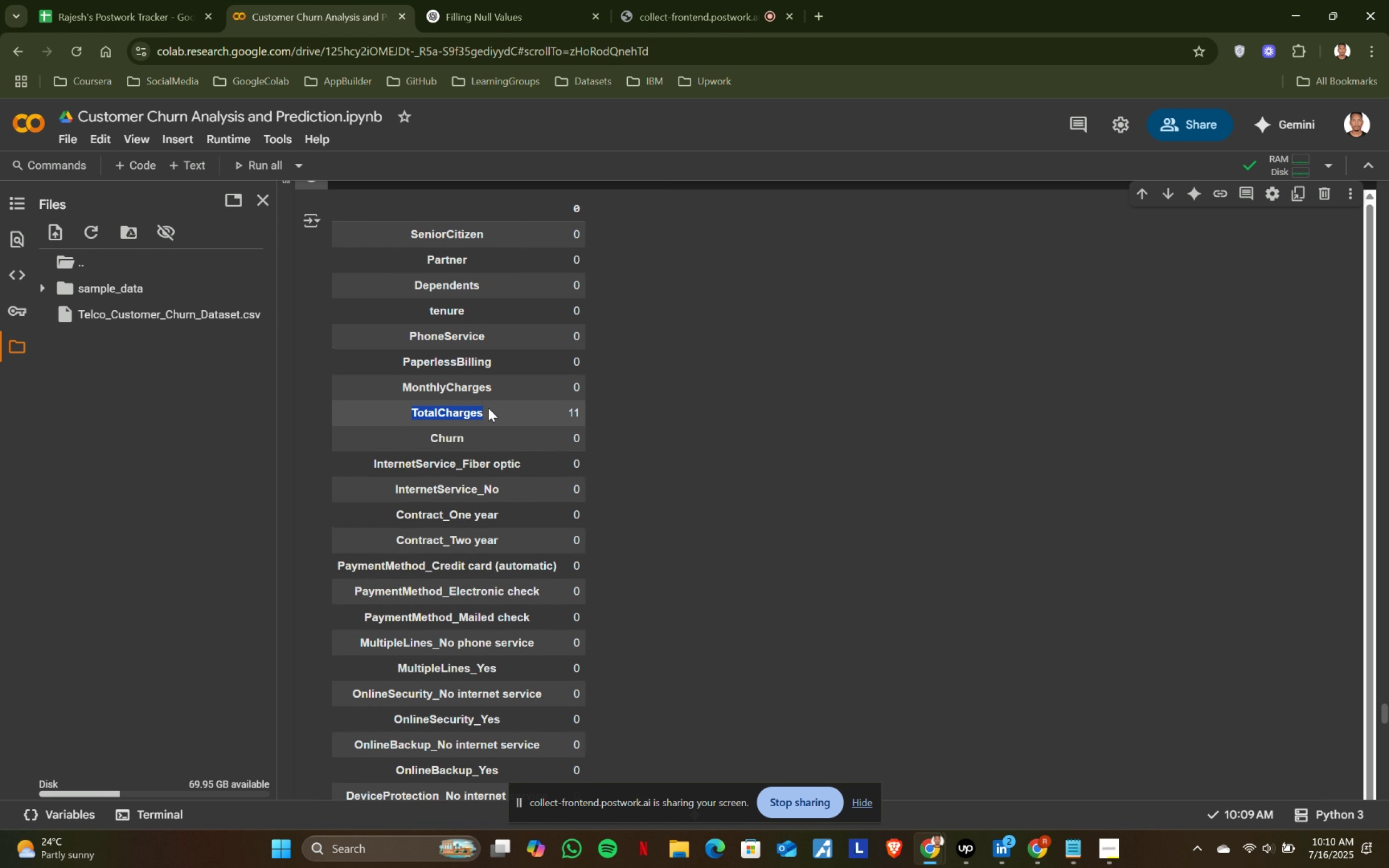 
key(Control+ControlLeft)
 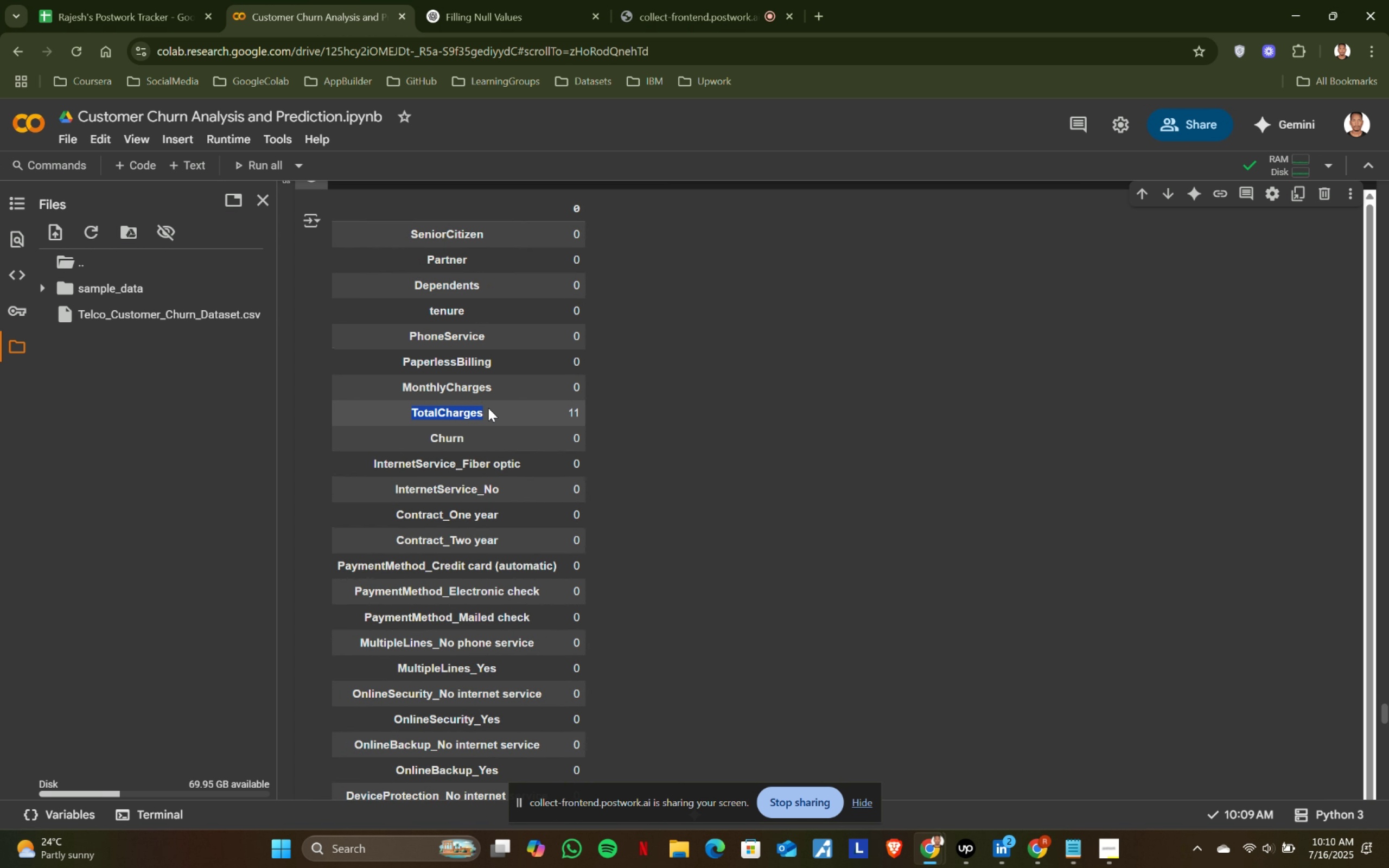 
key(Control+C)
 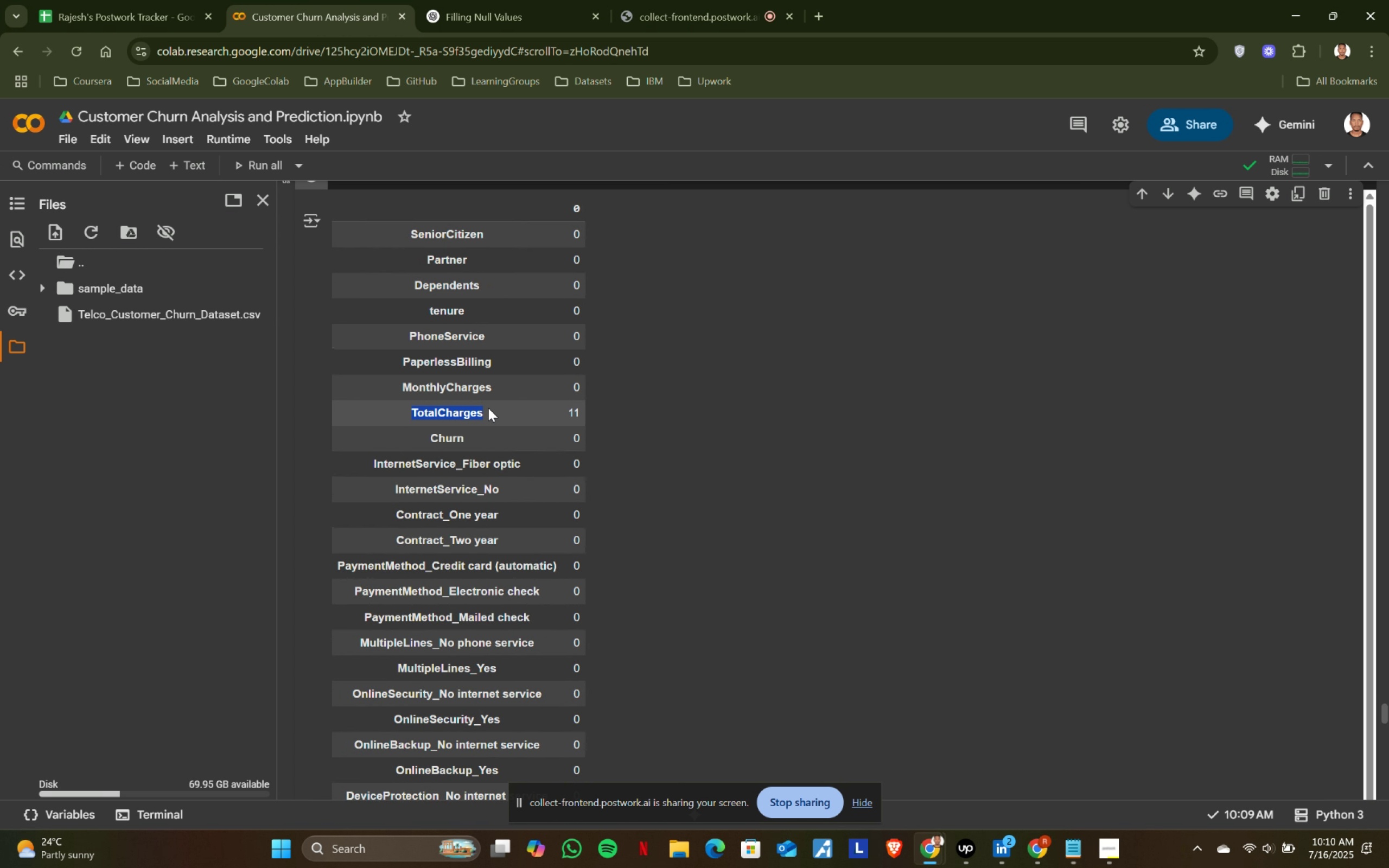 
scroll: coordinate [496, 462], scroll_direction: down, amount: 11.0
 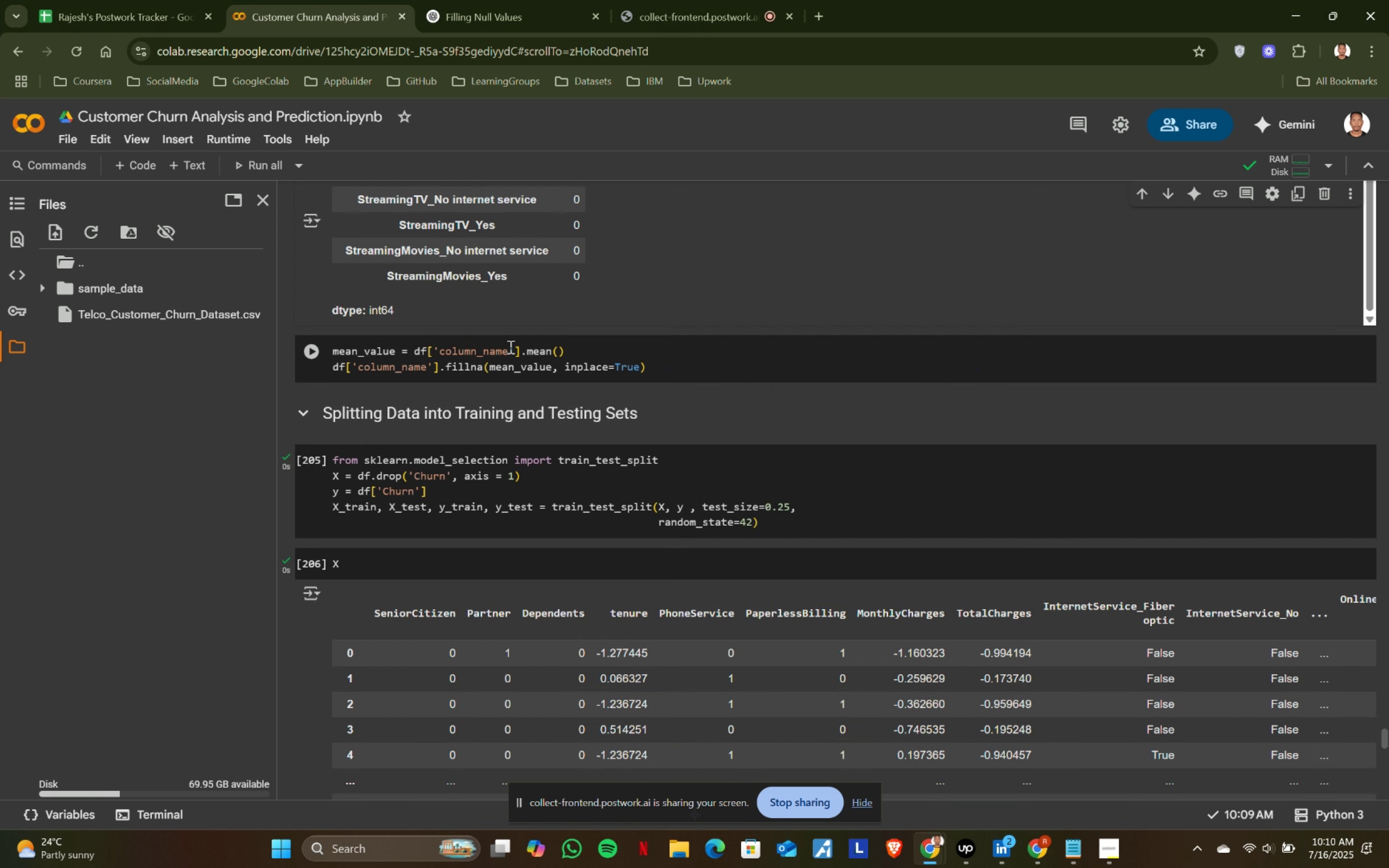 
left_click([507, 349])
 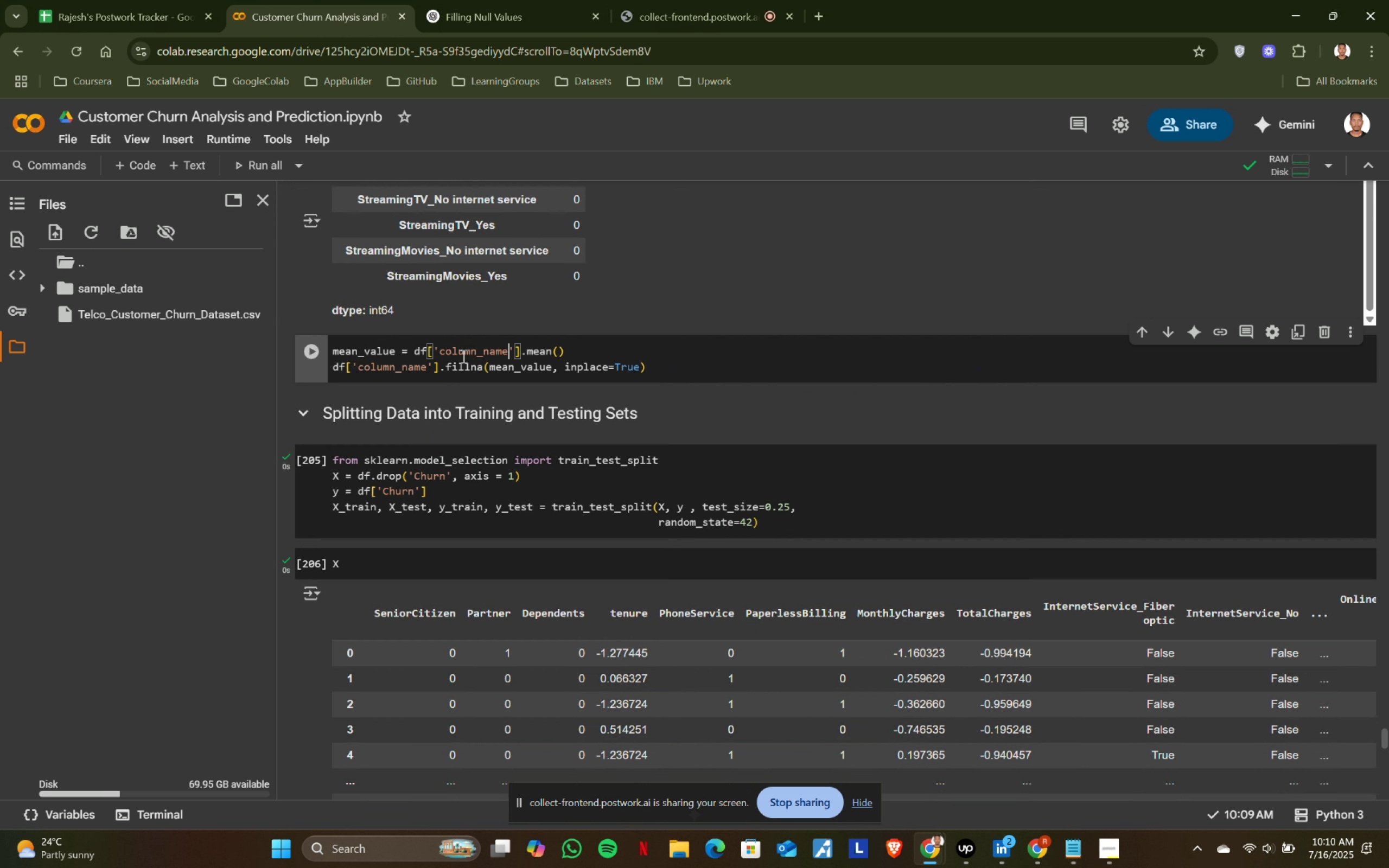 
hold_key(key=ShiftLeft, duration=0.61)
left_click([438, 352])
 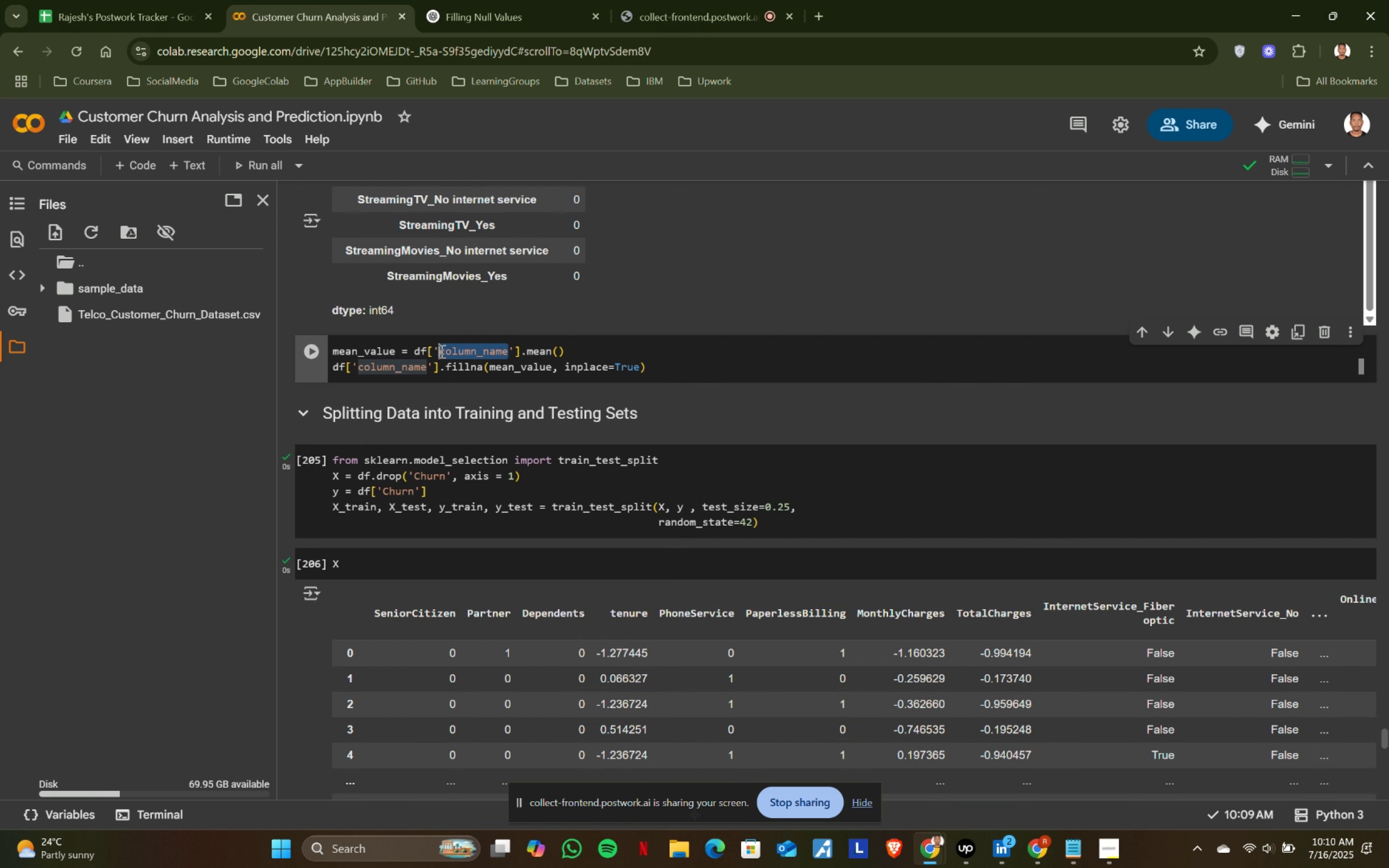 
key(Control+ControlLeft)
 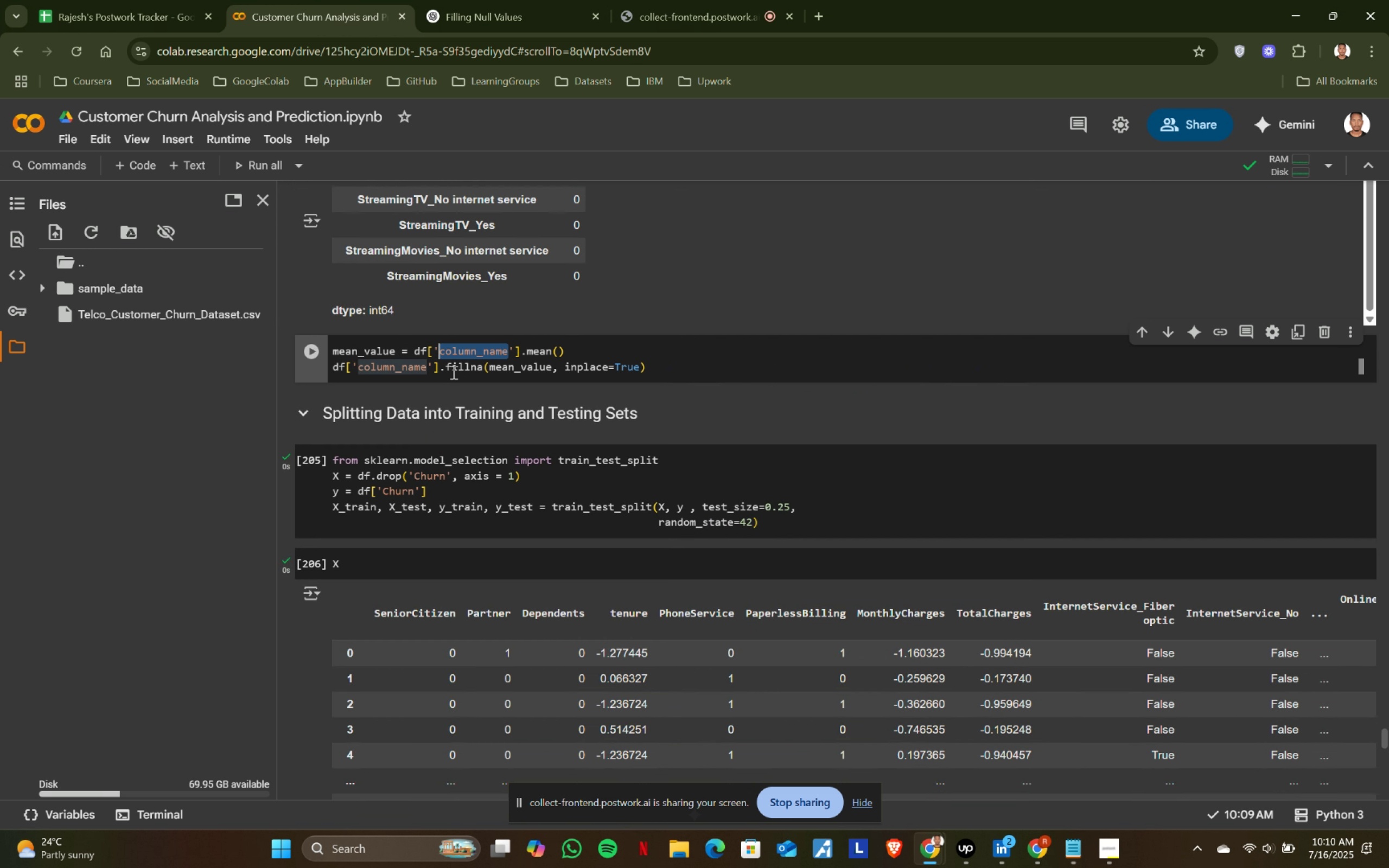 
key(Control+ControlLeft)
 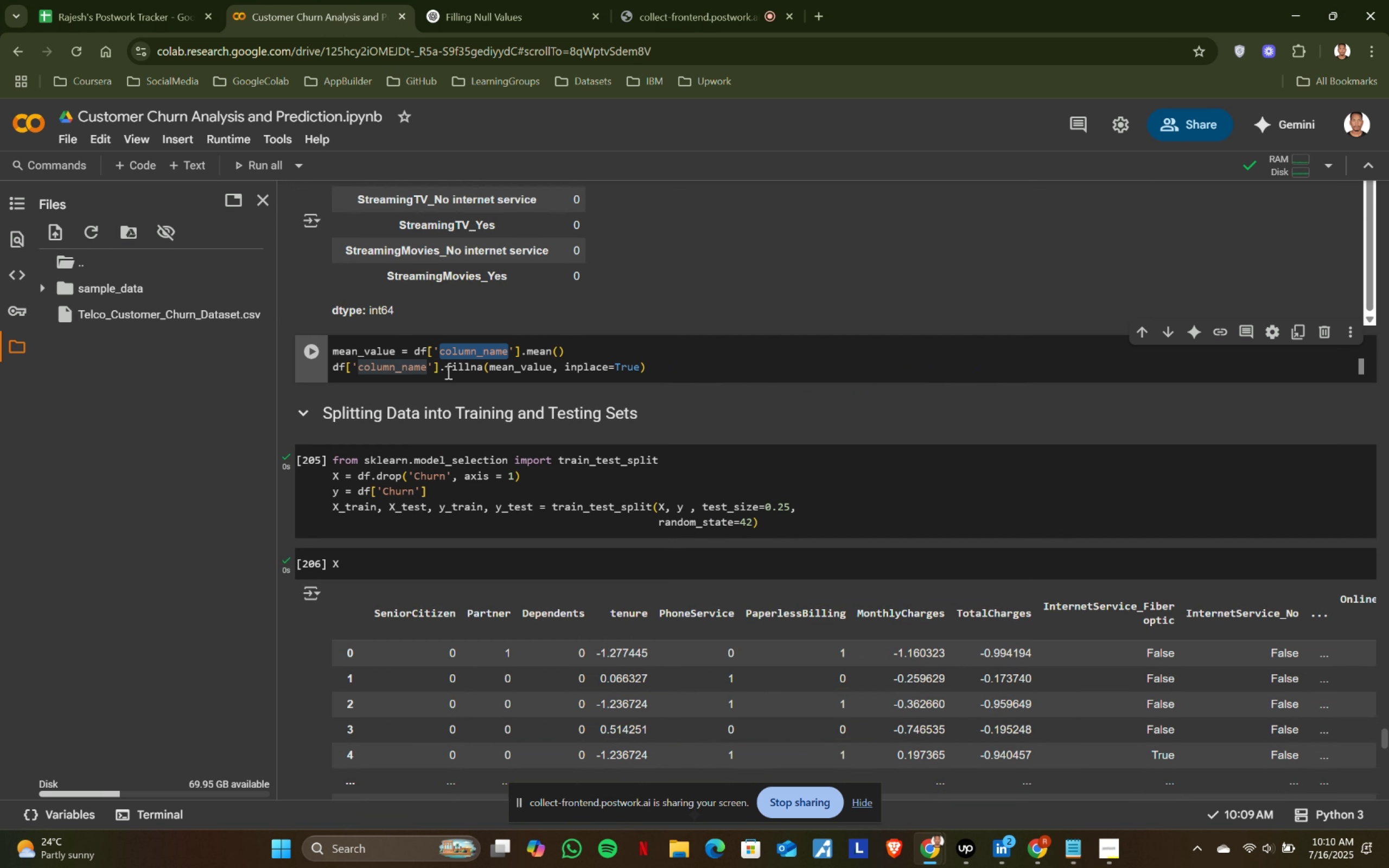 
key(Control+V)
 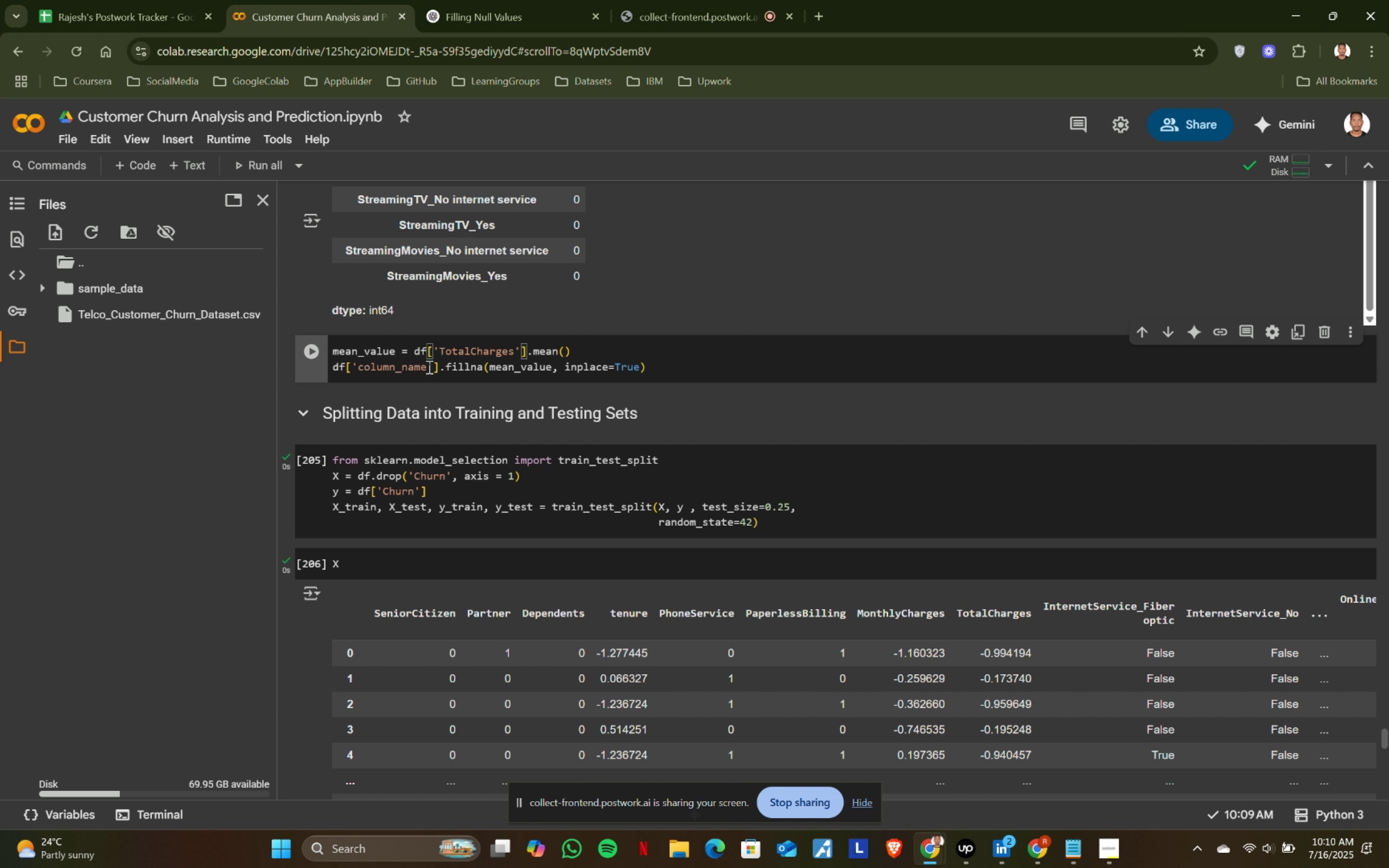 
left_click([428, 367])
 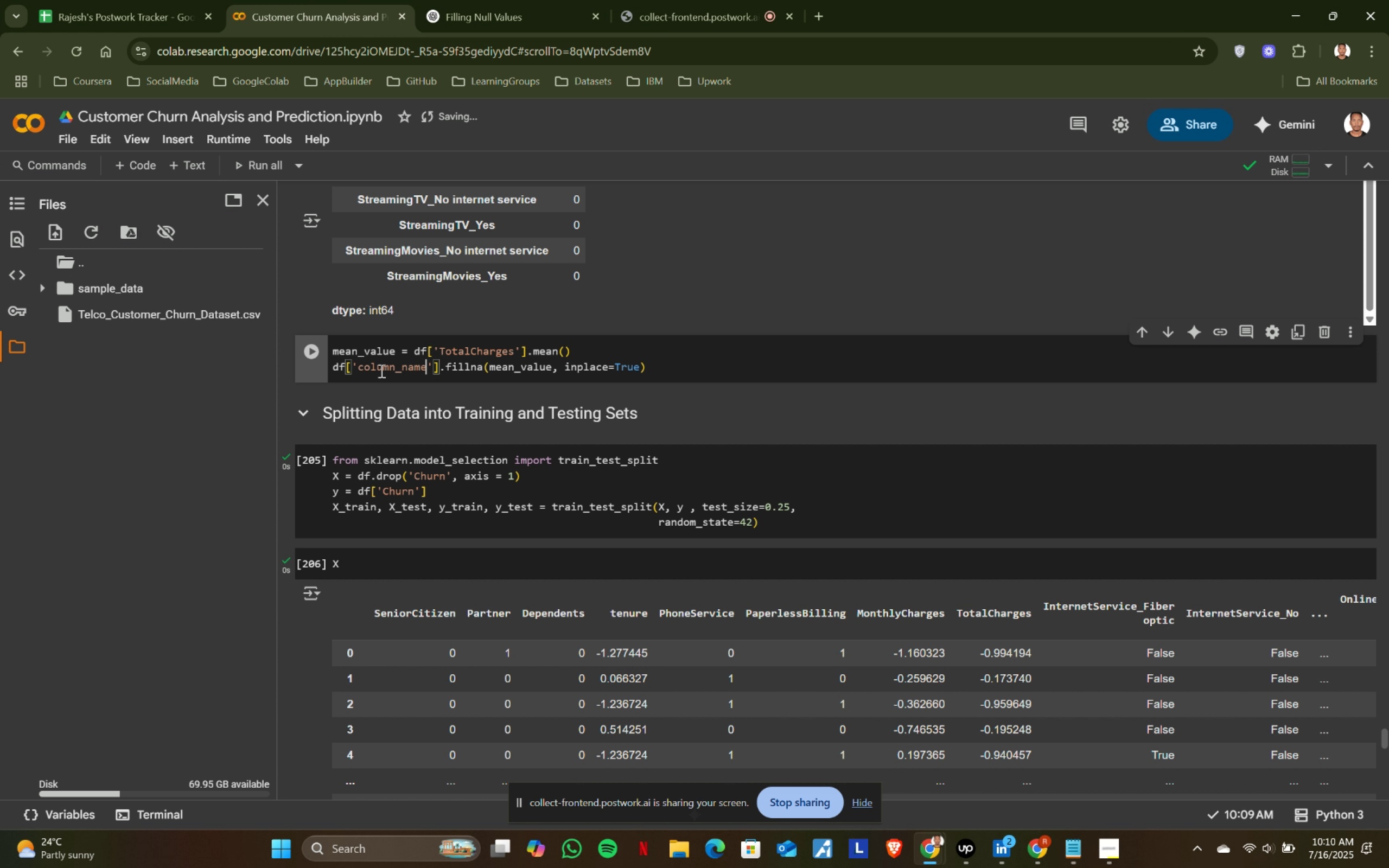 
hold_key(key=ShiftLeft, duration=1.01)
left_click([356, 363])
 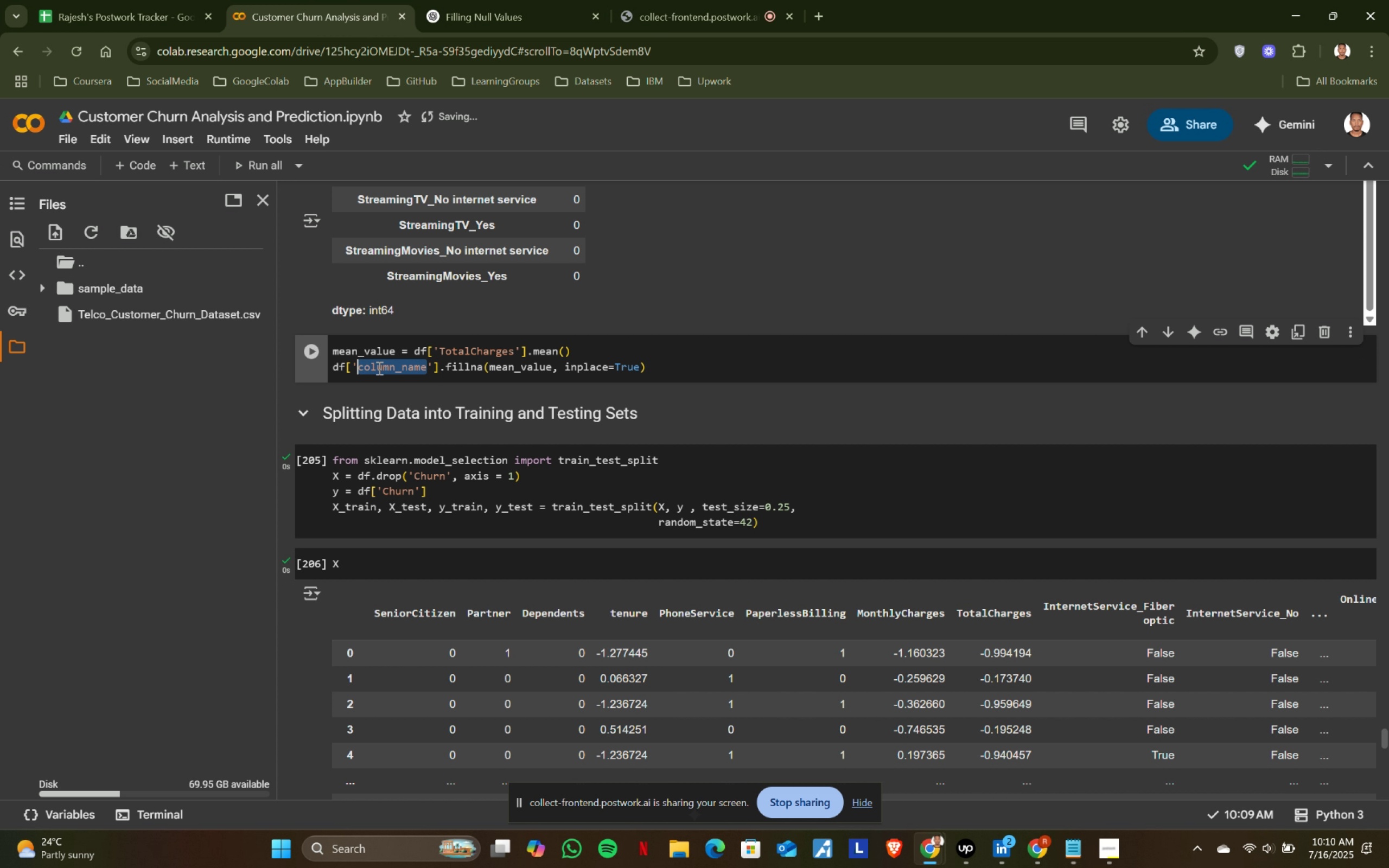 
key(Control+ControlLeft)
 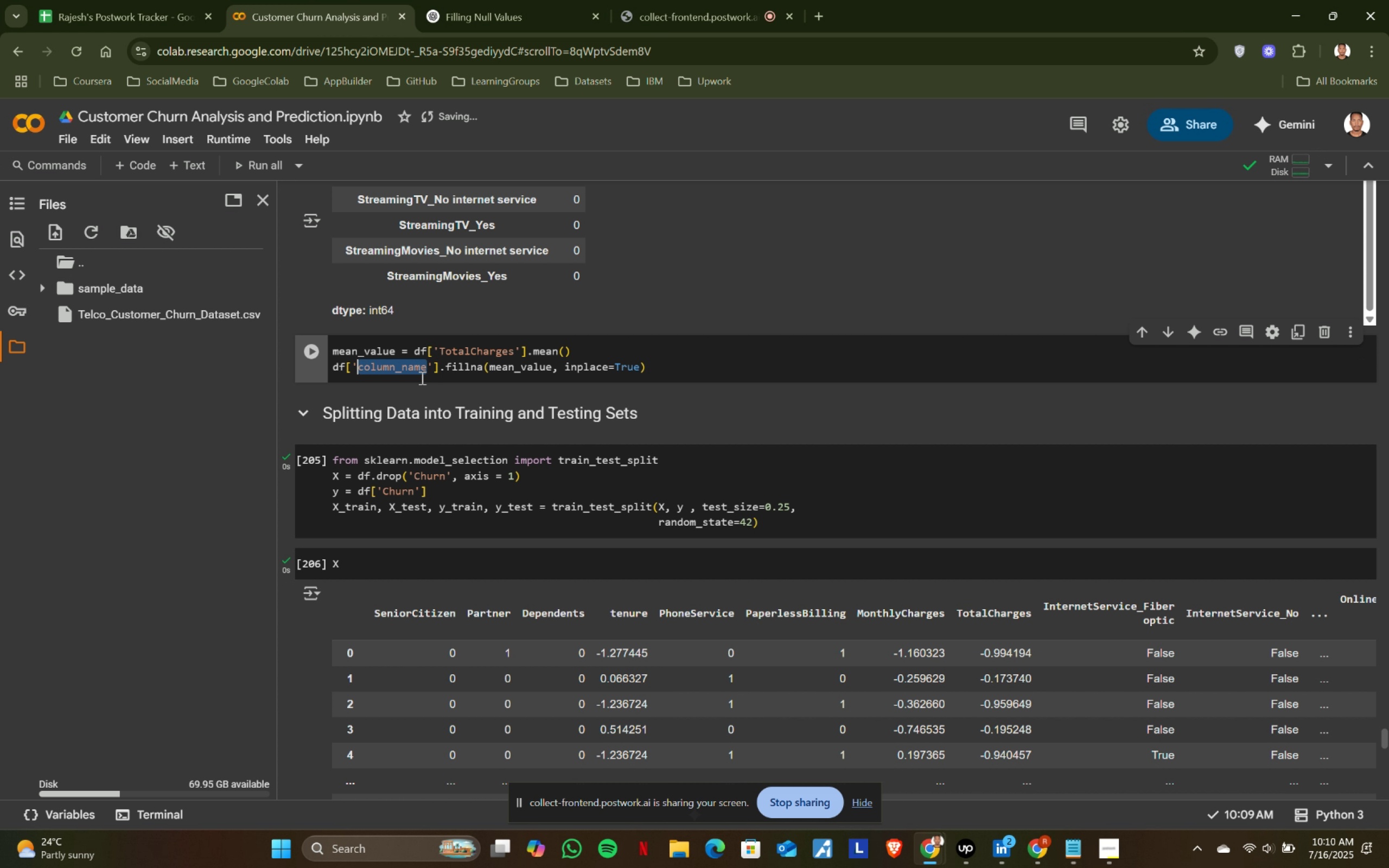 
key(Control+V)
 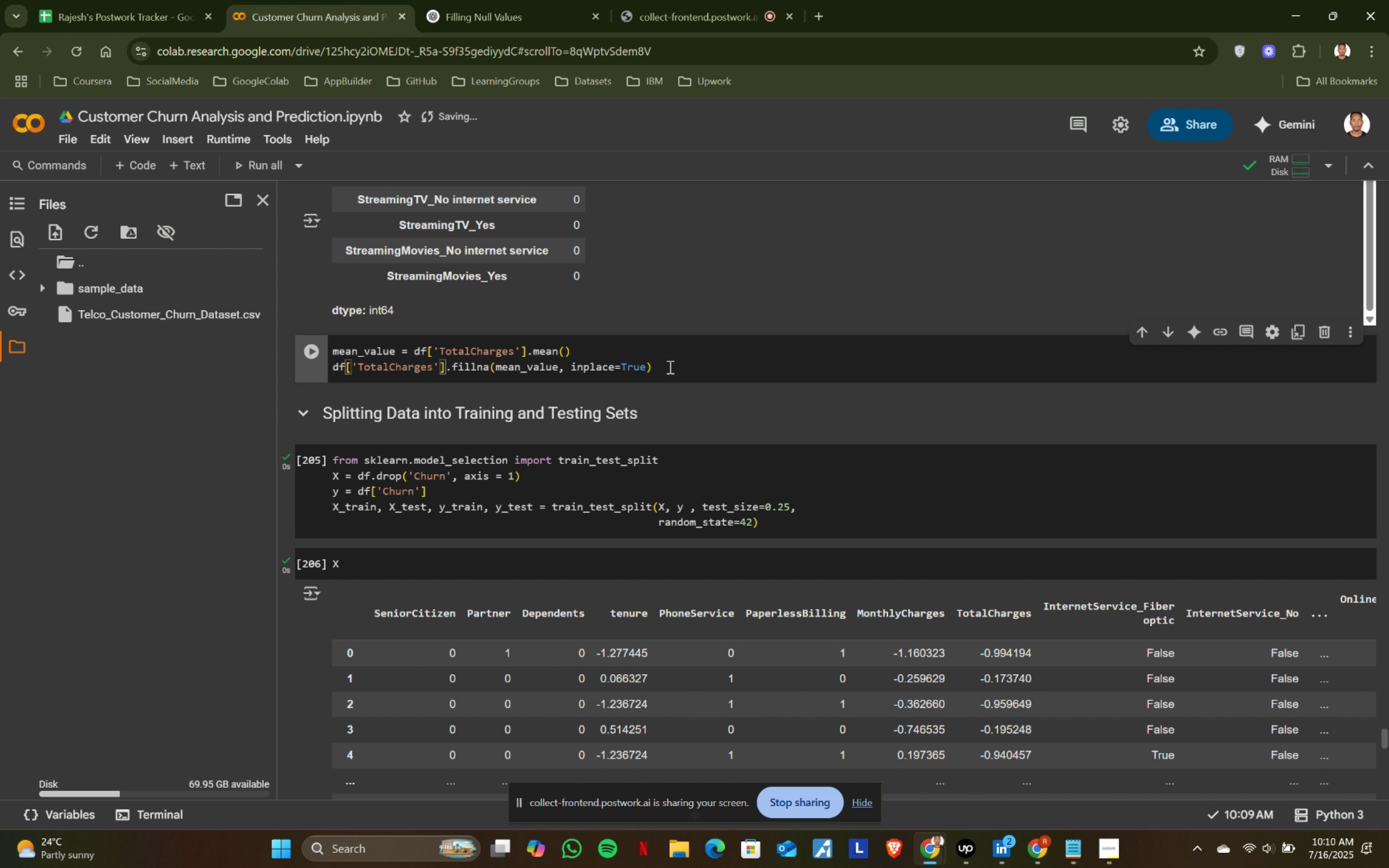 
left_click([682, 366])
 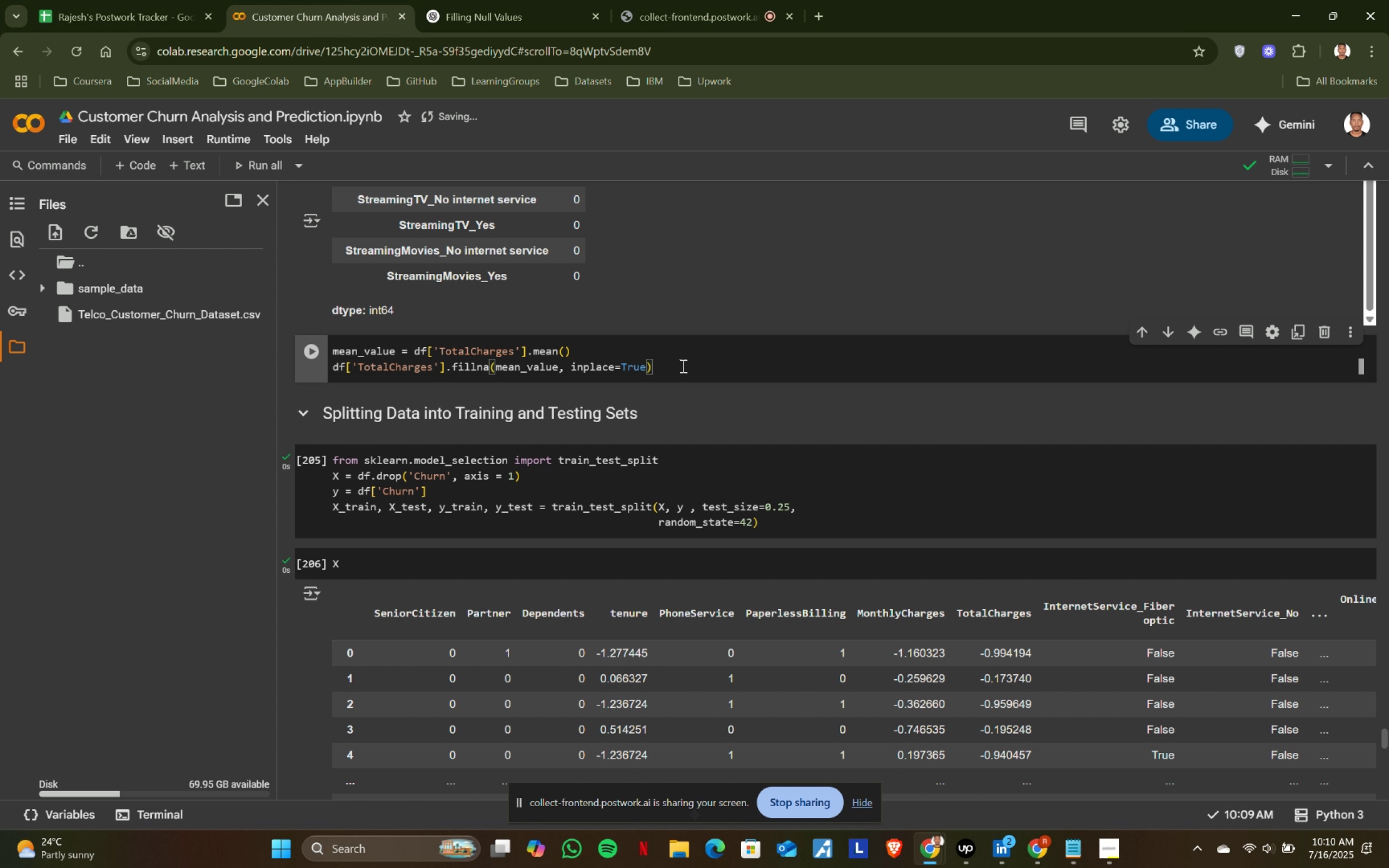 
key(Shift+ShiftRight)
 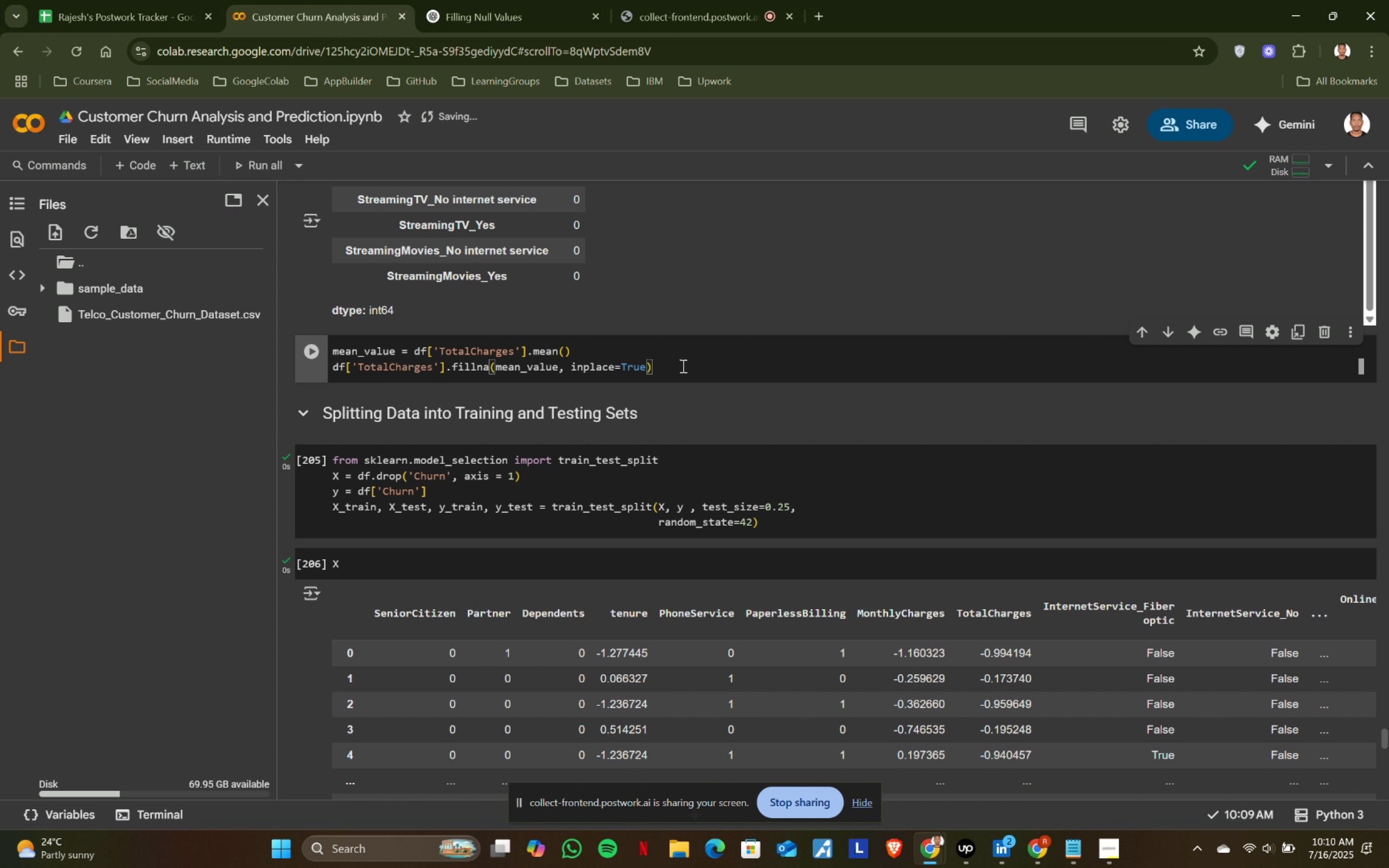 
key(Shift+Enter)
 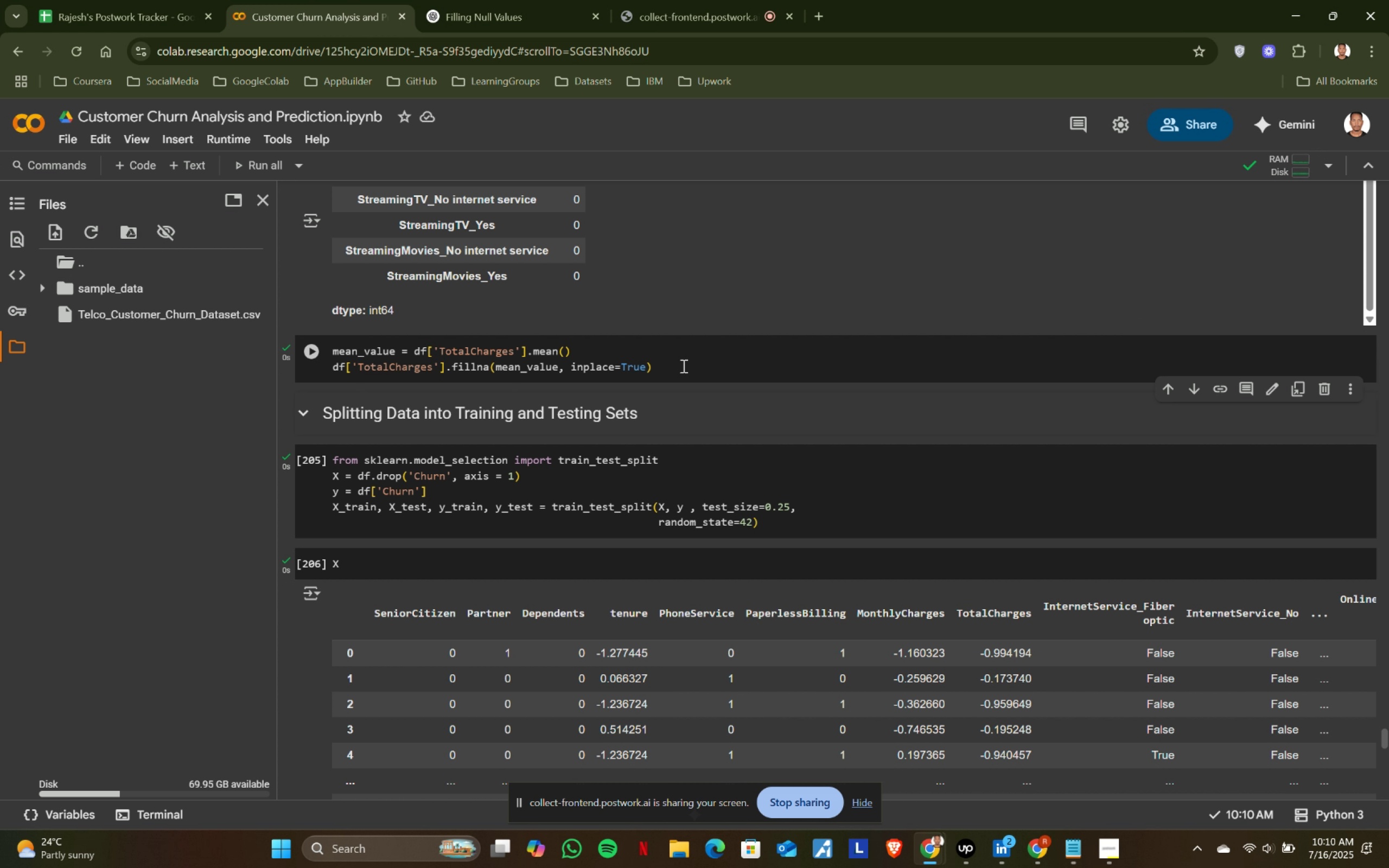 
left_click([640, 493])
 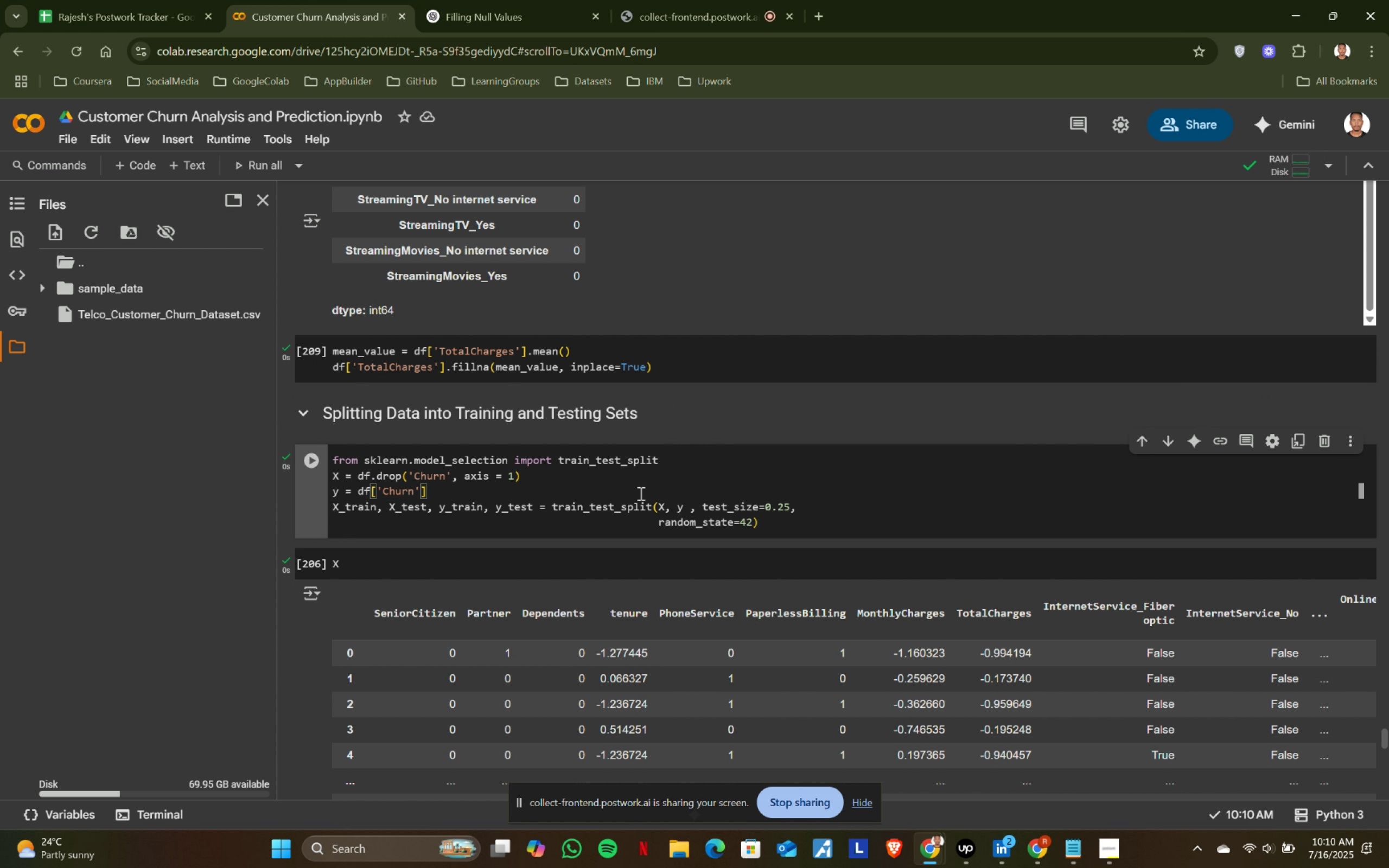 
key(Shift+ShiftRight)
 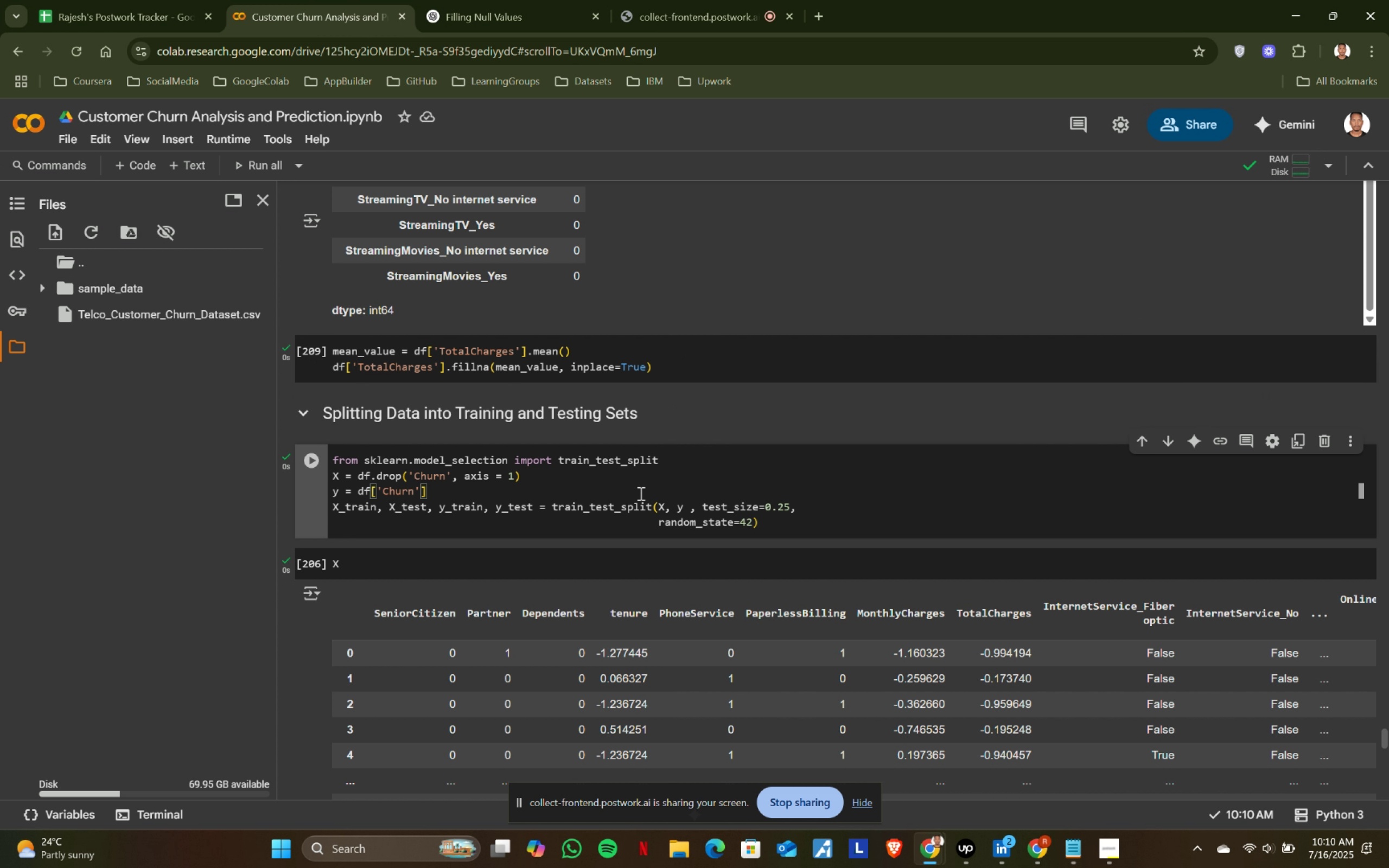 
key(Shift+Enter)
 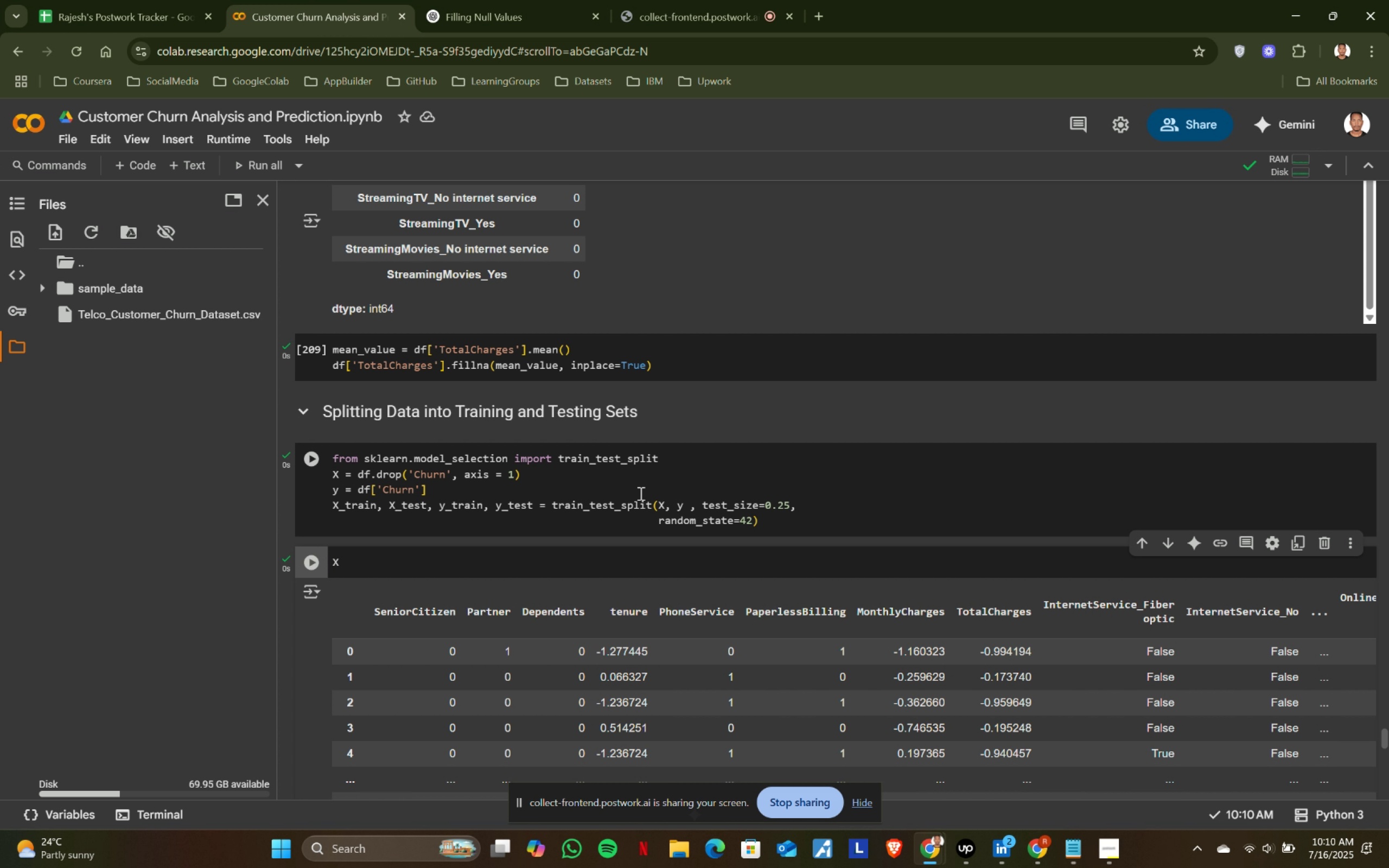 
scroll: coordinate [640, 493], scroll_direction: down, amount: 1.0
 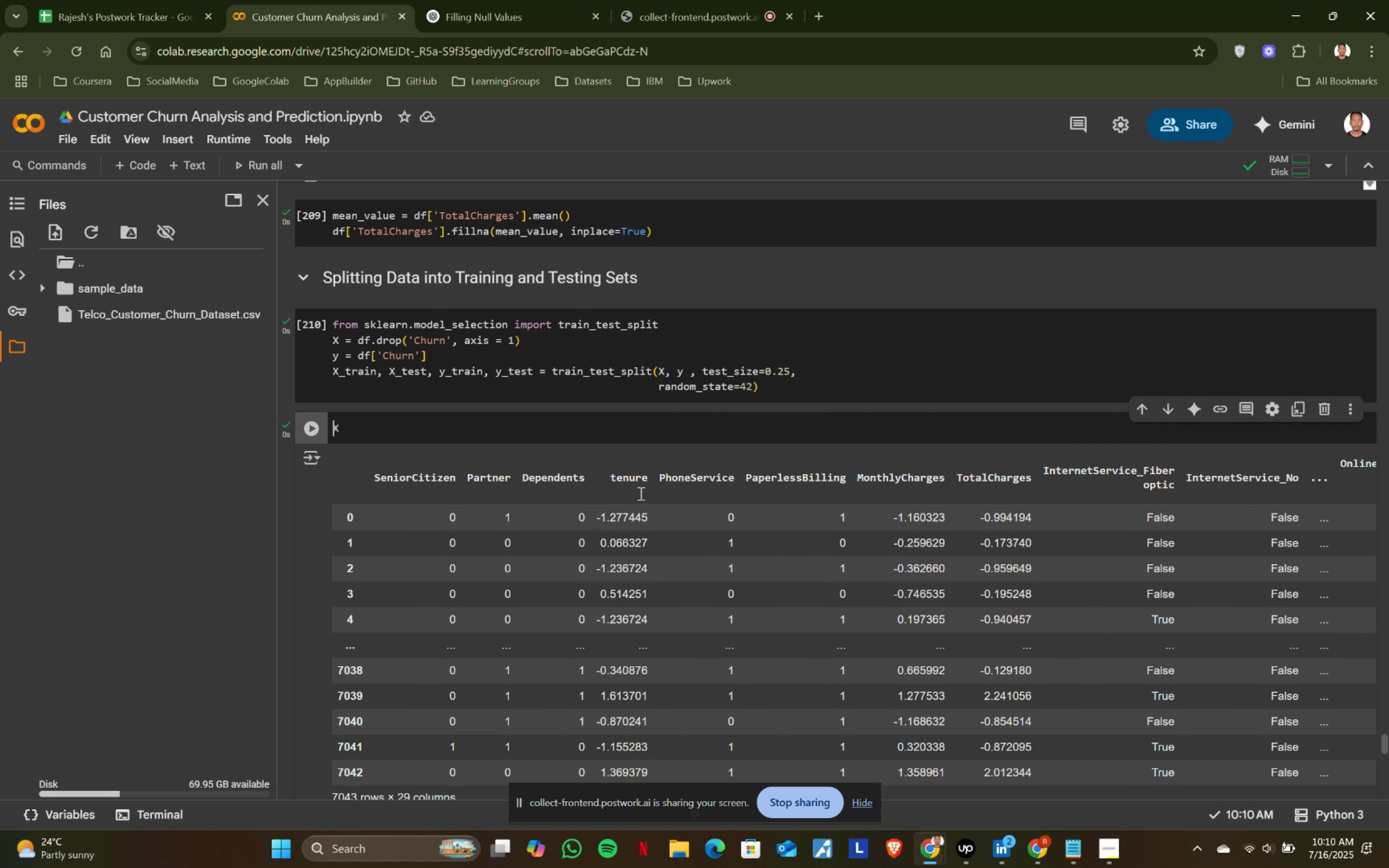 
key(Shift+ShiftRight)
 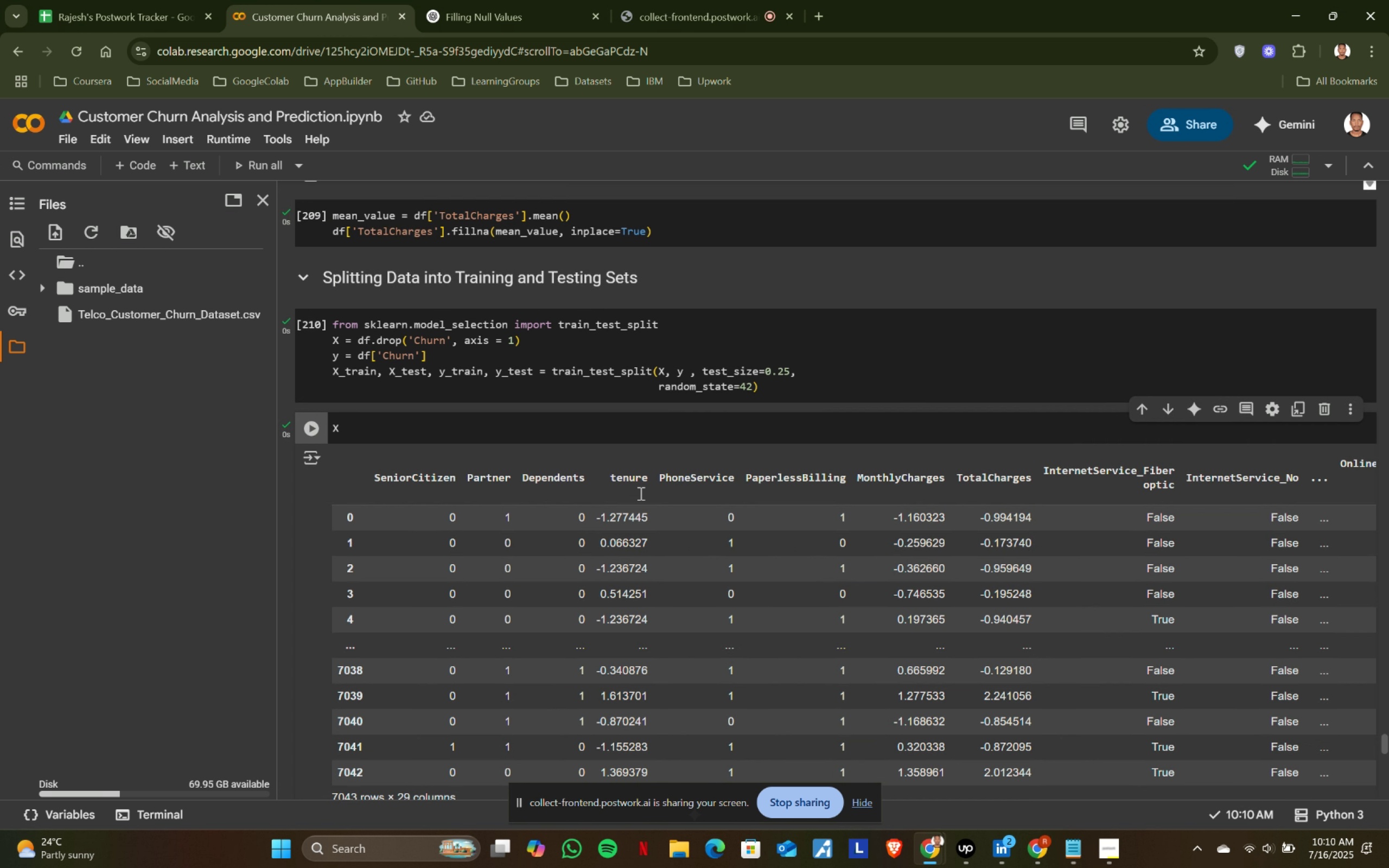 
key(Shift+Enter)
 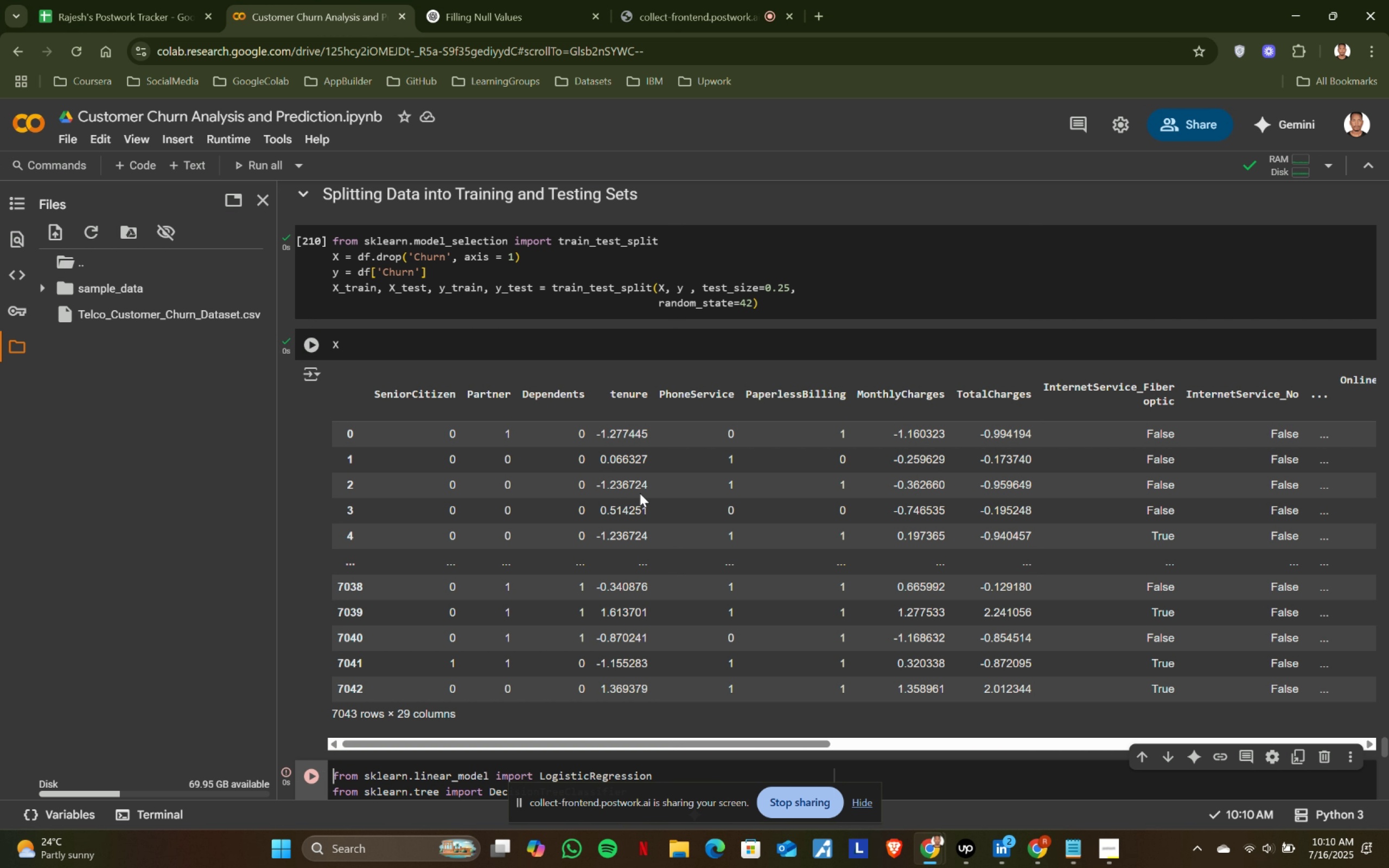 
scroll: coordinate [640, 493], scroll_direction: down, amount: 2.0
 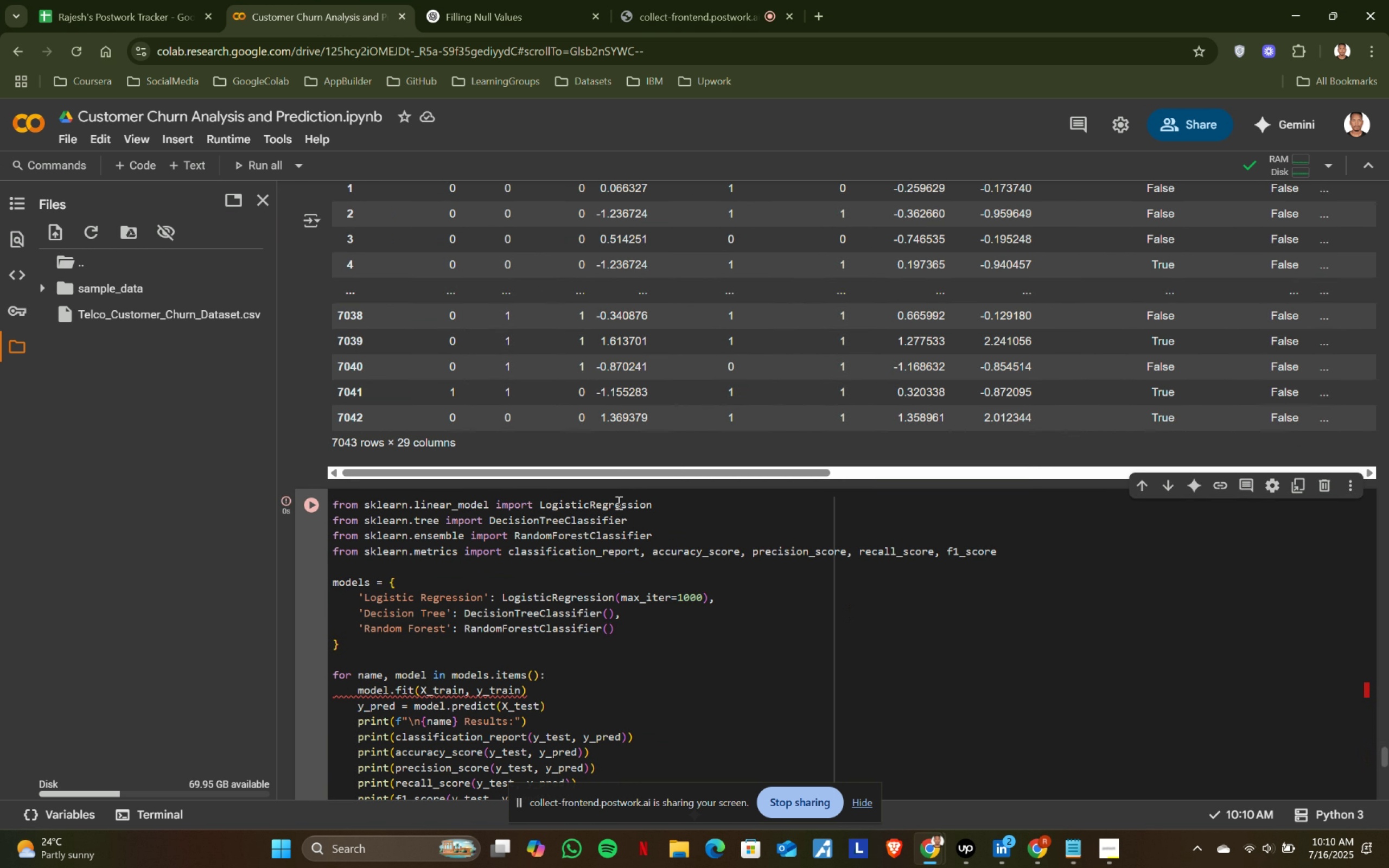 
left_click([616, 504])
 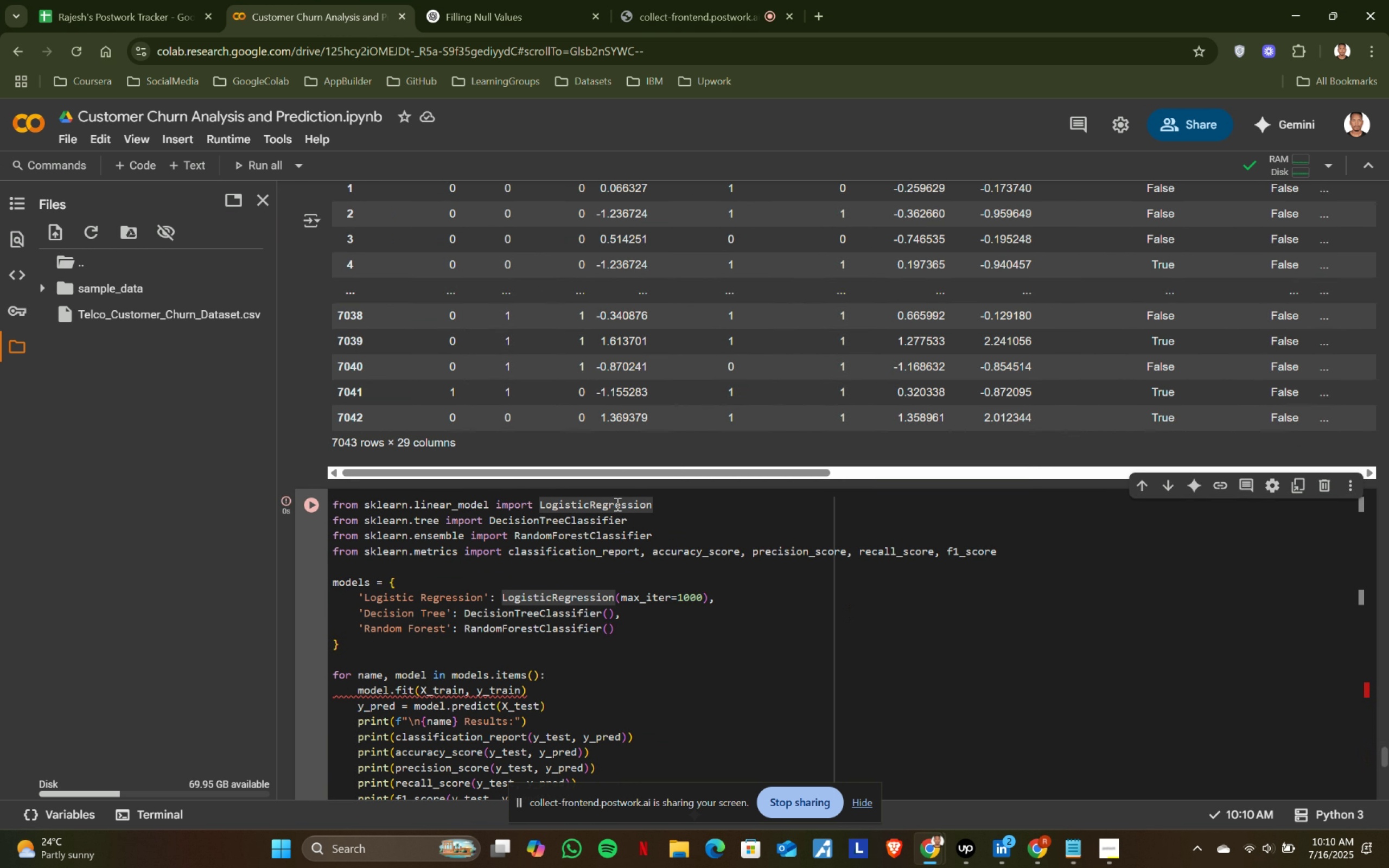 
key(Shift+ShiftRight)
 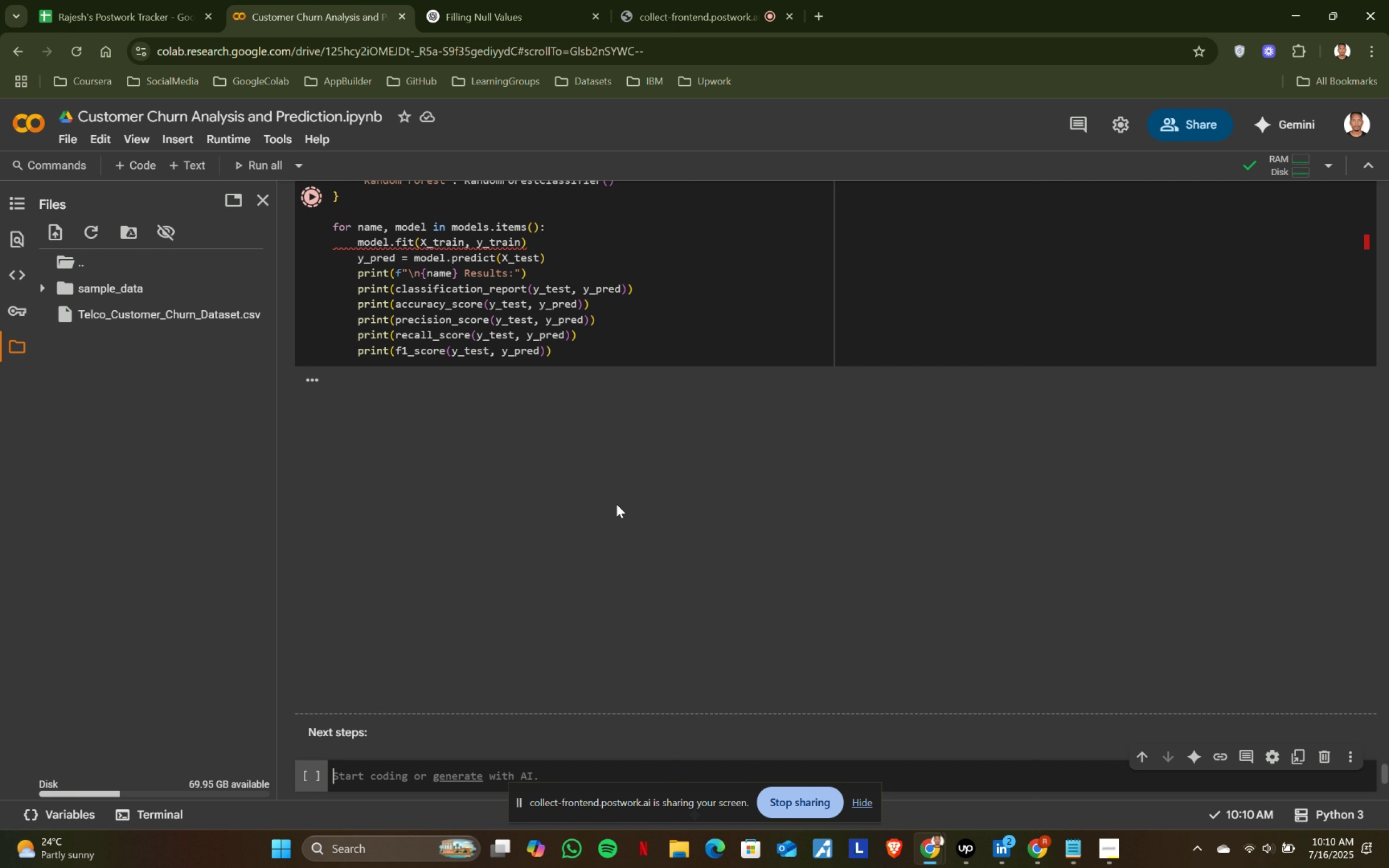 
key(Shift+Enter)
 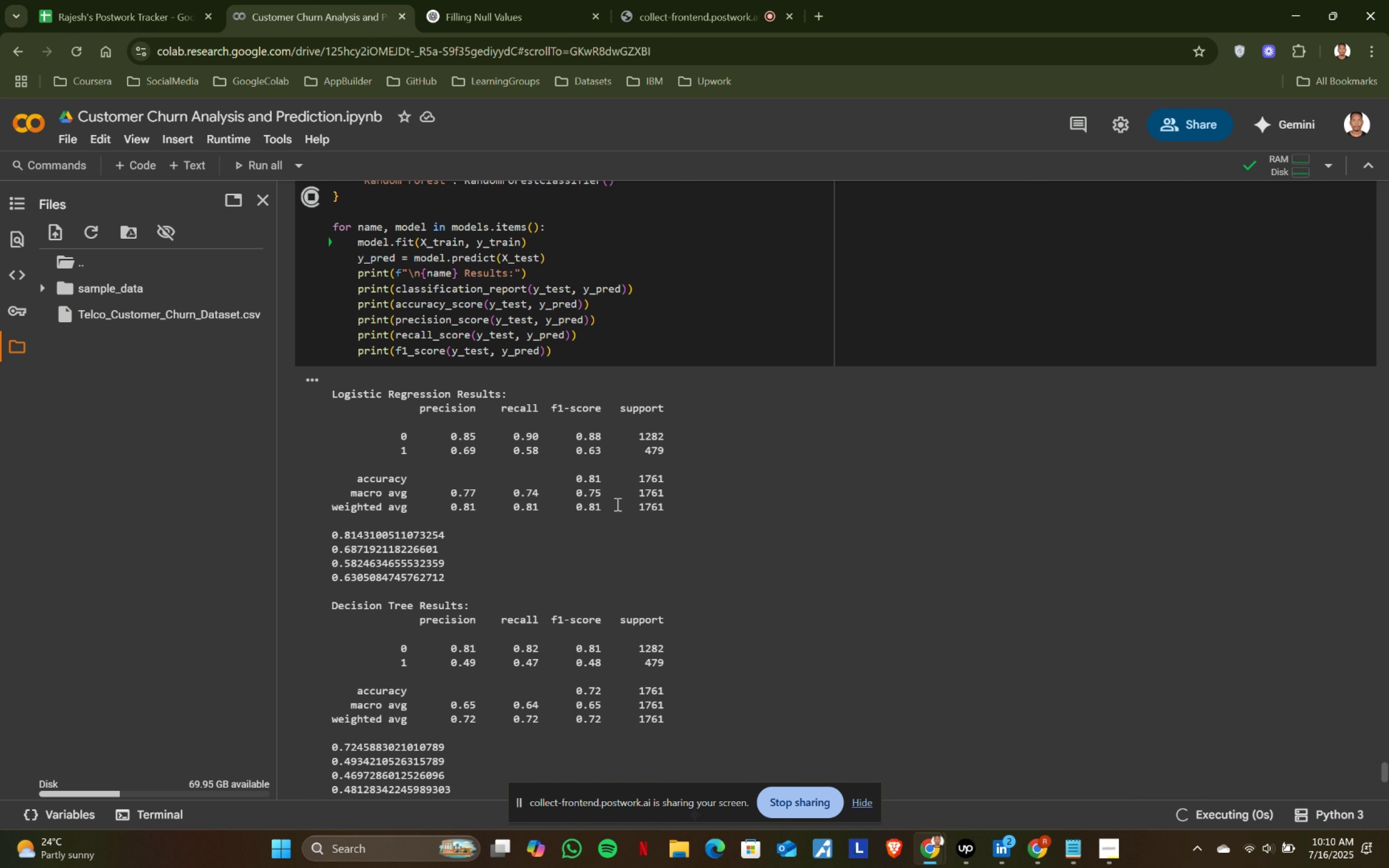 
scroll: coordinate [616, 504], scroll_direction: down, amount: 4.0
 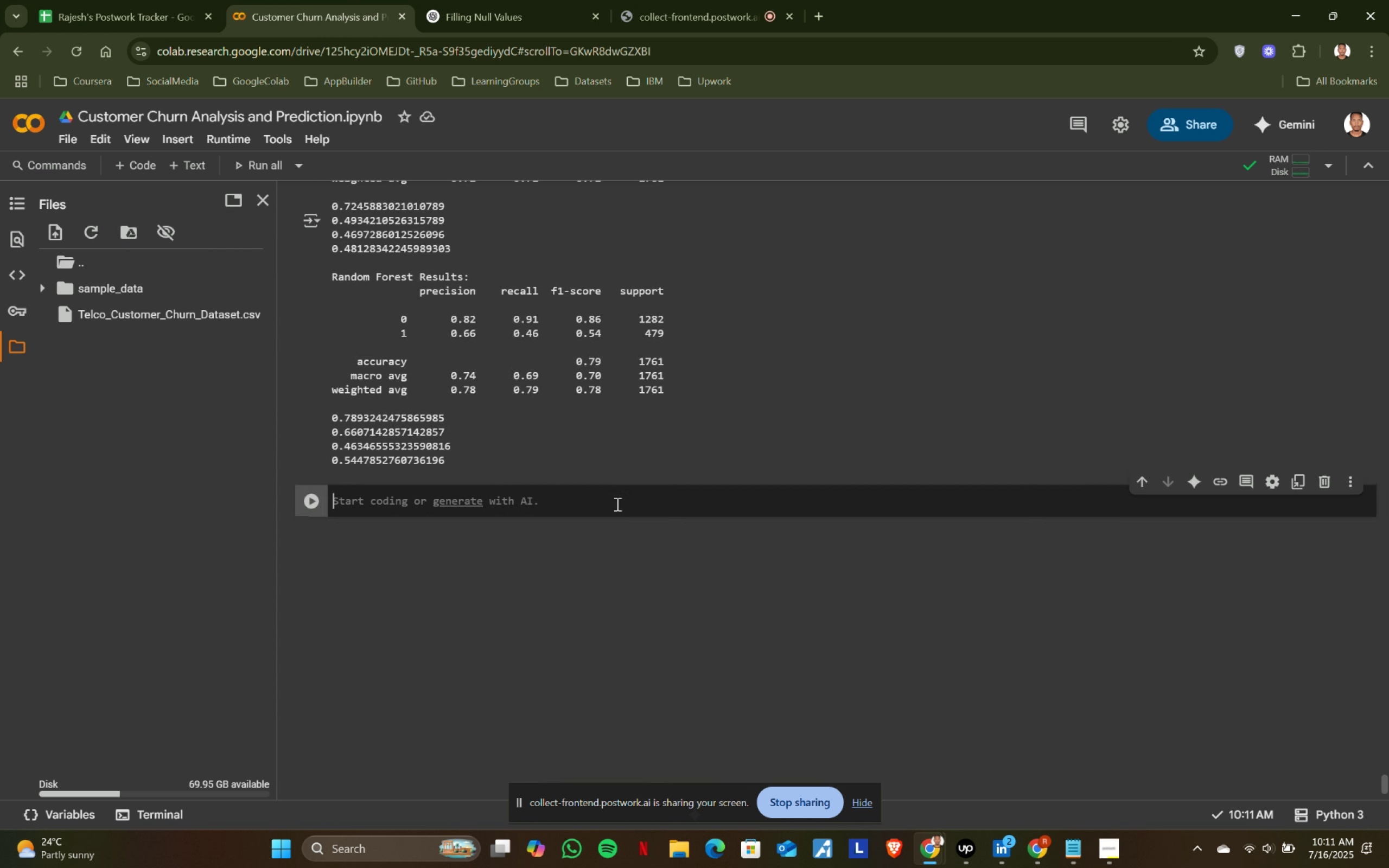 
scroll: coordinate [616, 504], scroll_direction: up, amount: 3.0
 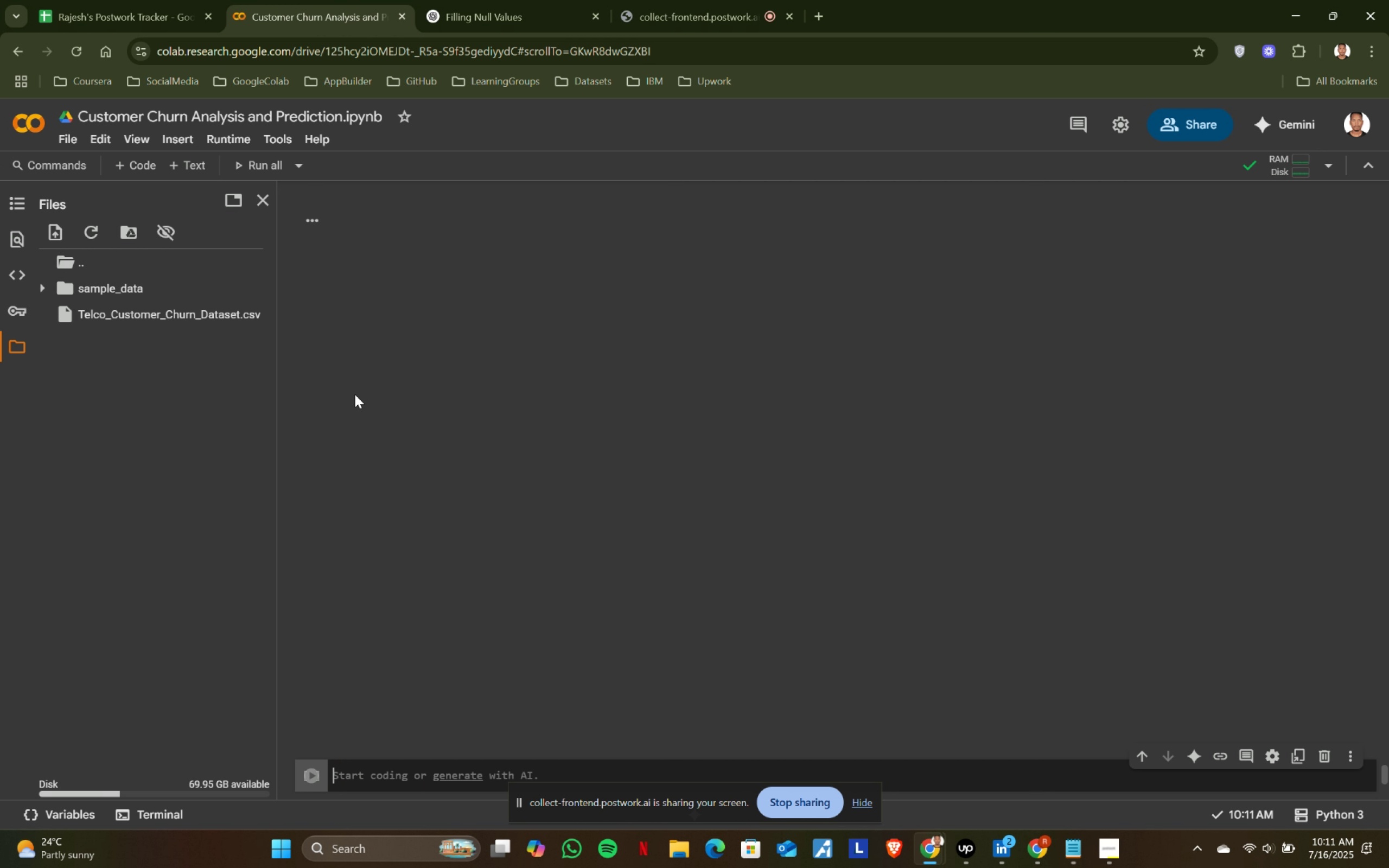 
wait(24.75)
 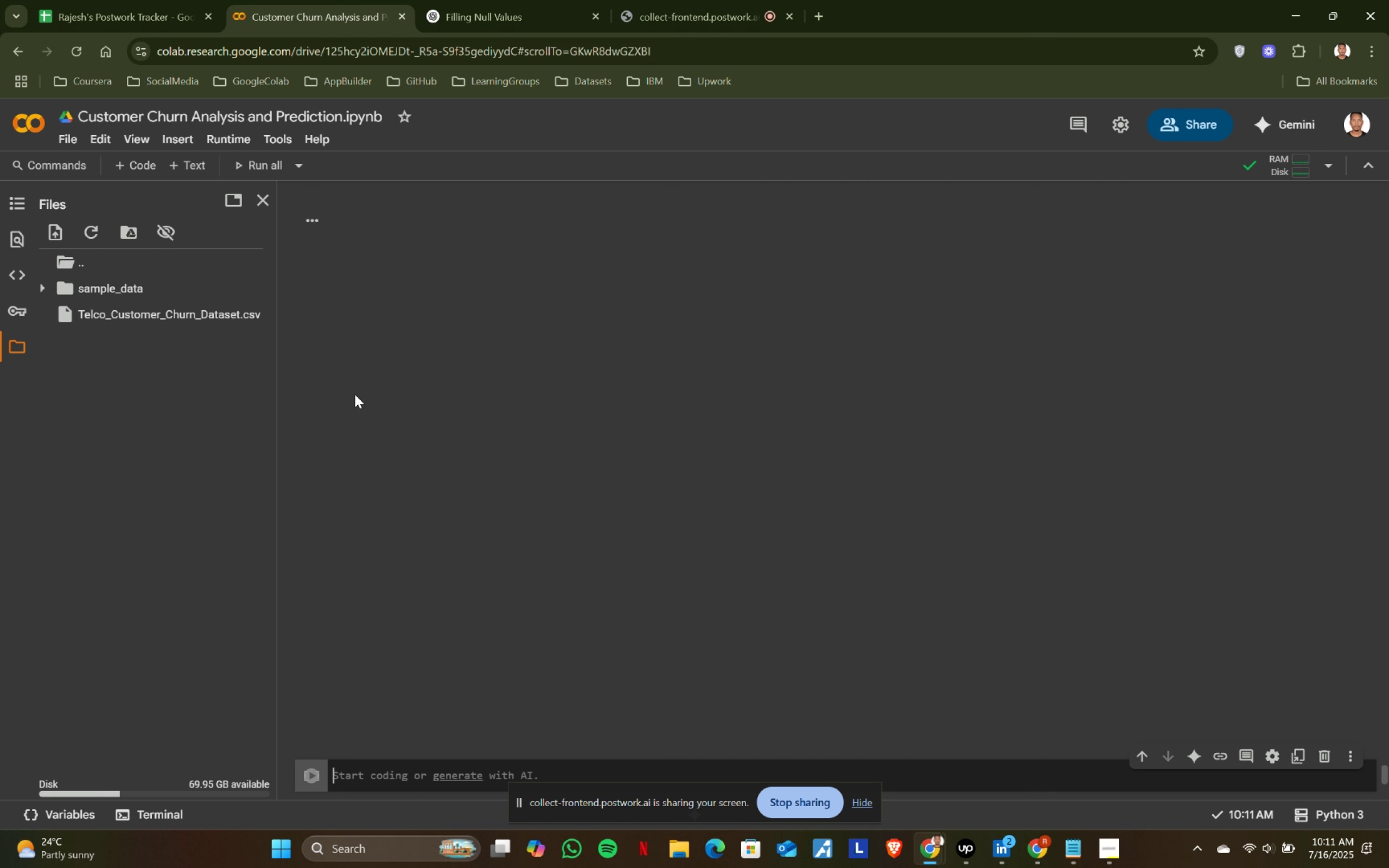 
scroll: coordinate [575, 503], scroll_direction: down, amount: 1.0
 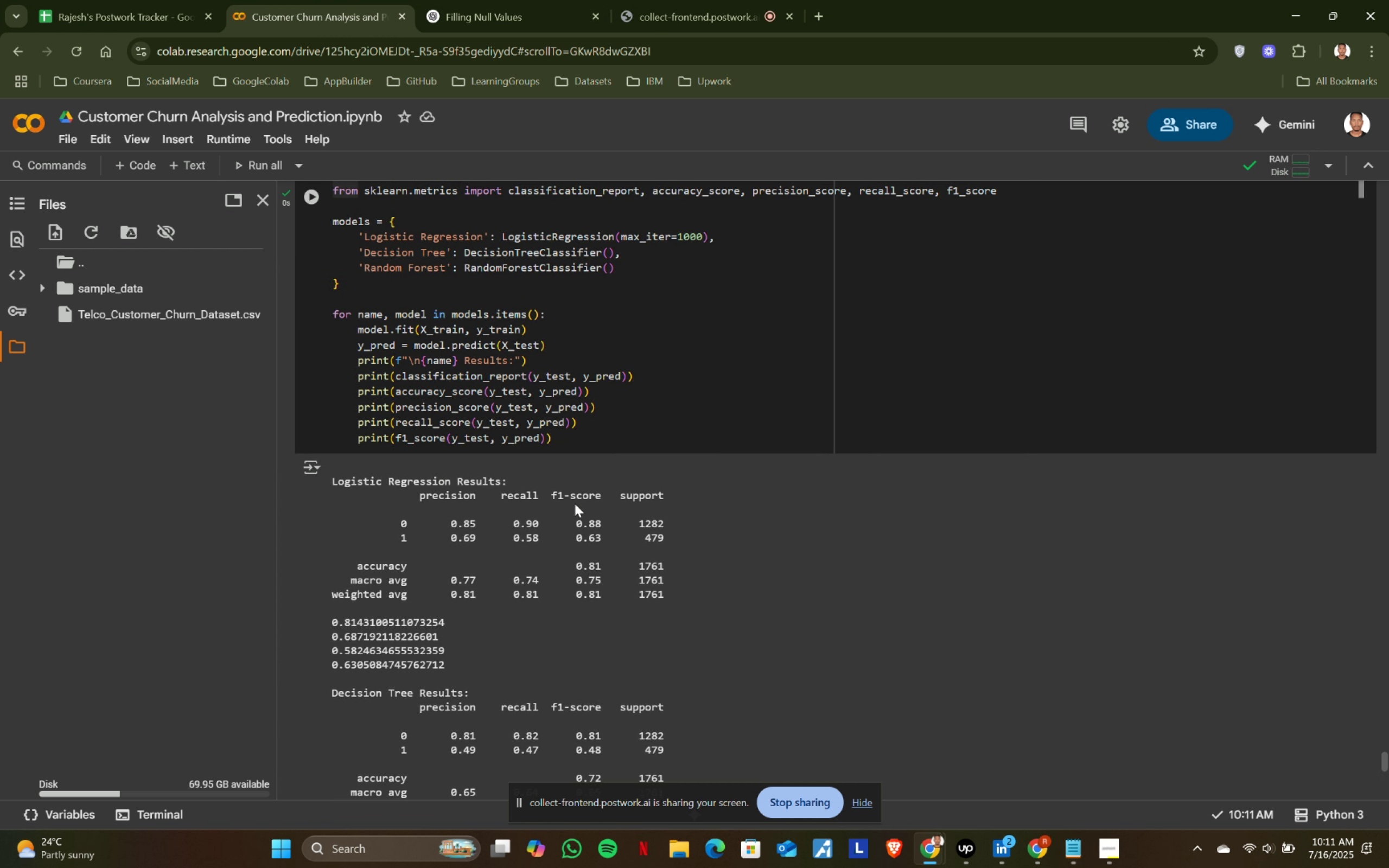 
scroll: coordinate [575, 503], scroll_direction: up, amount: 4.0
 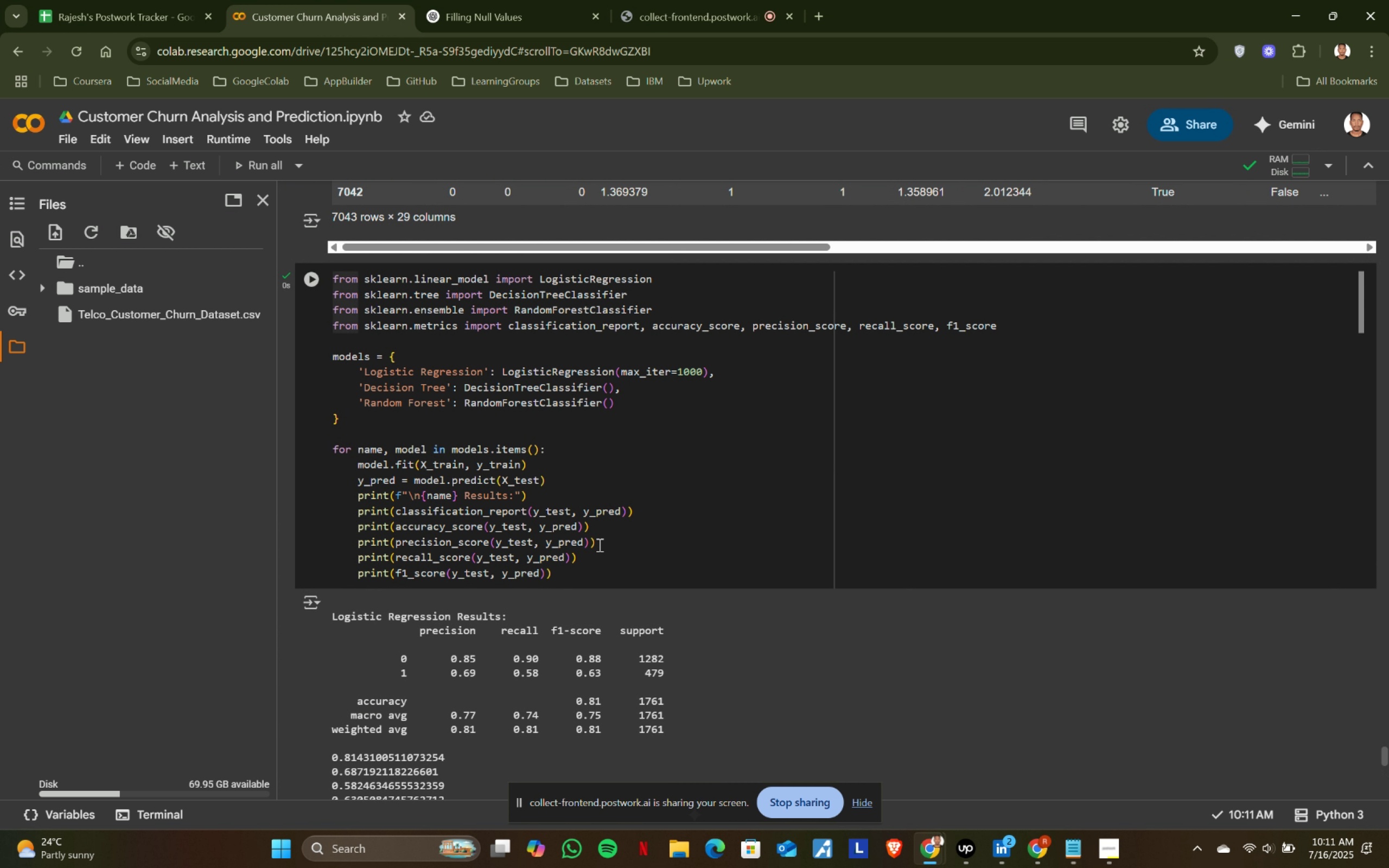 
scroll: coordinate [598, 545], scroll_direction: down, amount: 5.0
 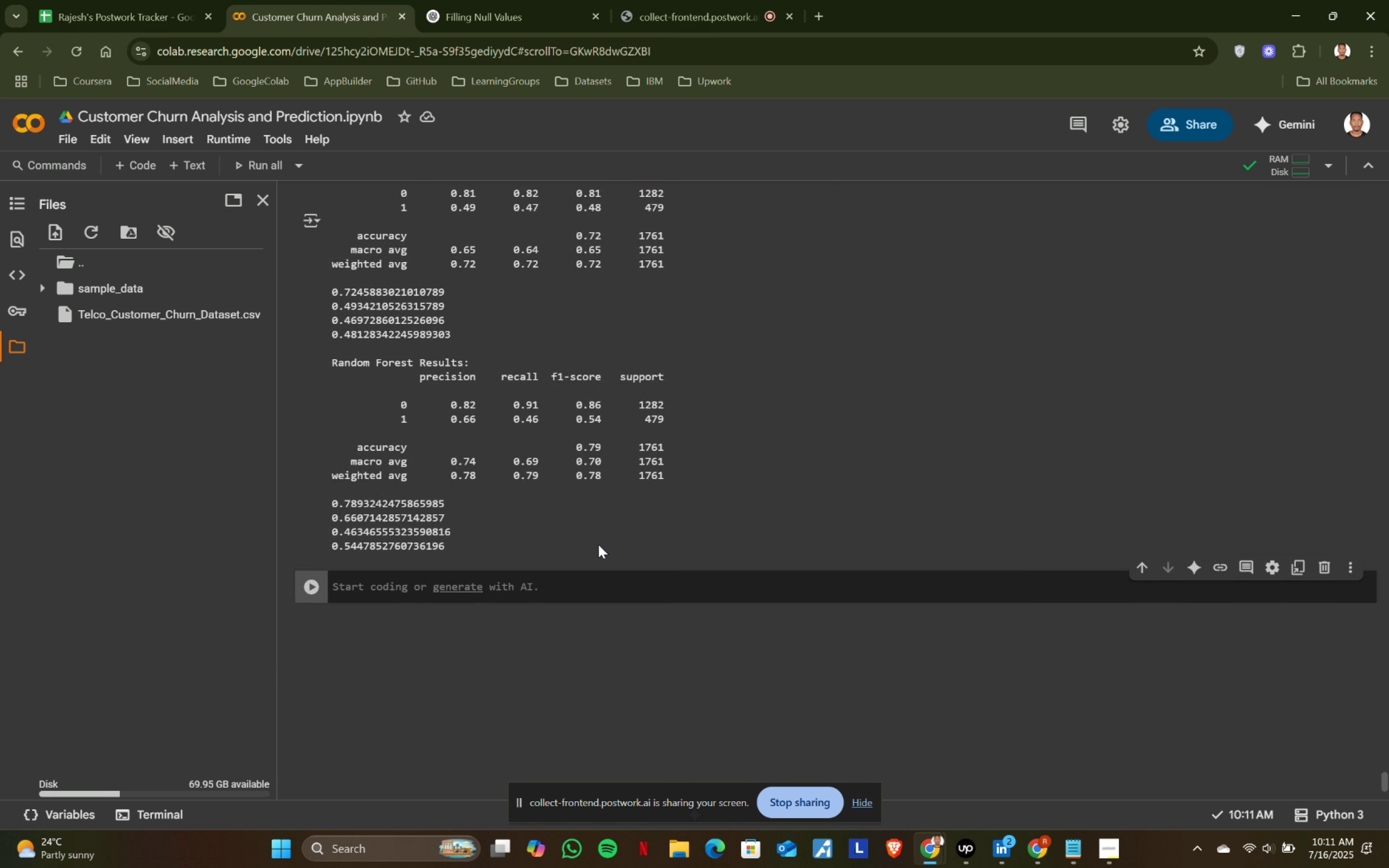 
scroll: coordinate [598, 545], scroll_direction: up, amount: 4.0
 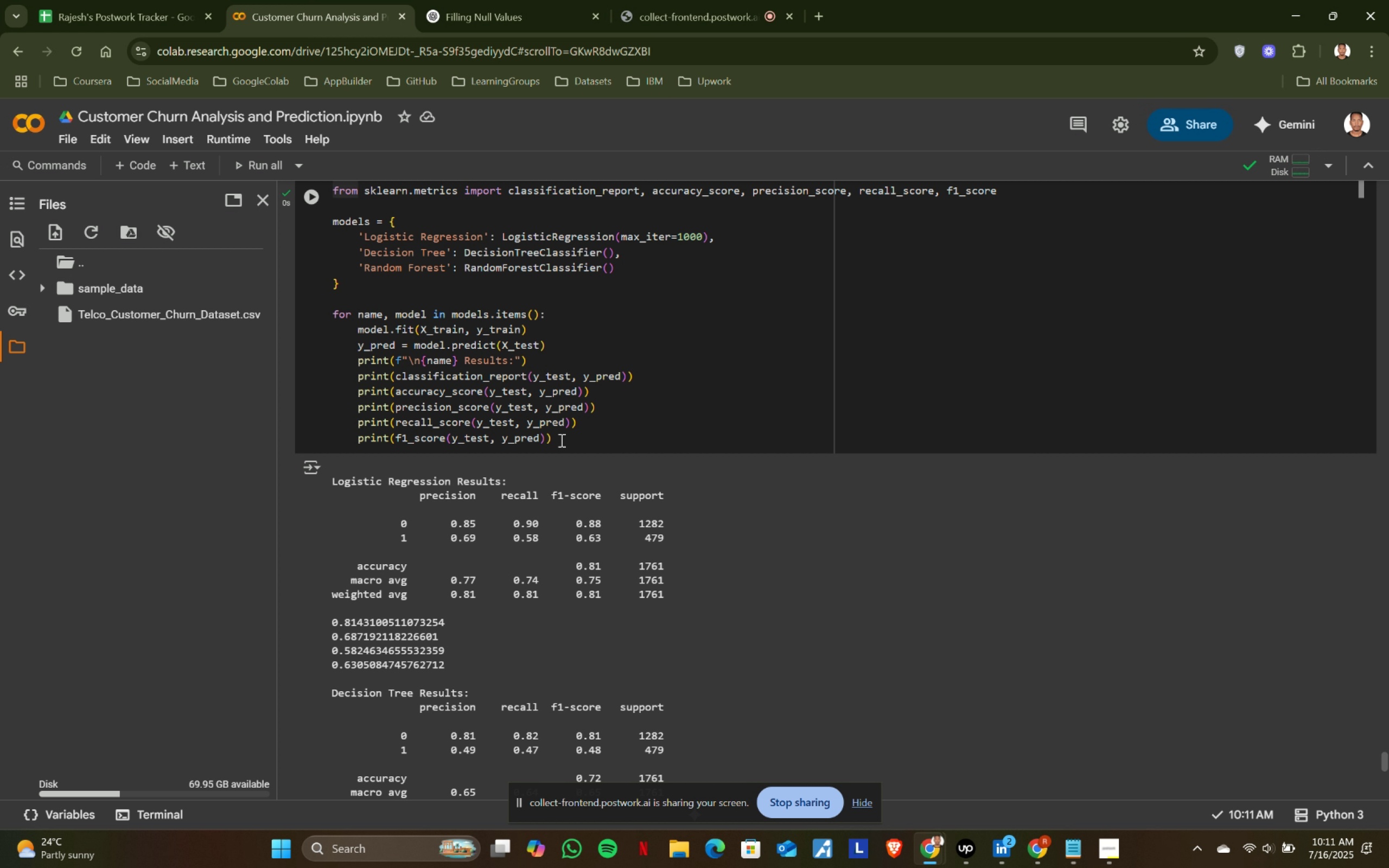 
left_click_drag(start_coordinate=[560, 440], to_coordinate=[355, 394])
 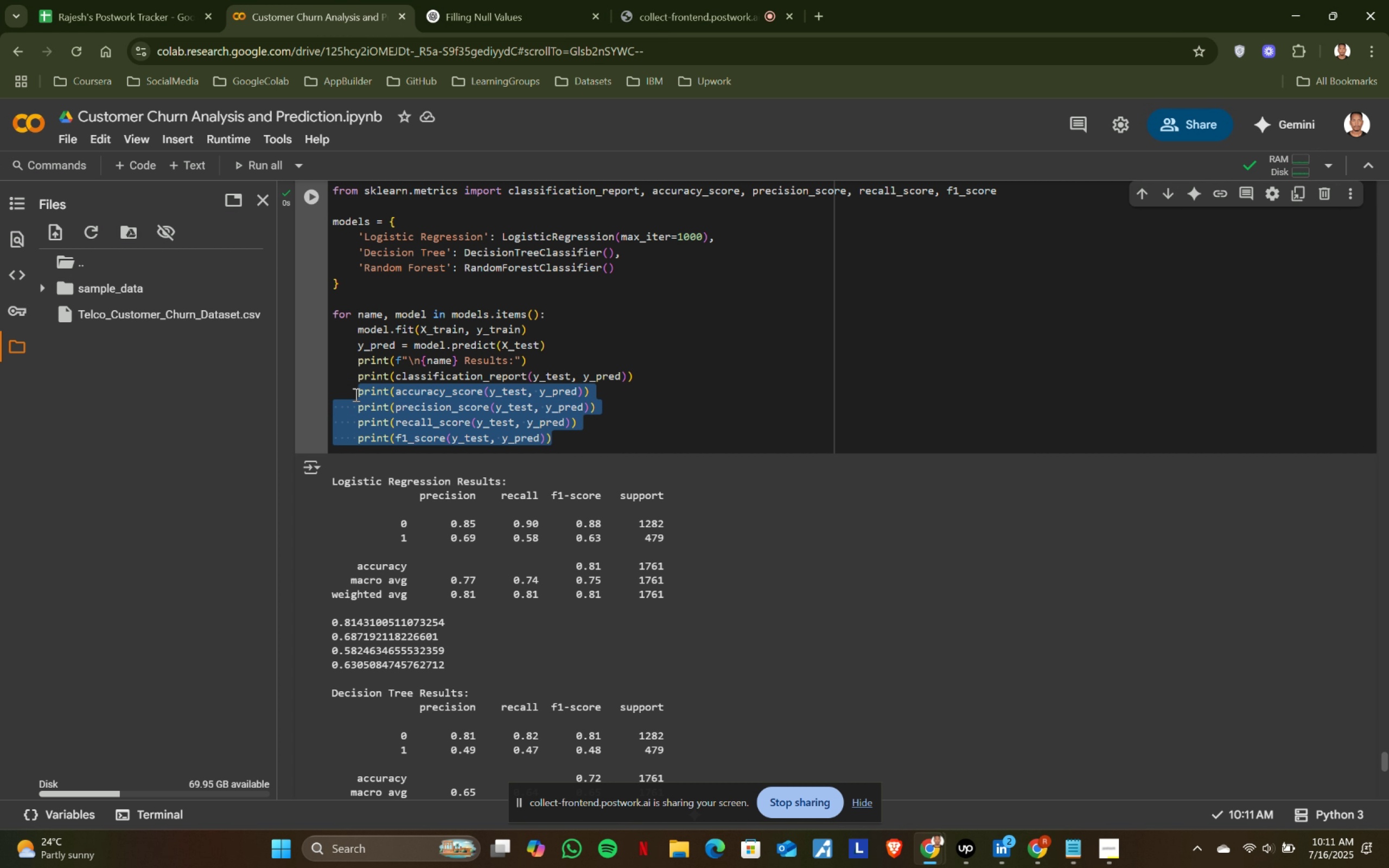 
key(Backspace)
 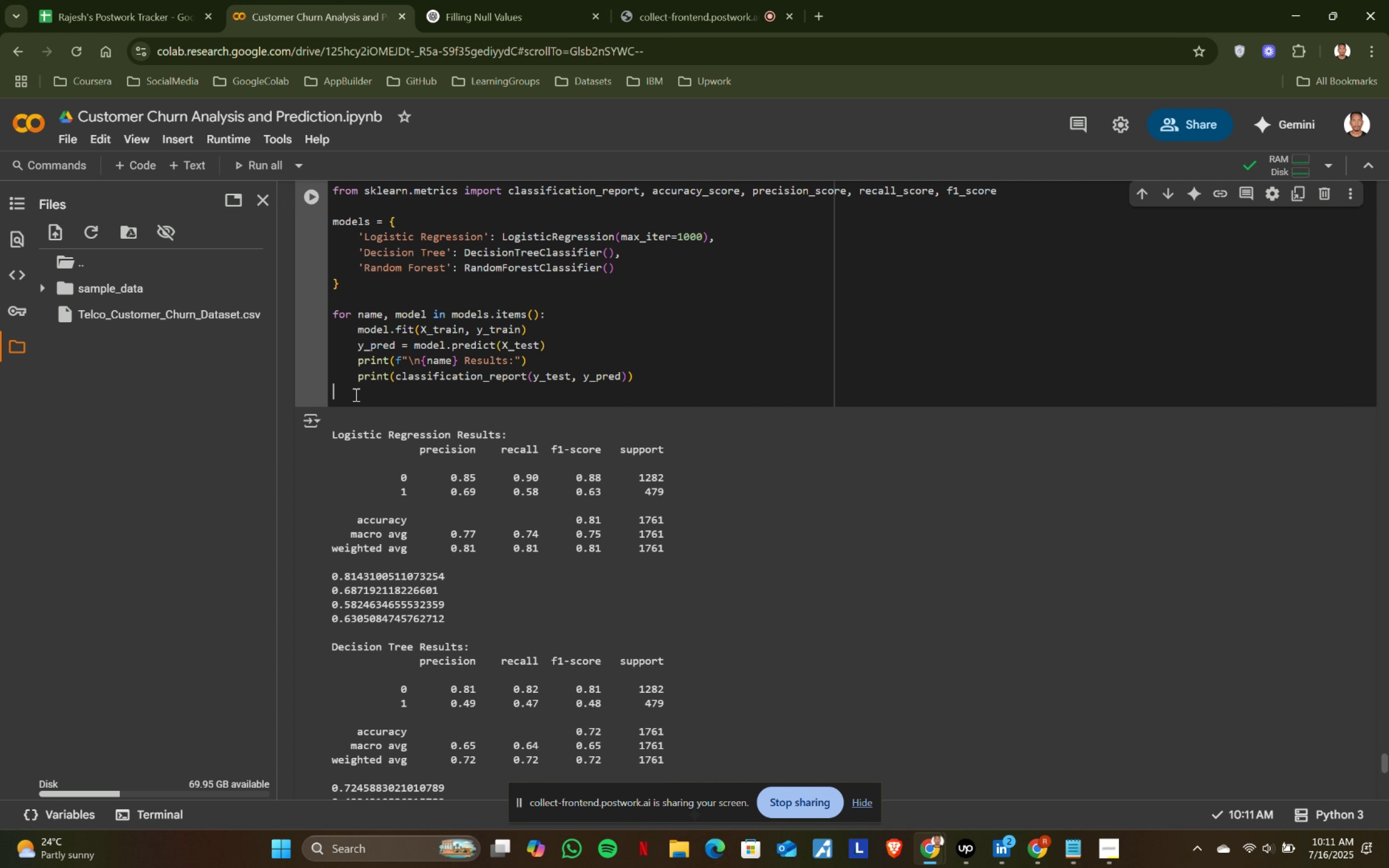 
key(Backspace)
 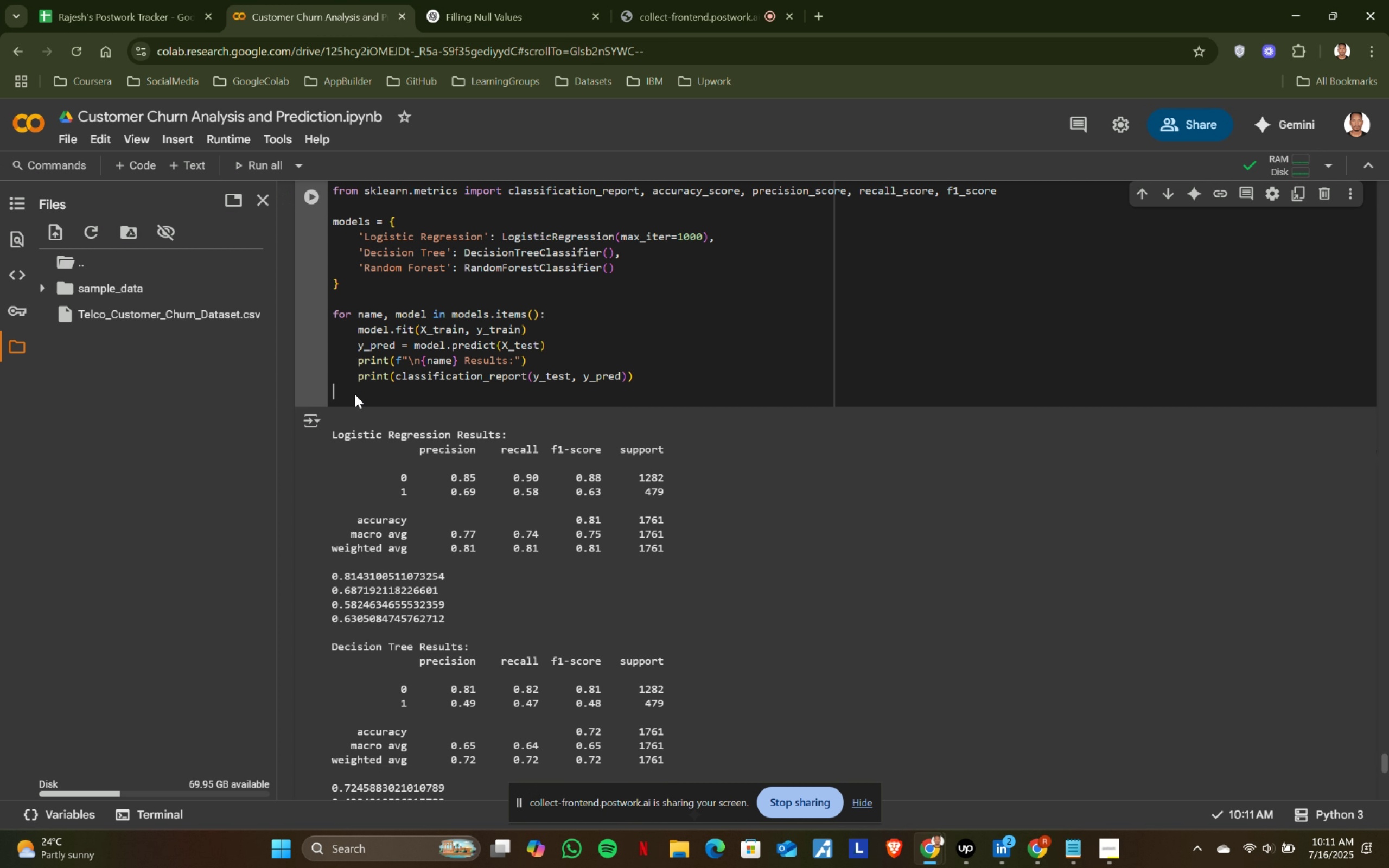 
key(Backspace)
 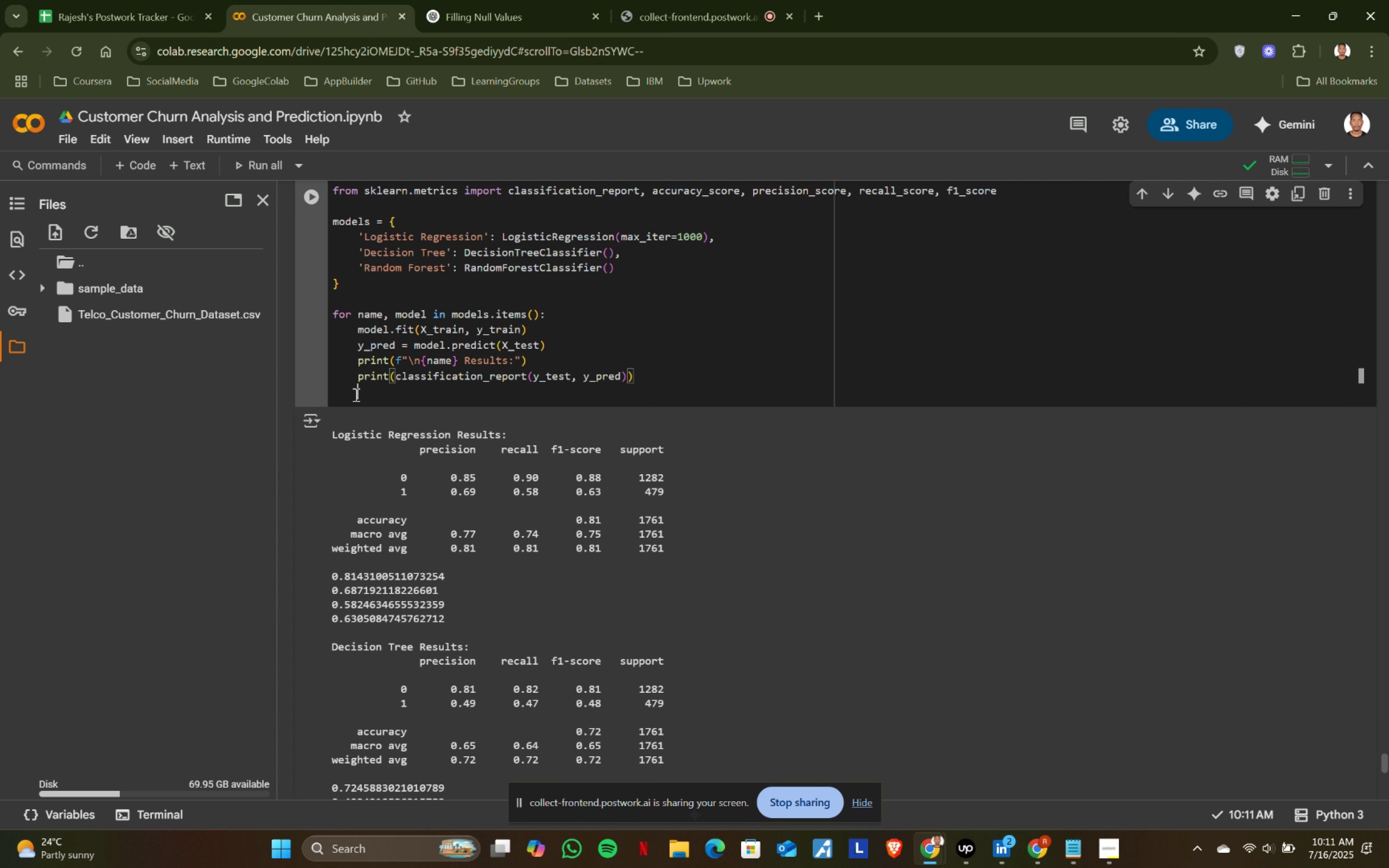 
key(Enter)
 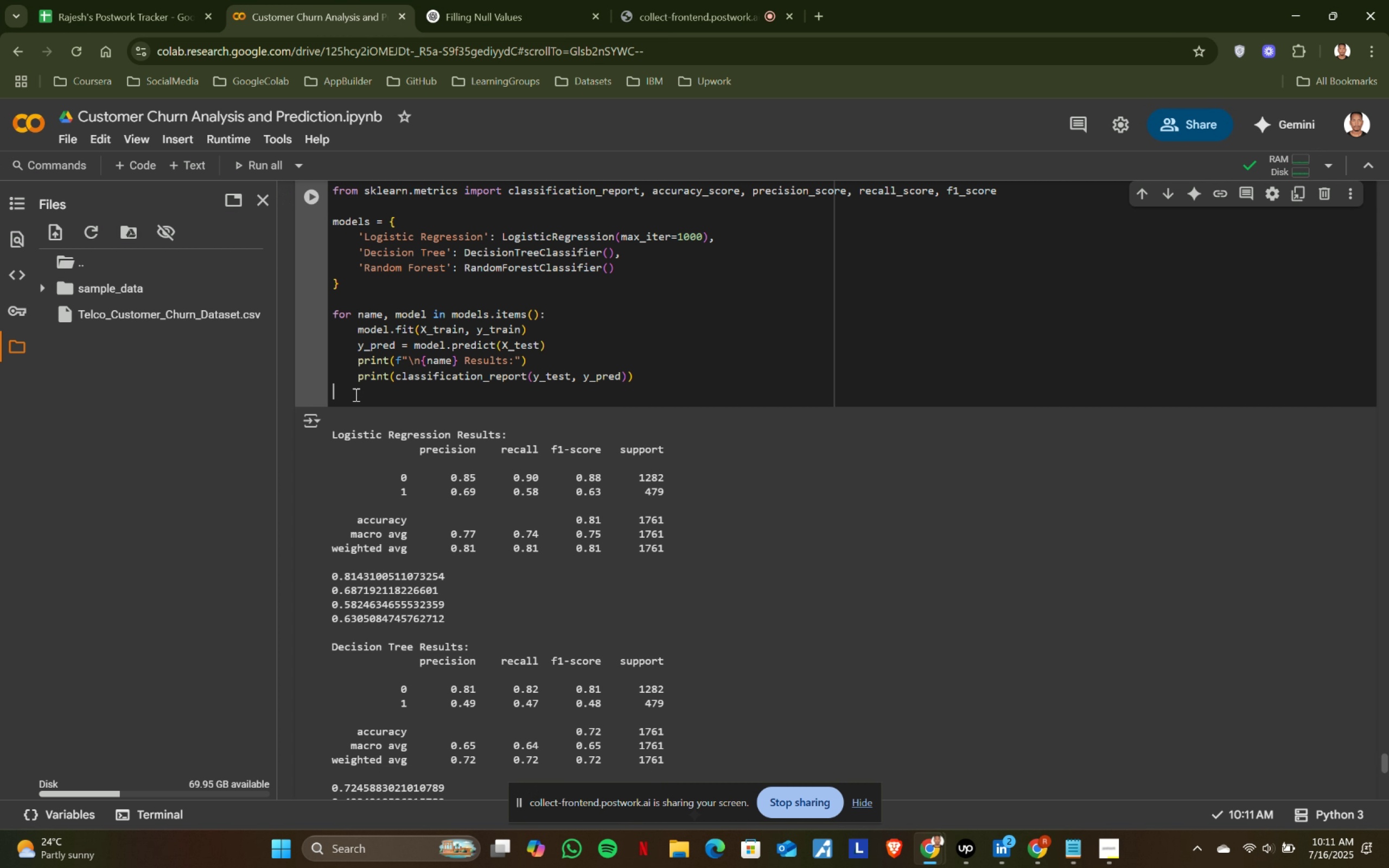 
key(Backspace)
 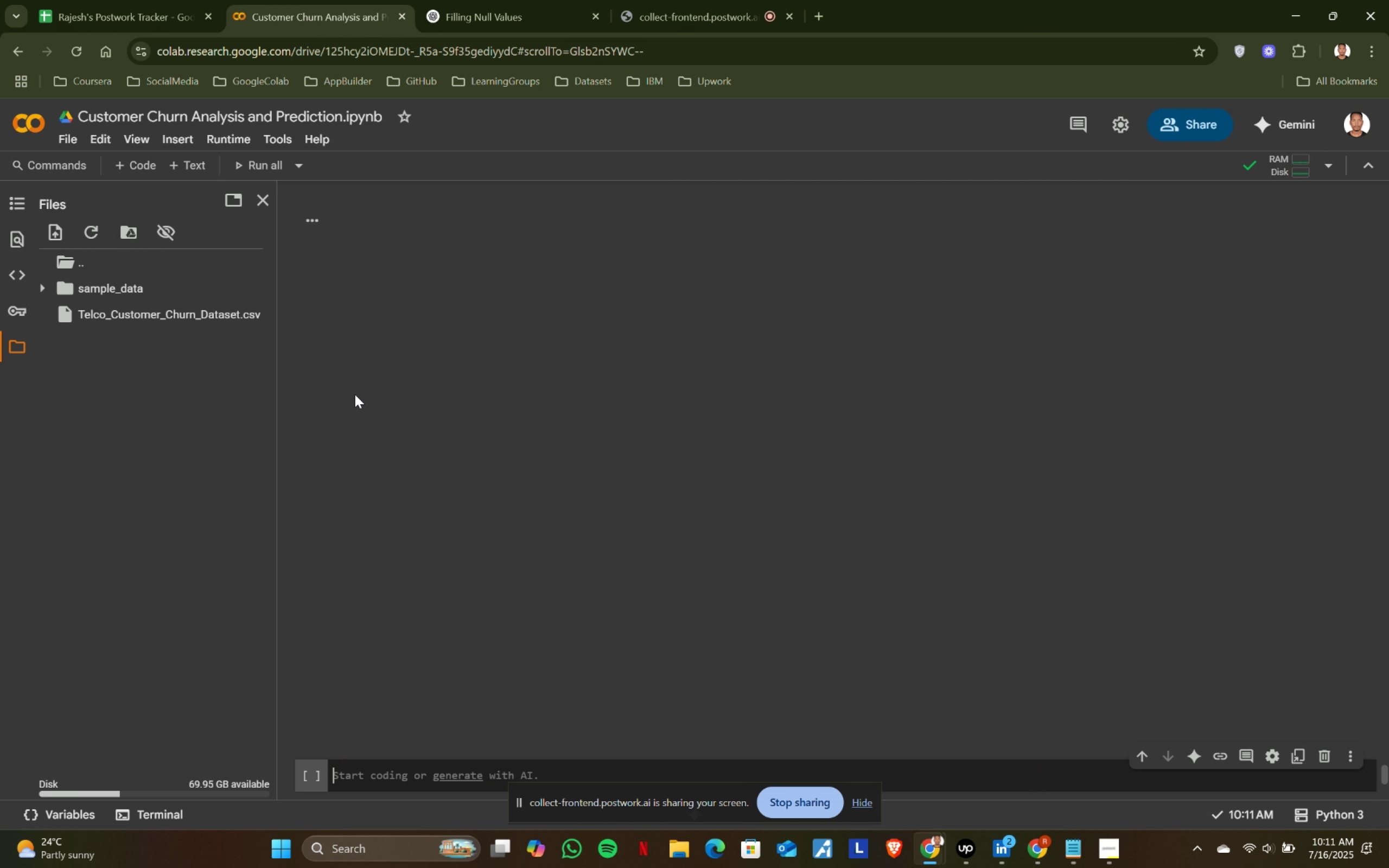 
key(Backspace)
 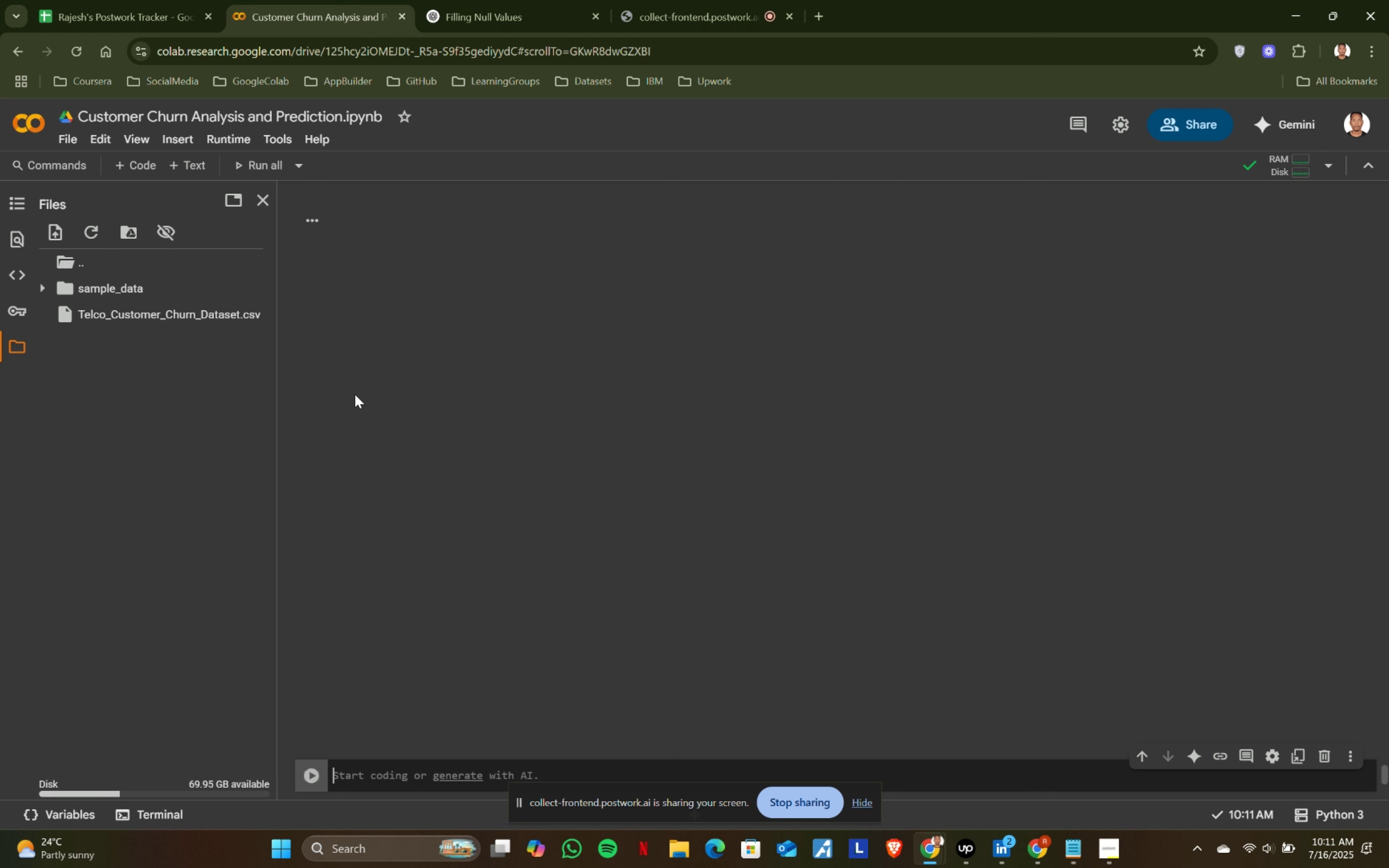 
key(Shift+ShiftRight)
 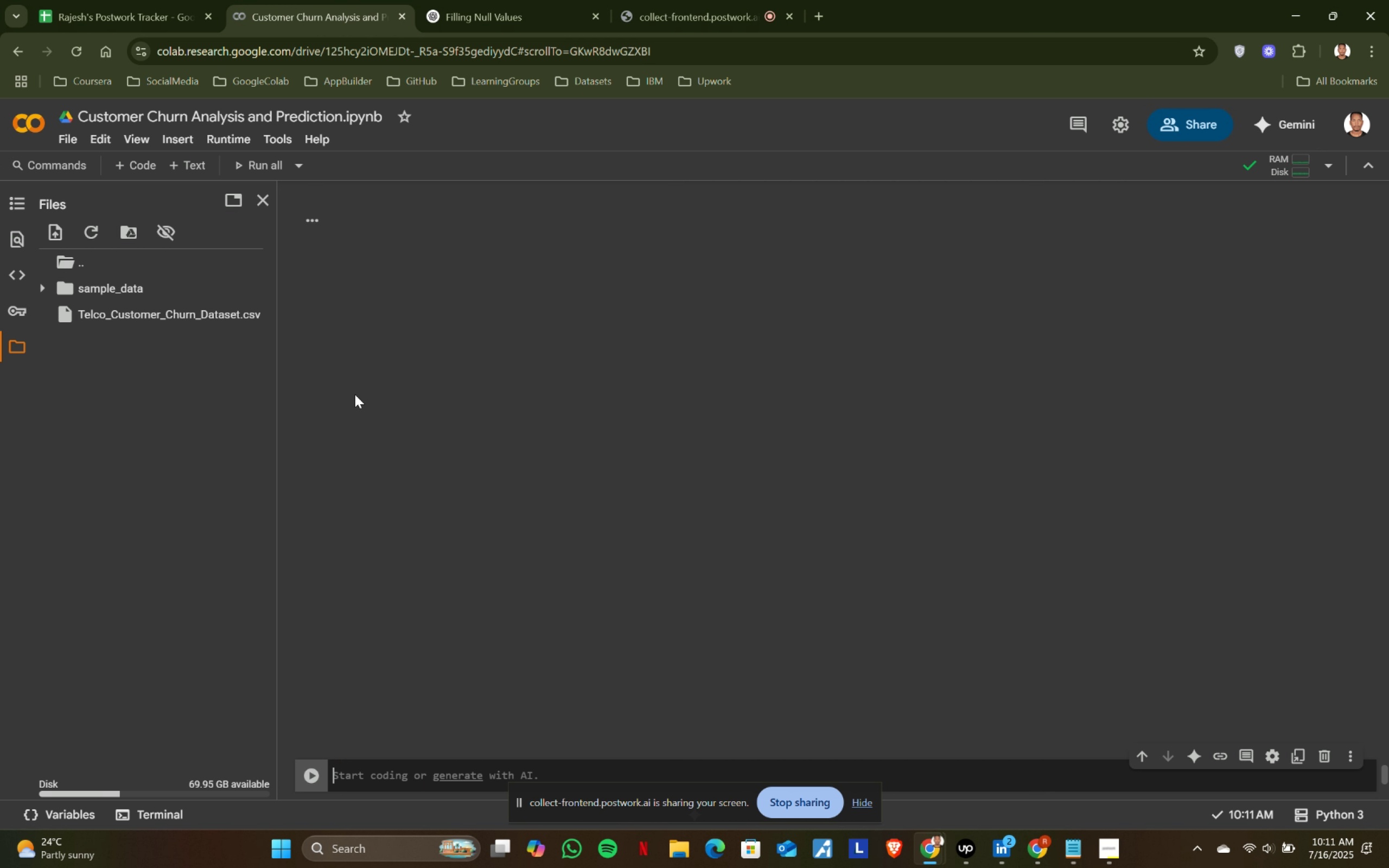 
key(Shift+Enter)
 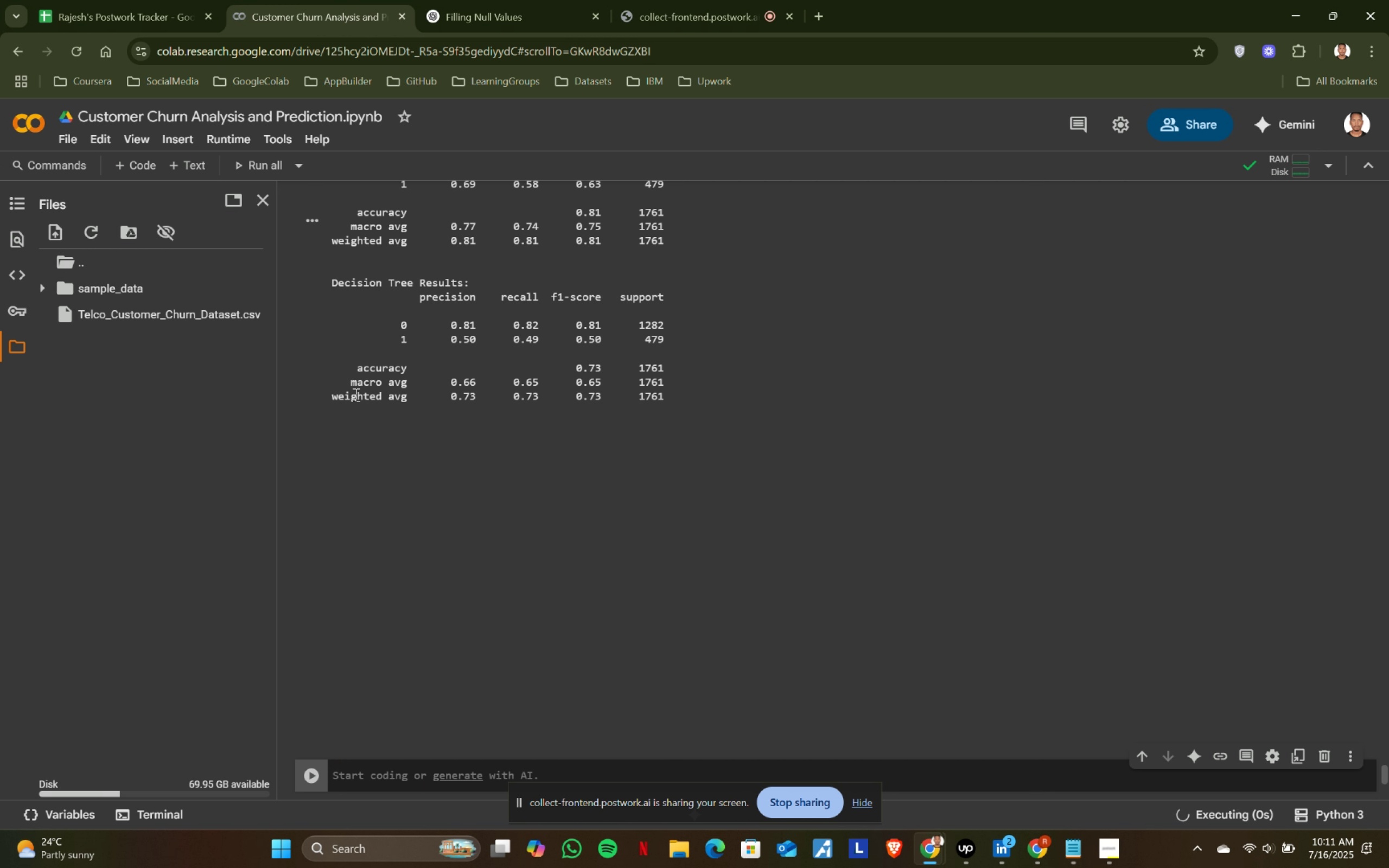 
scroll: coordinate [563, 464], scroll_direction: up, amount: 1.0
 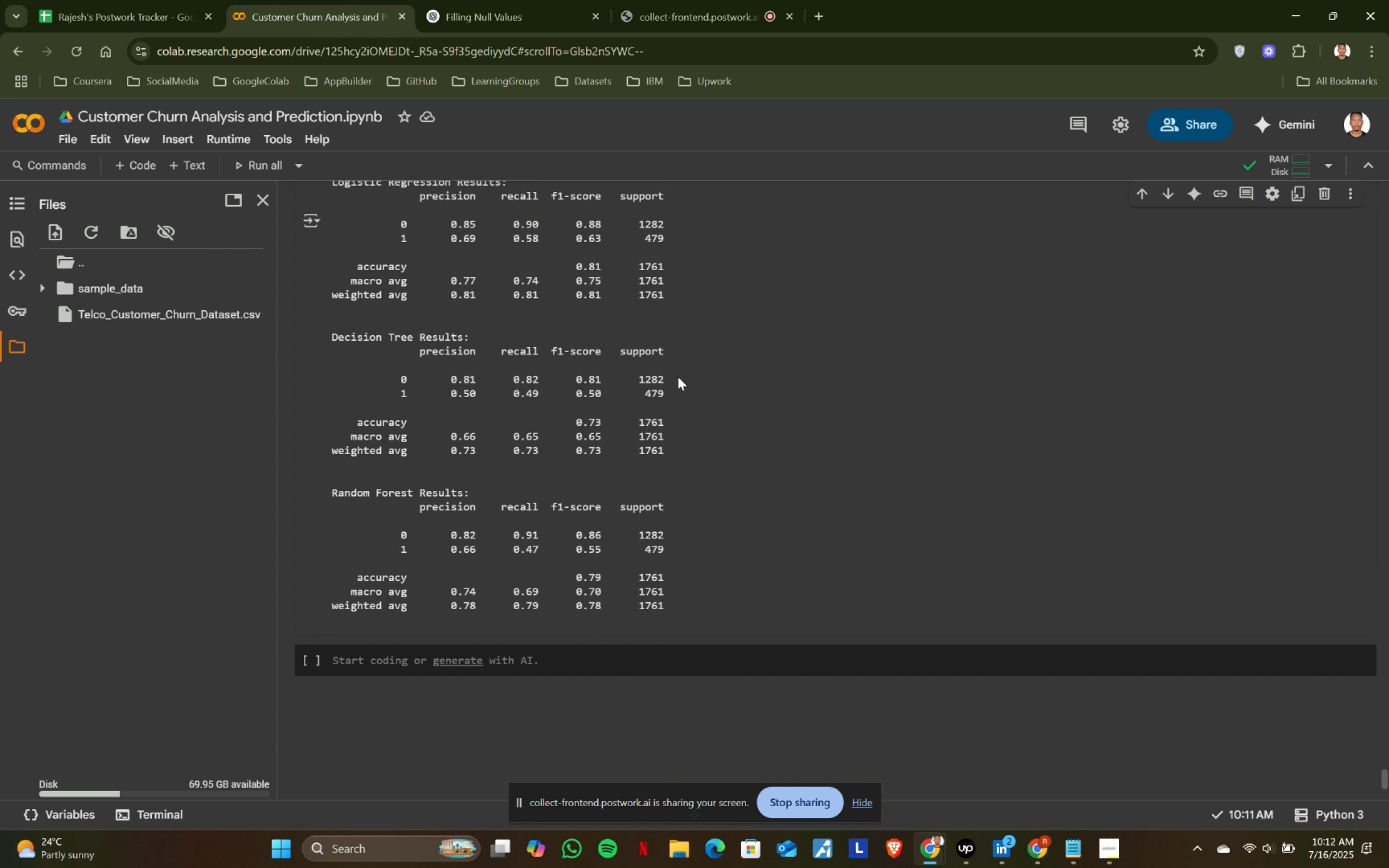 
wait(23.01)
 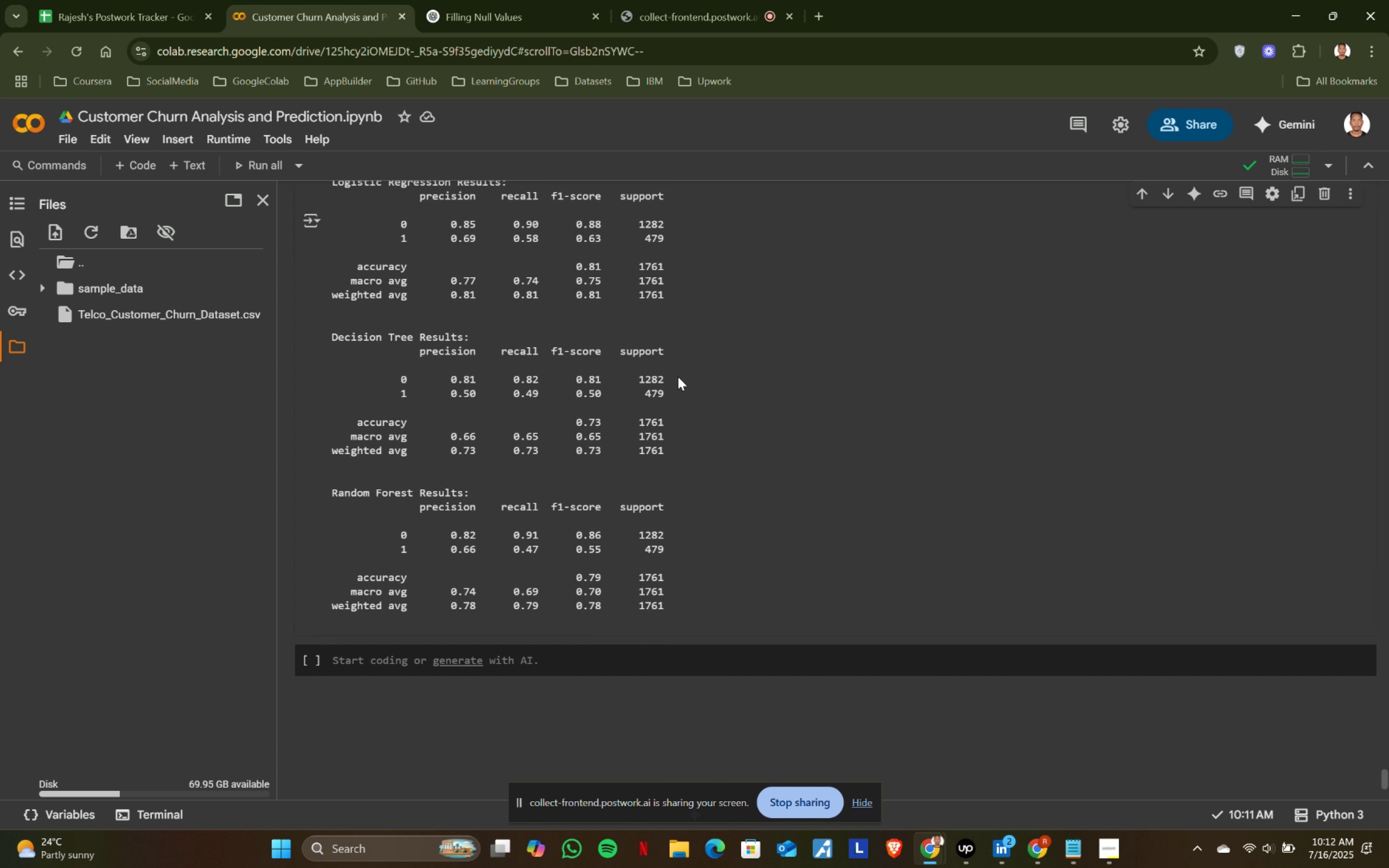 
left_click_drag(start_coordinate=[602, 305], to_coordinate=[581, 304])
 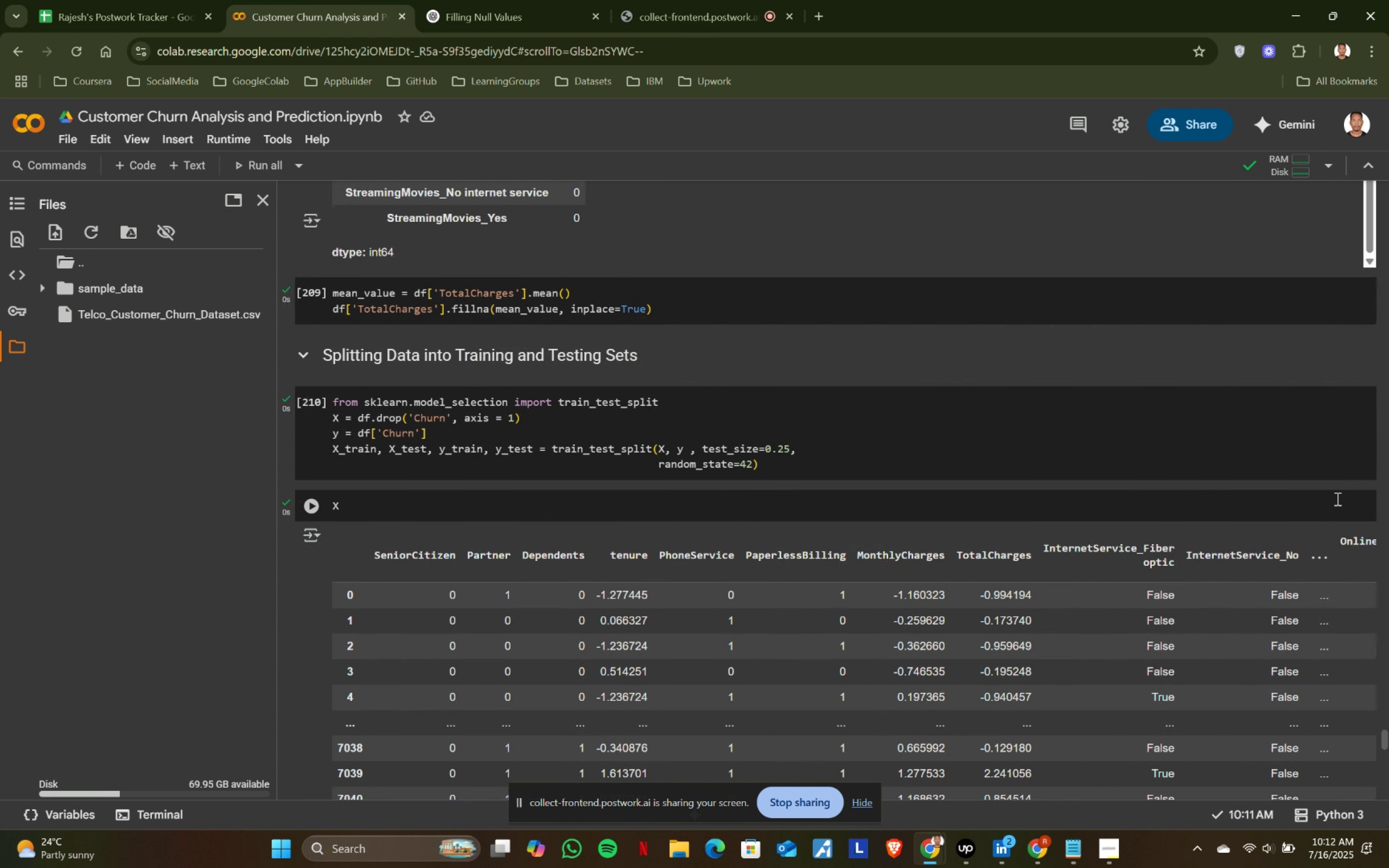 
left_click([606, 307])
 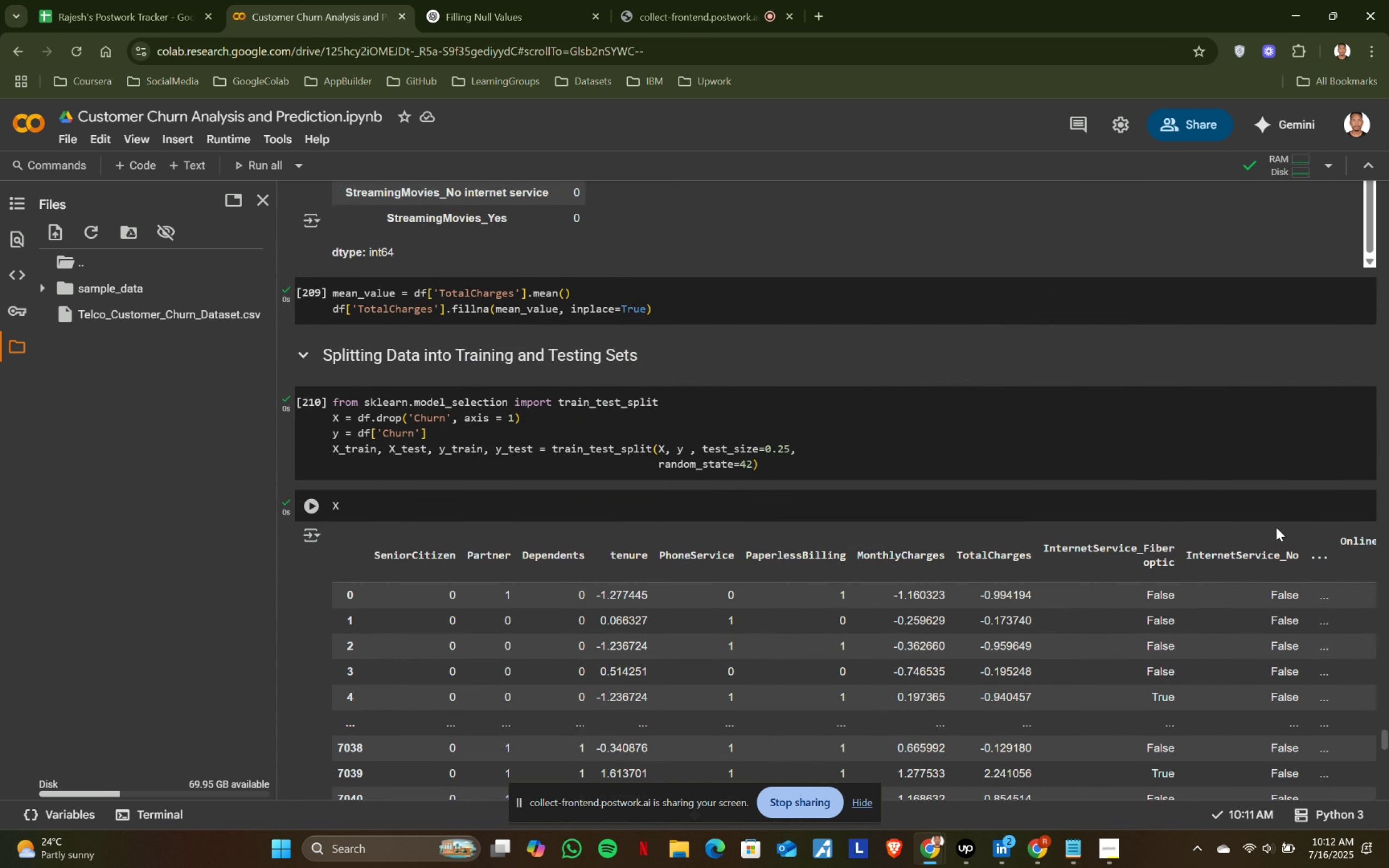 
left_click_drag(start_coordinate=[607, 314], to_coordinate=[597, 315])
 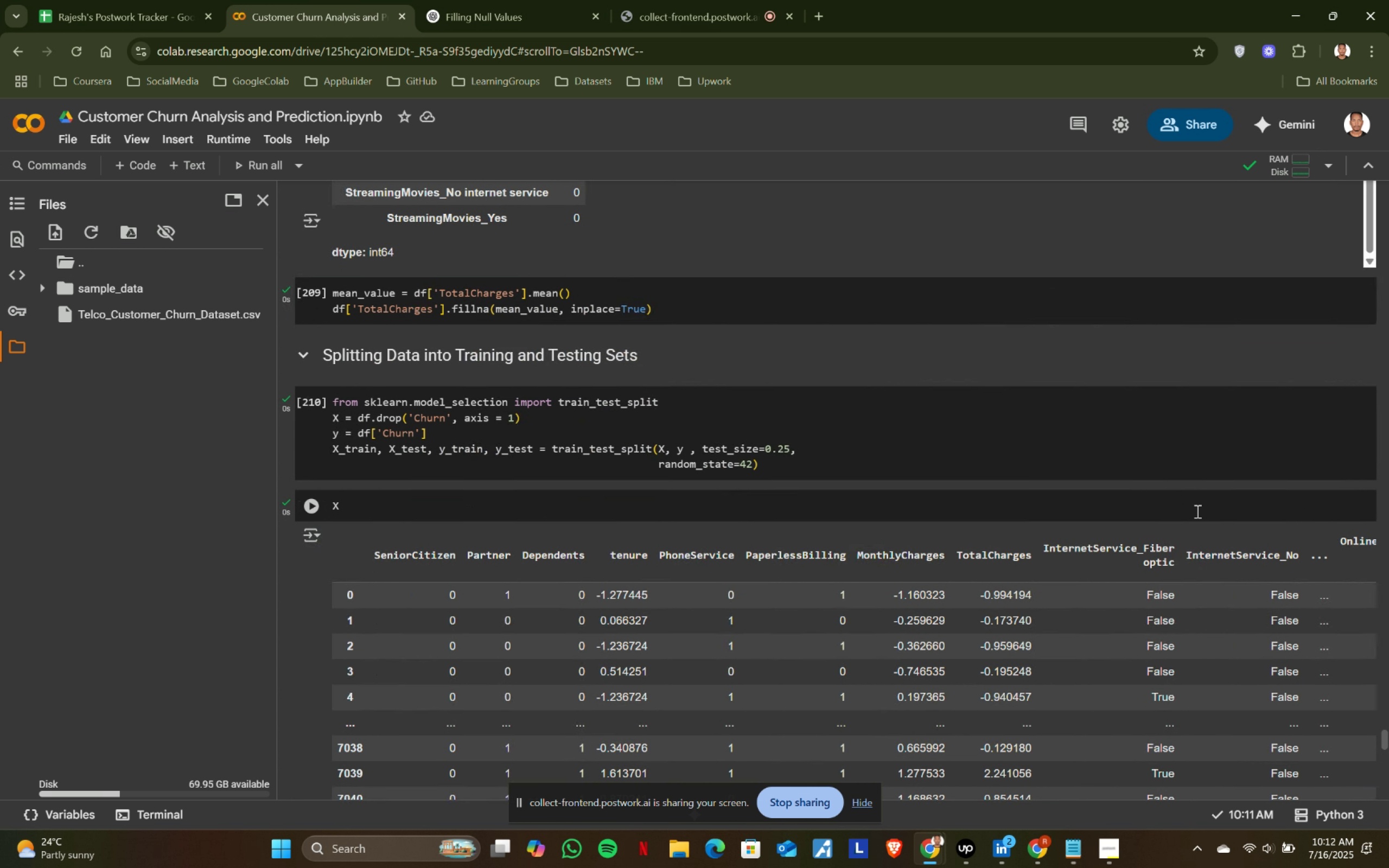 
left_click([609, 340])
 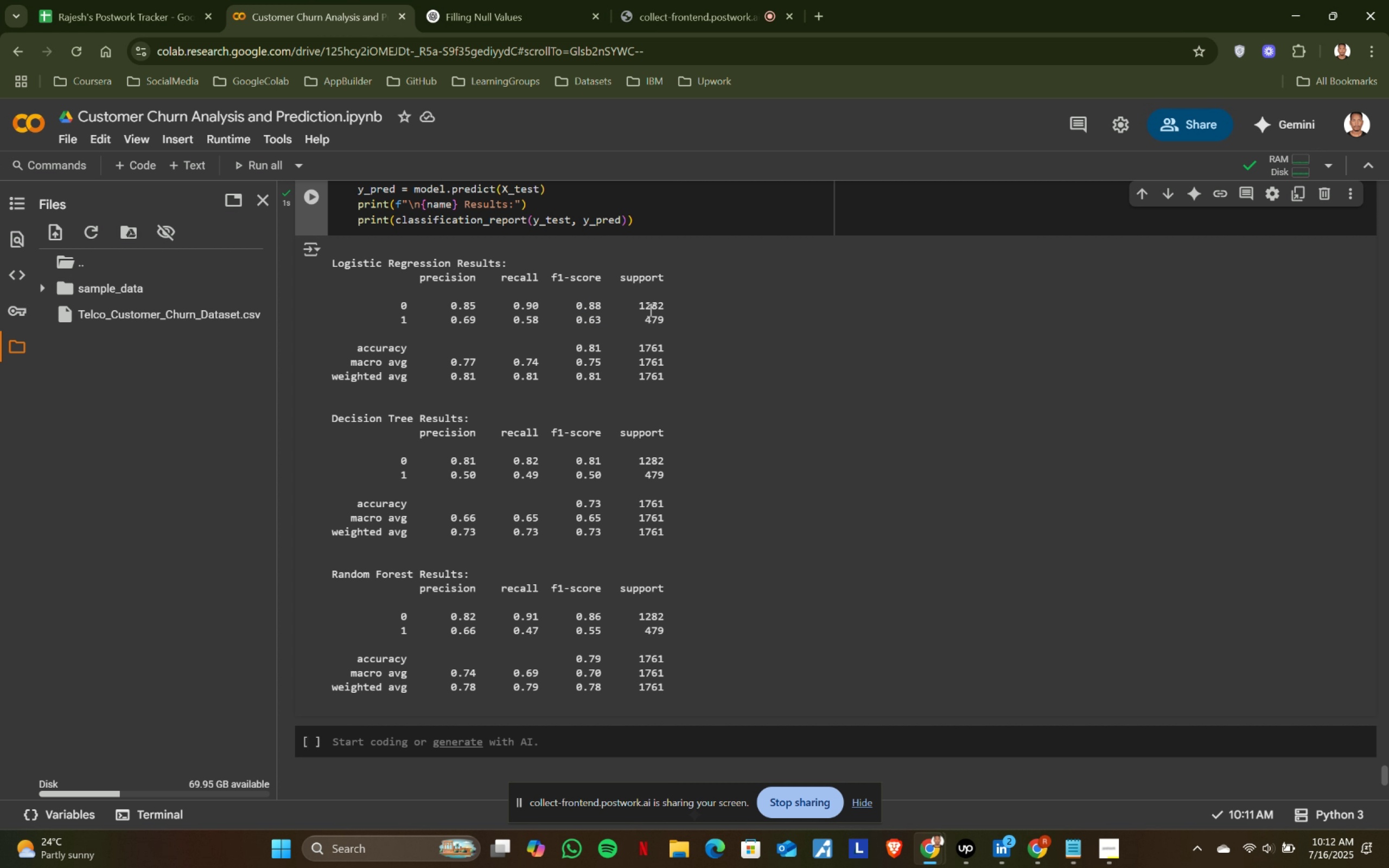 
left_click_drag(start_coordinate=[635, 305], to_coordinate=[664, 317])
 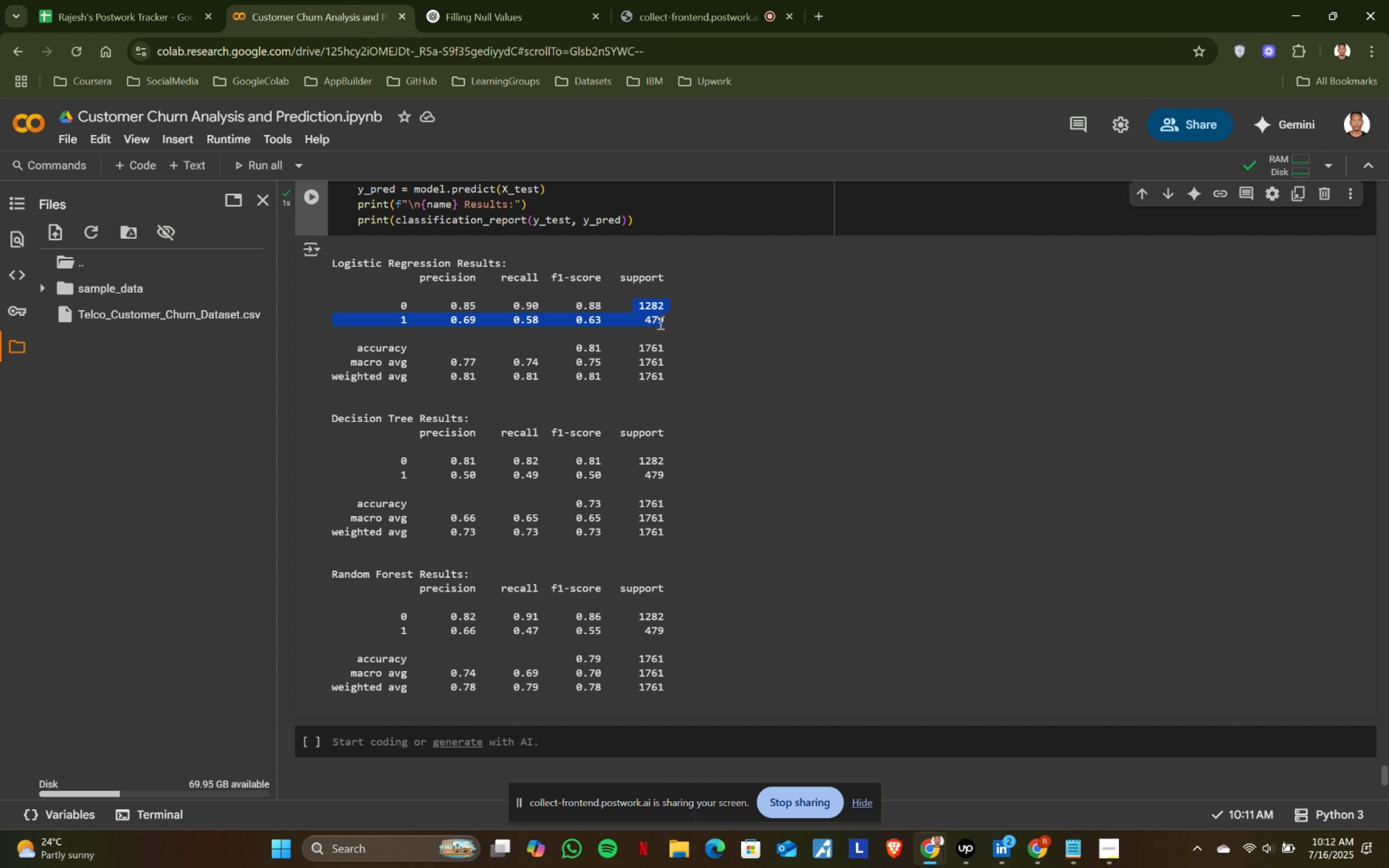 
left_click([662, 324])
 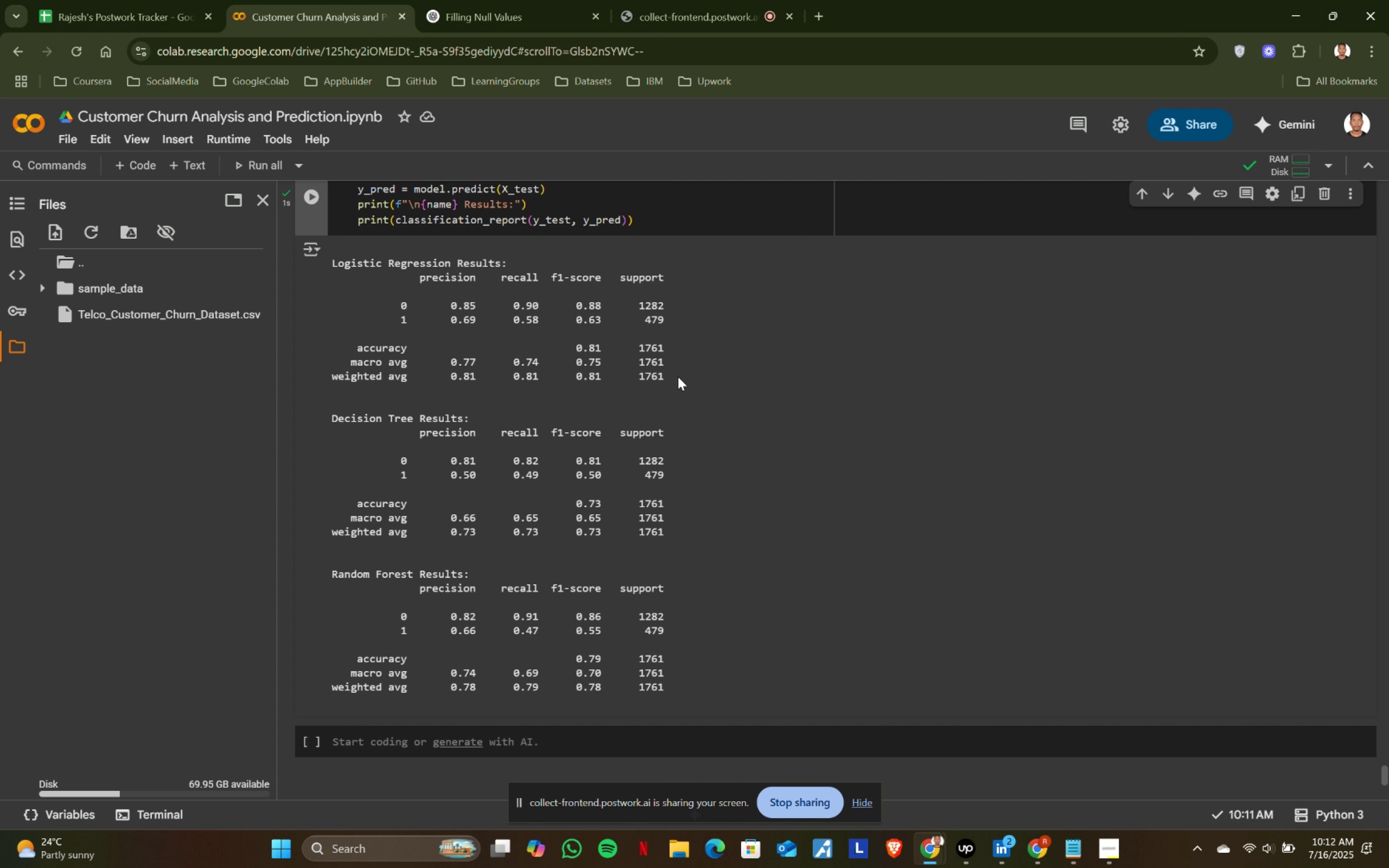 
wait(8.46)
 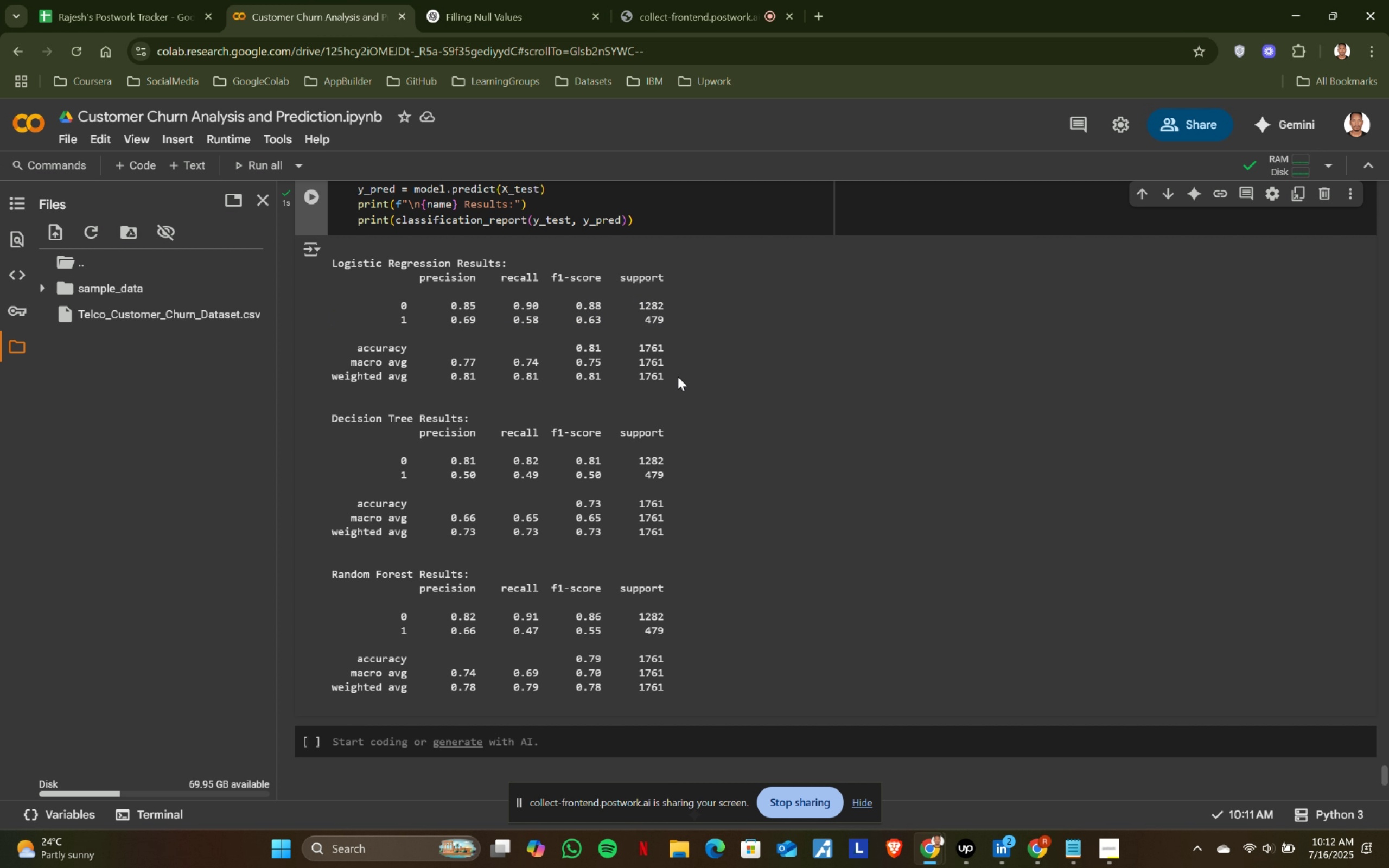 
scroll: coordinate [558, 486], scroll_direction: up, amount: 14.0
 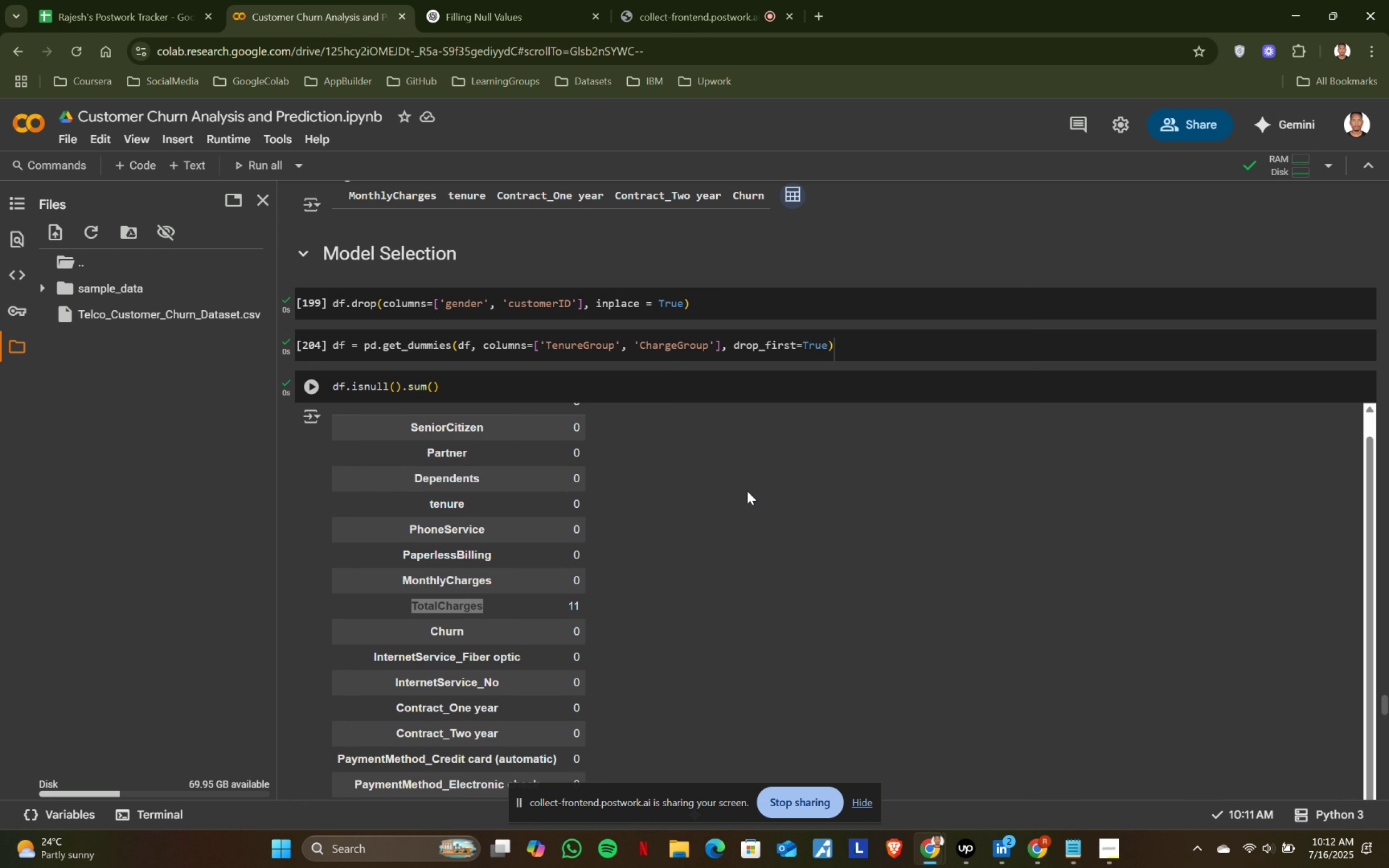 
scroll: coordinate [747, 491], scroll_direction: down, amount: 13.0
 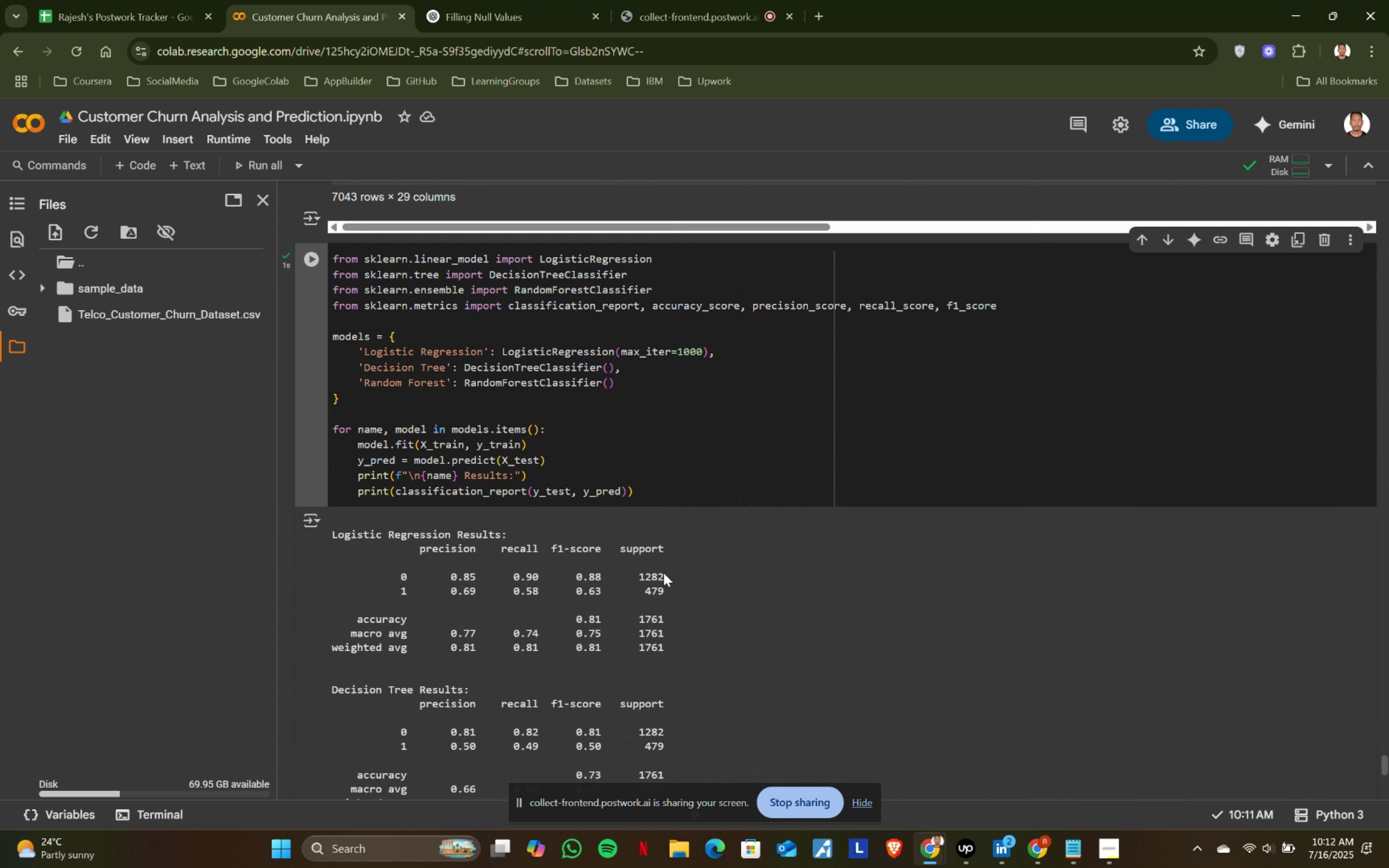 
wait(7.29)
 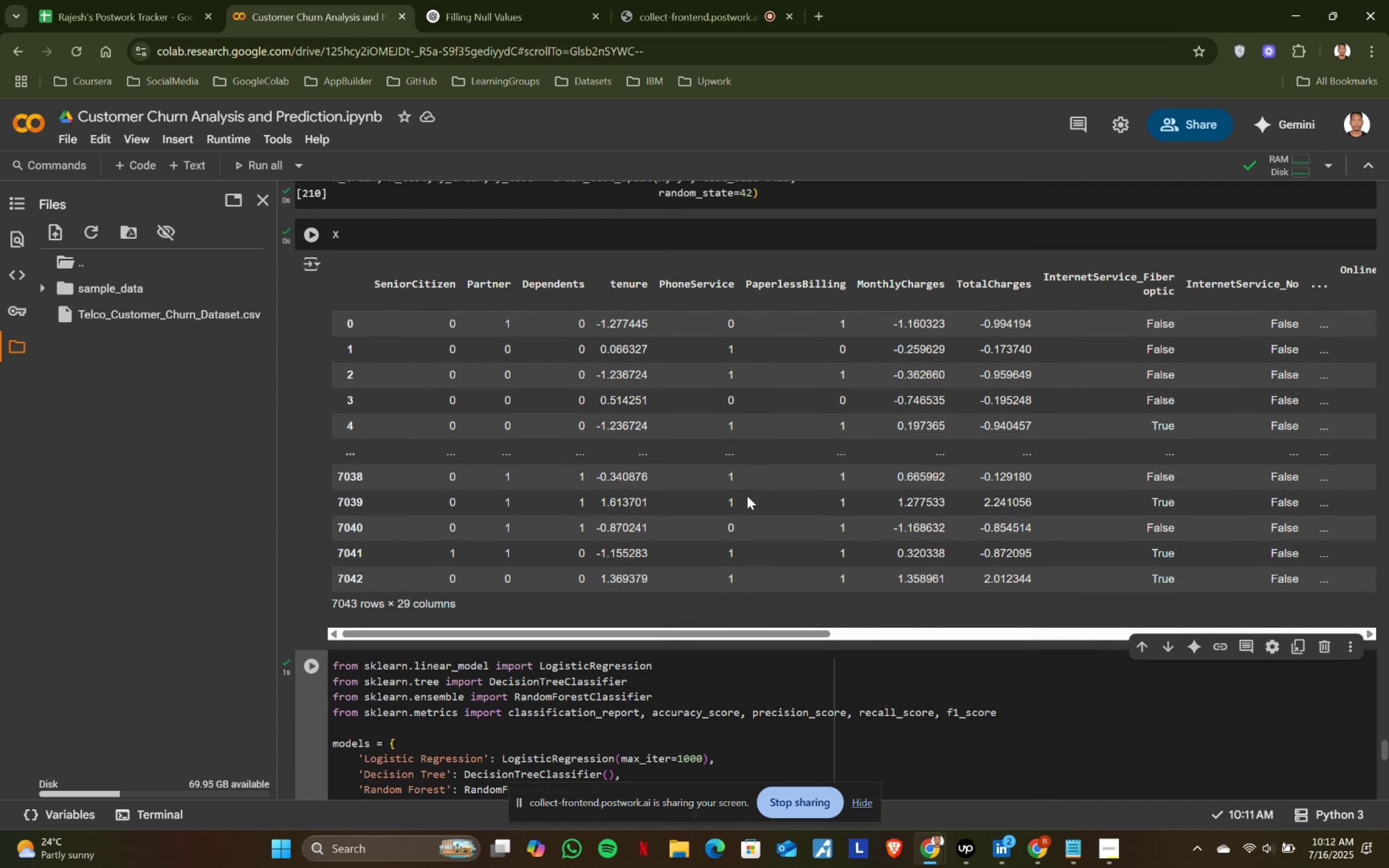 
scroll: coordinate [747, 496], scroll_direction: up, amount: 1.0
 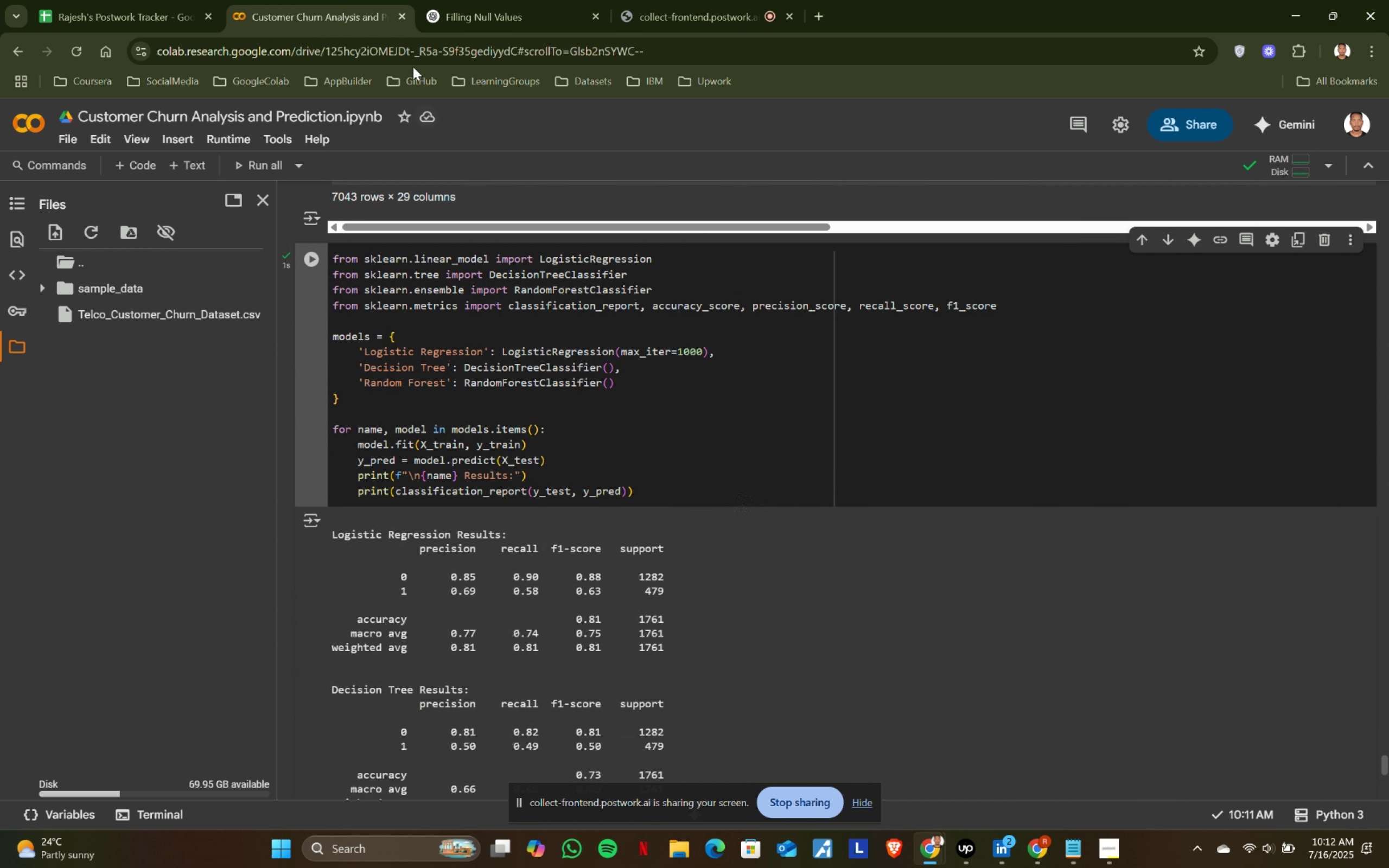 
left_click([490, 0])
 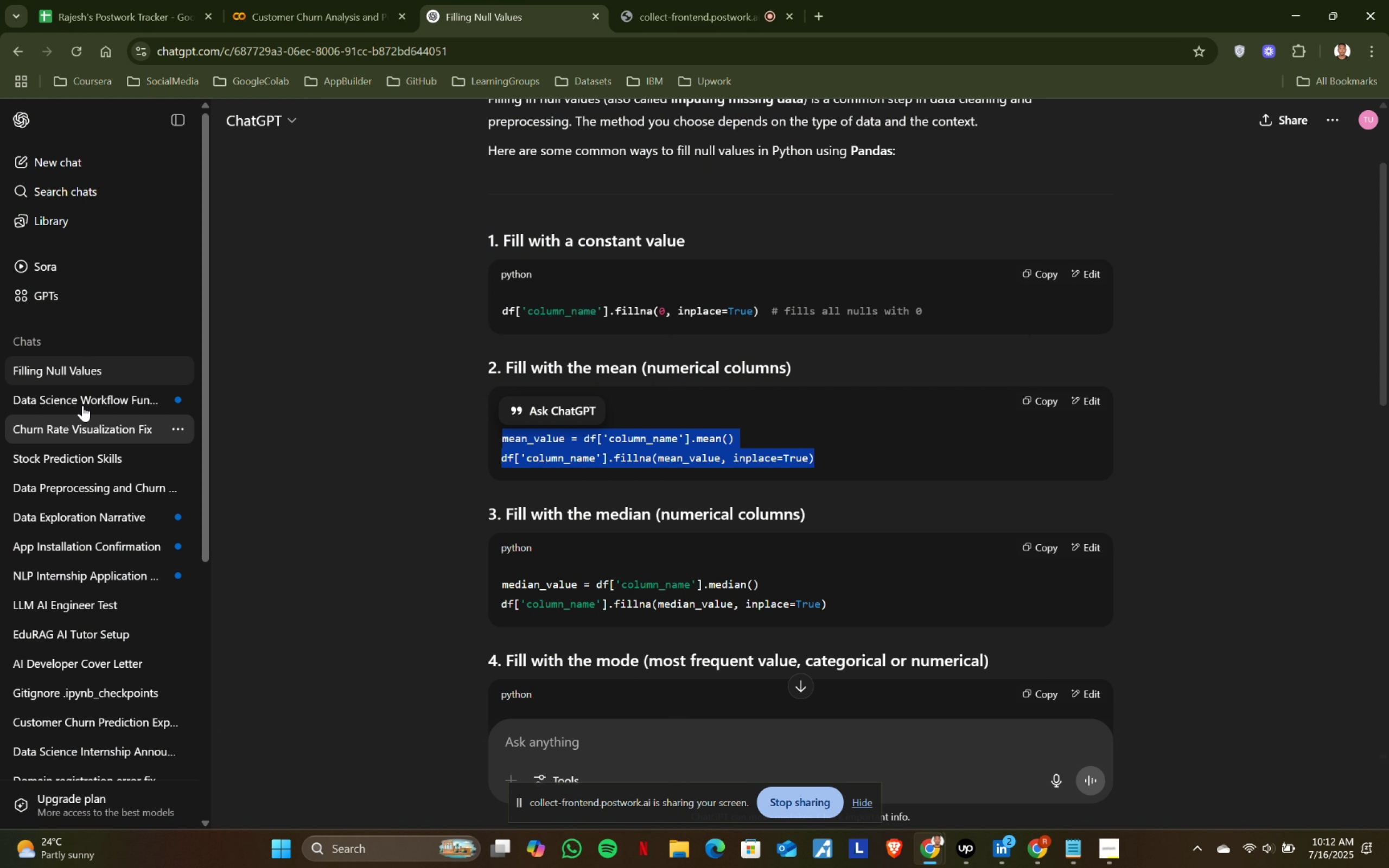 
left_click([88, 386])
 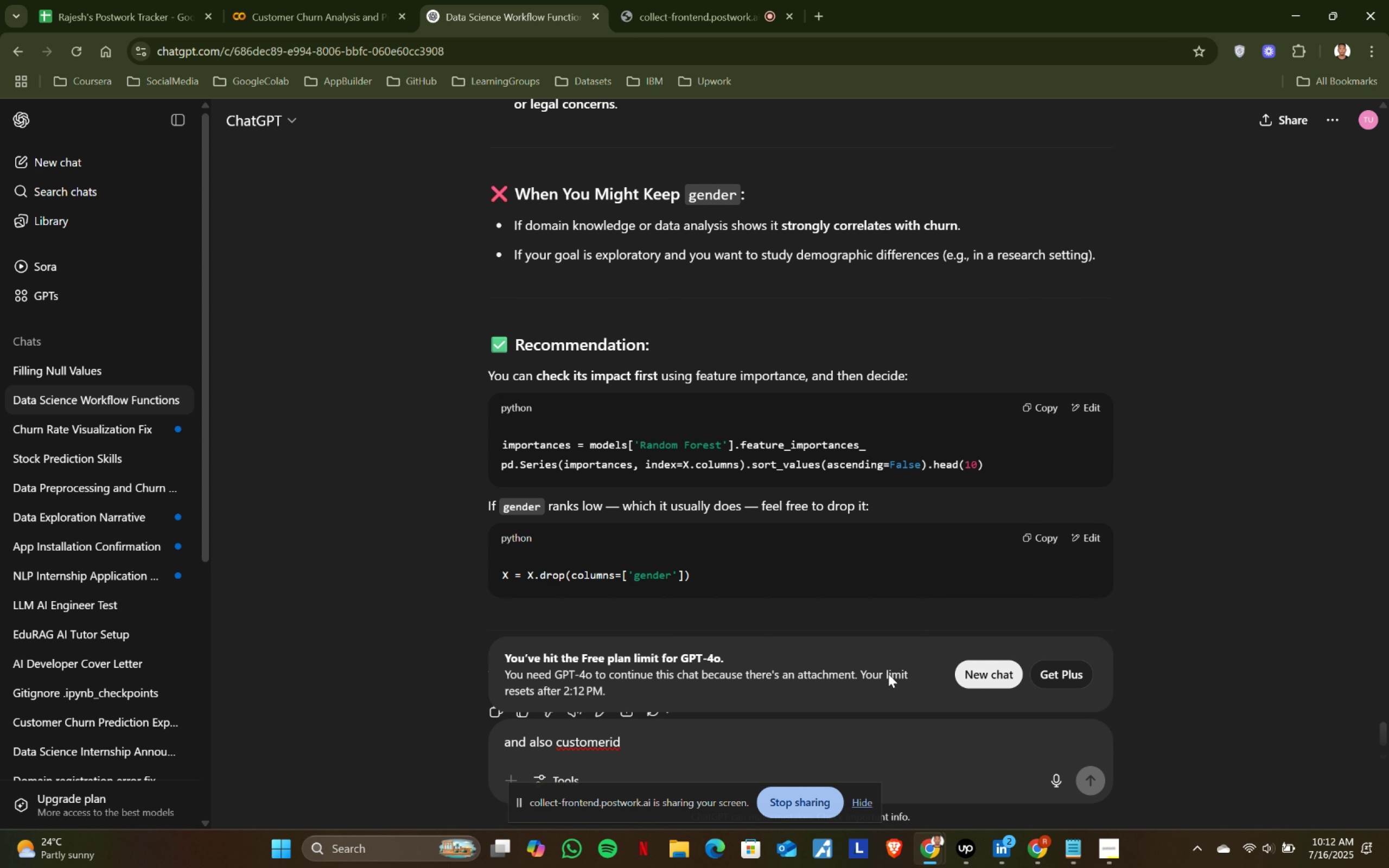 
left_click_drag(start_coordinate=[647, 737], to_coordinate=[470, 732])
 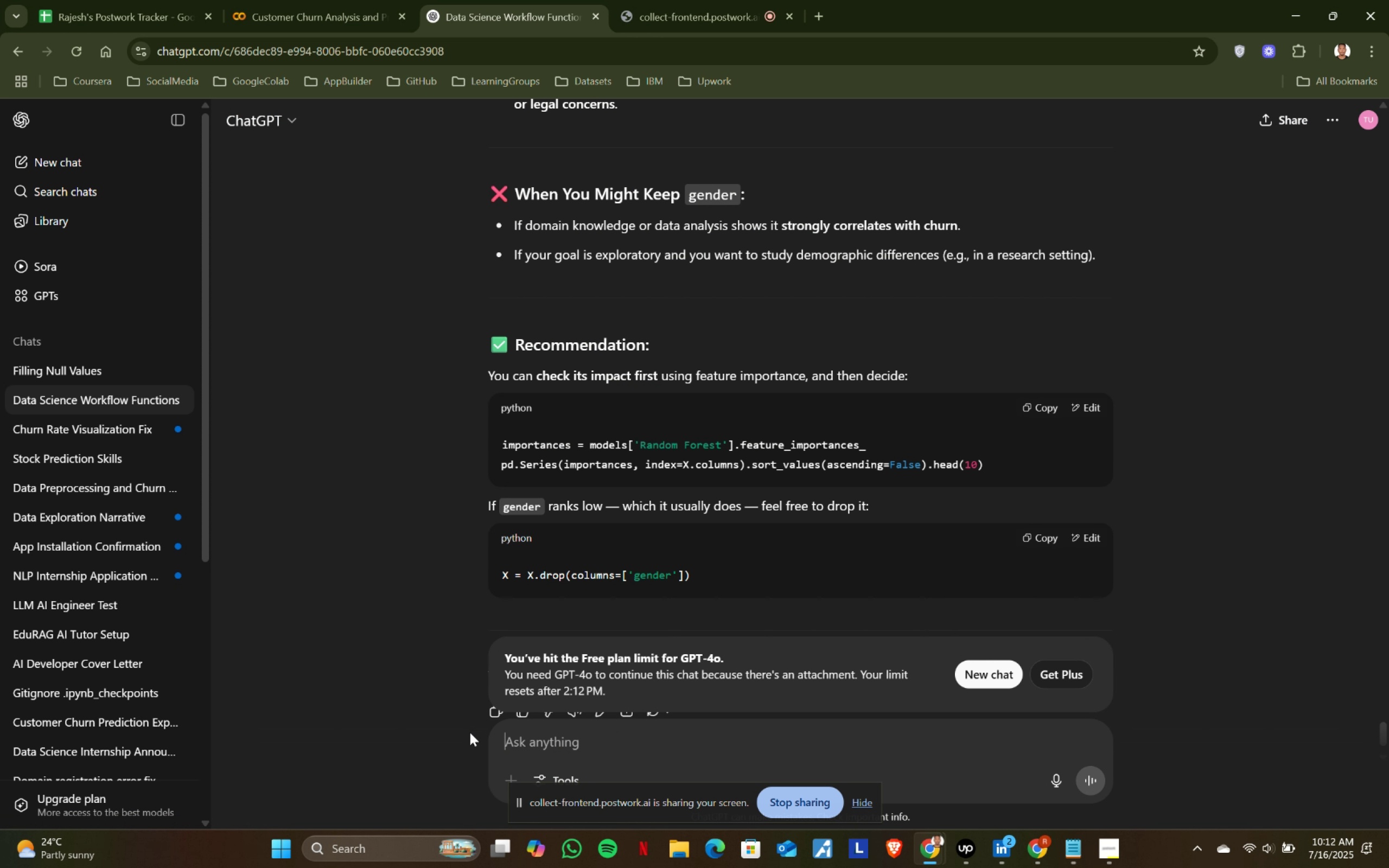 
key(Backspace)
 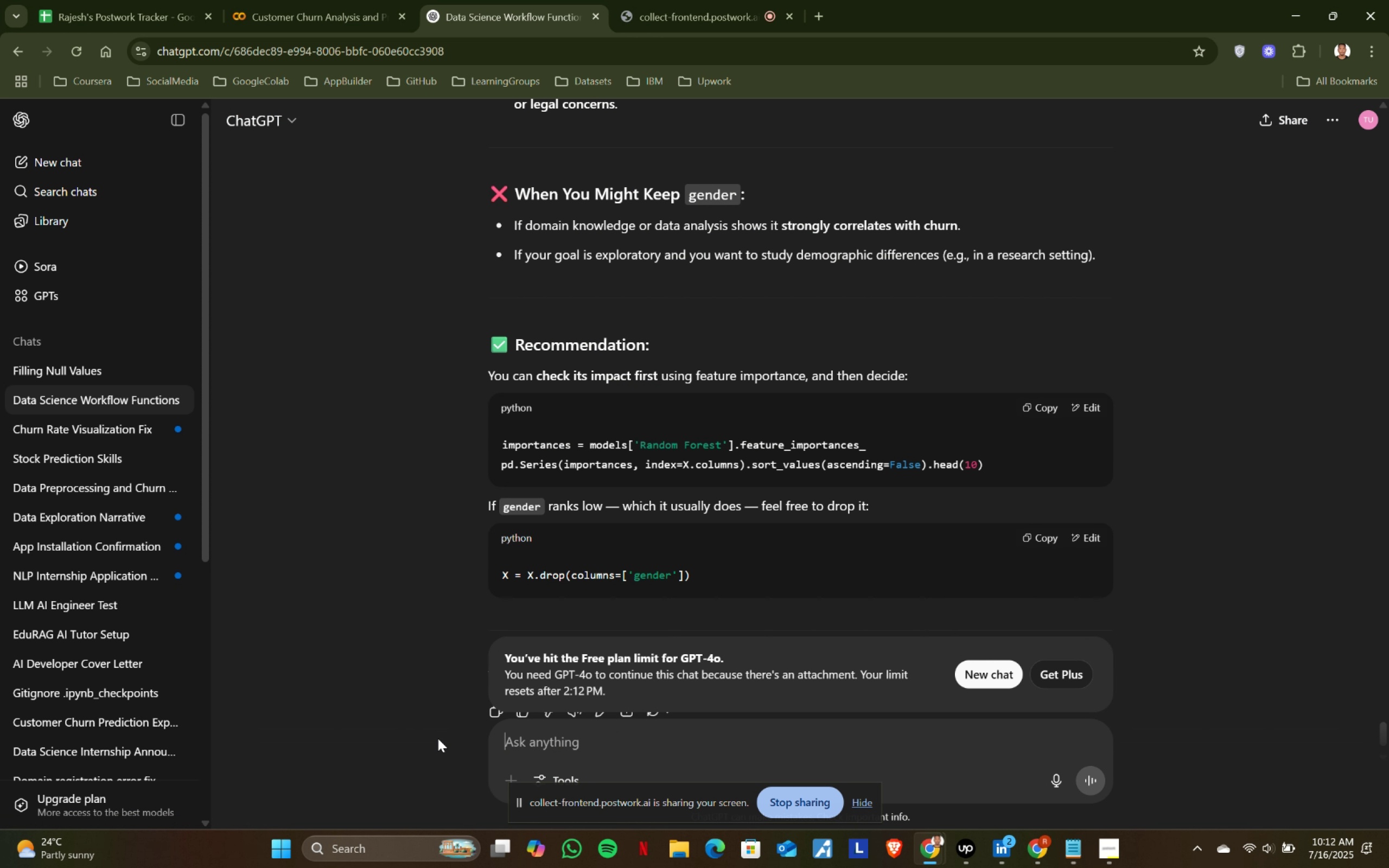 
scroll: coordinate [858, 446], scroll_direction: up, amount: 47.0
 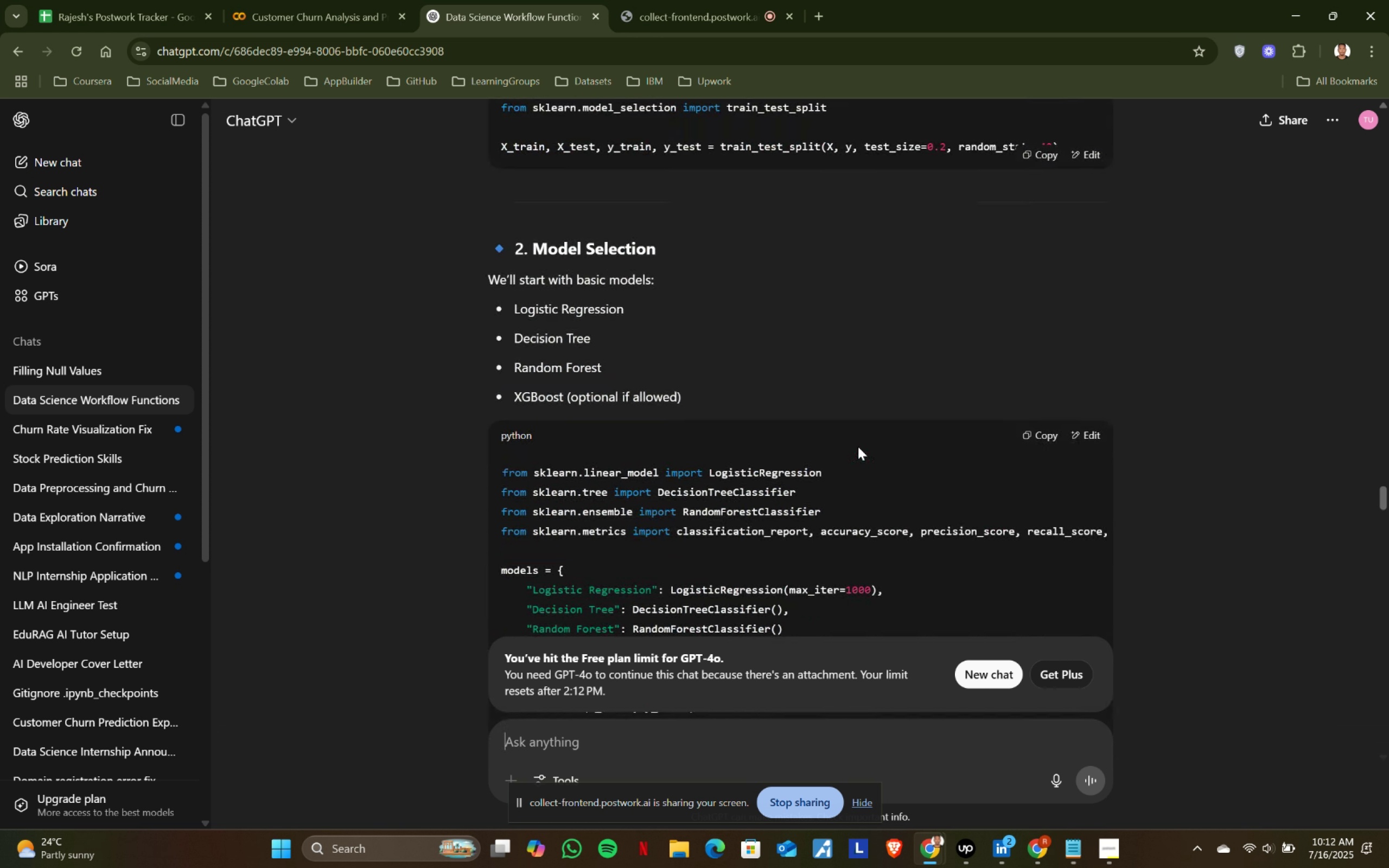 
scroll: coordinate [858, 446], scroll_direction: down, amount: 4.0
 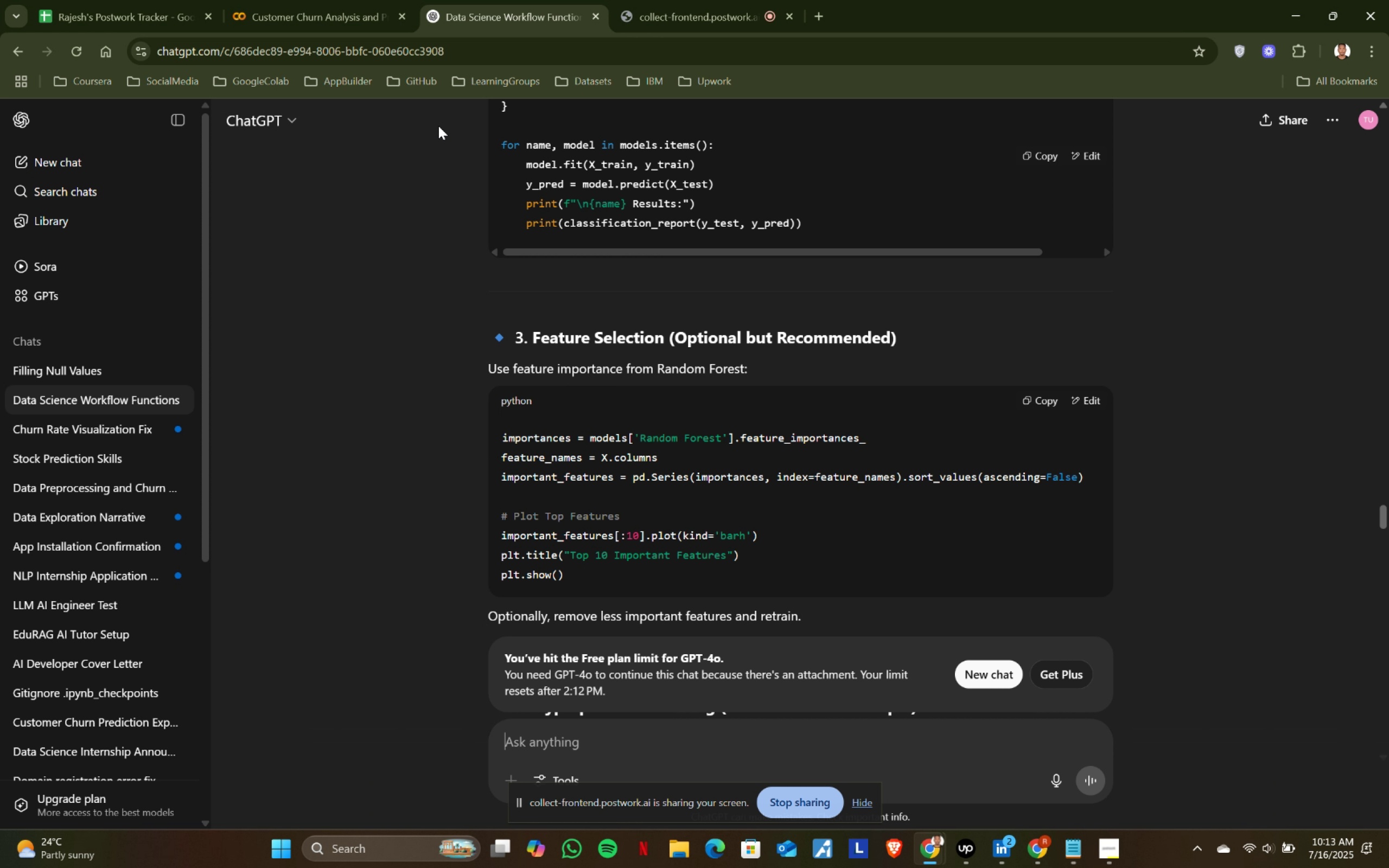 
wait(11.98)
 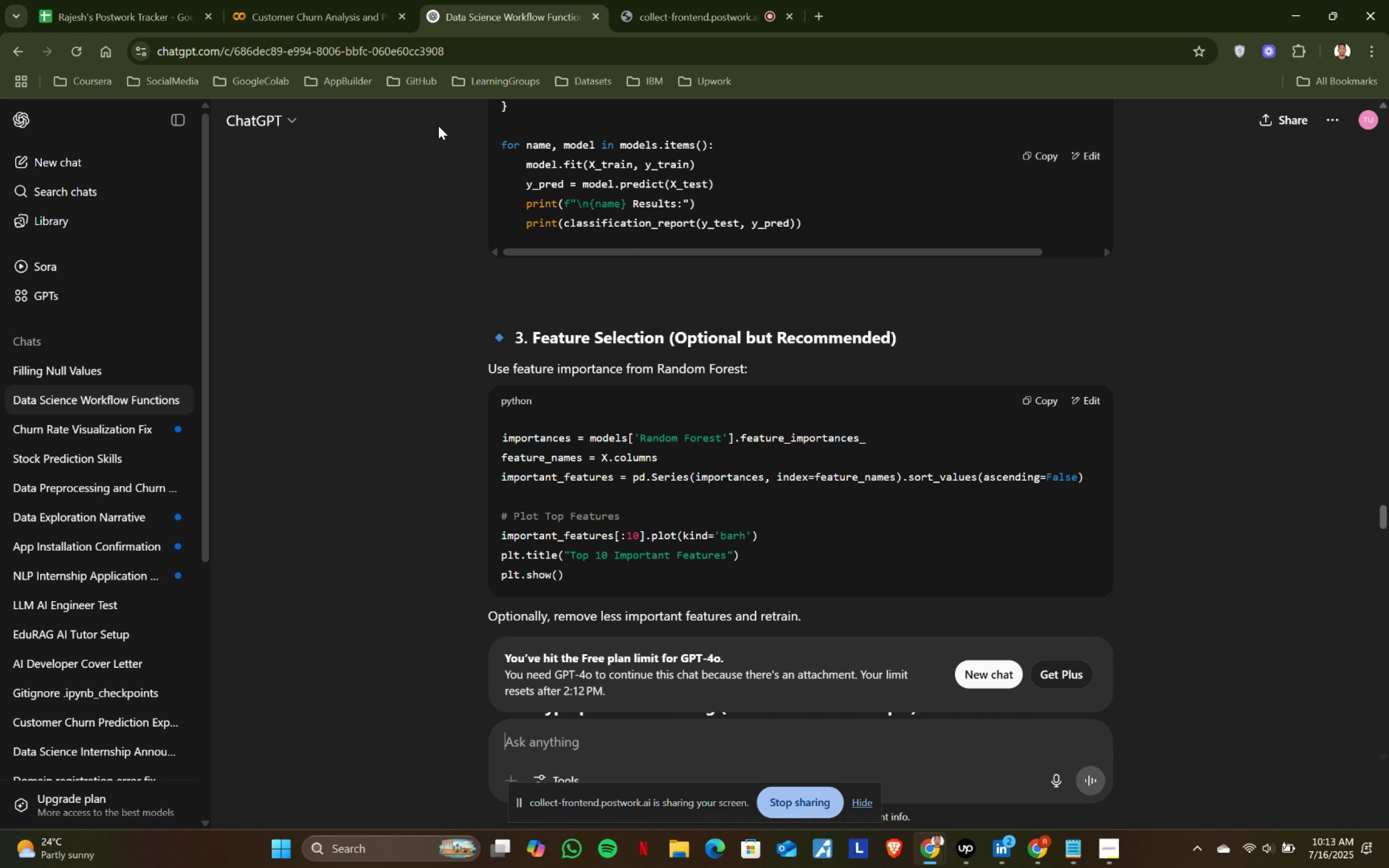 
left_click([351, 0])
 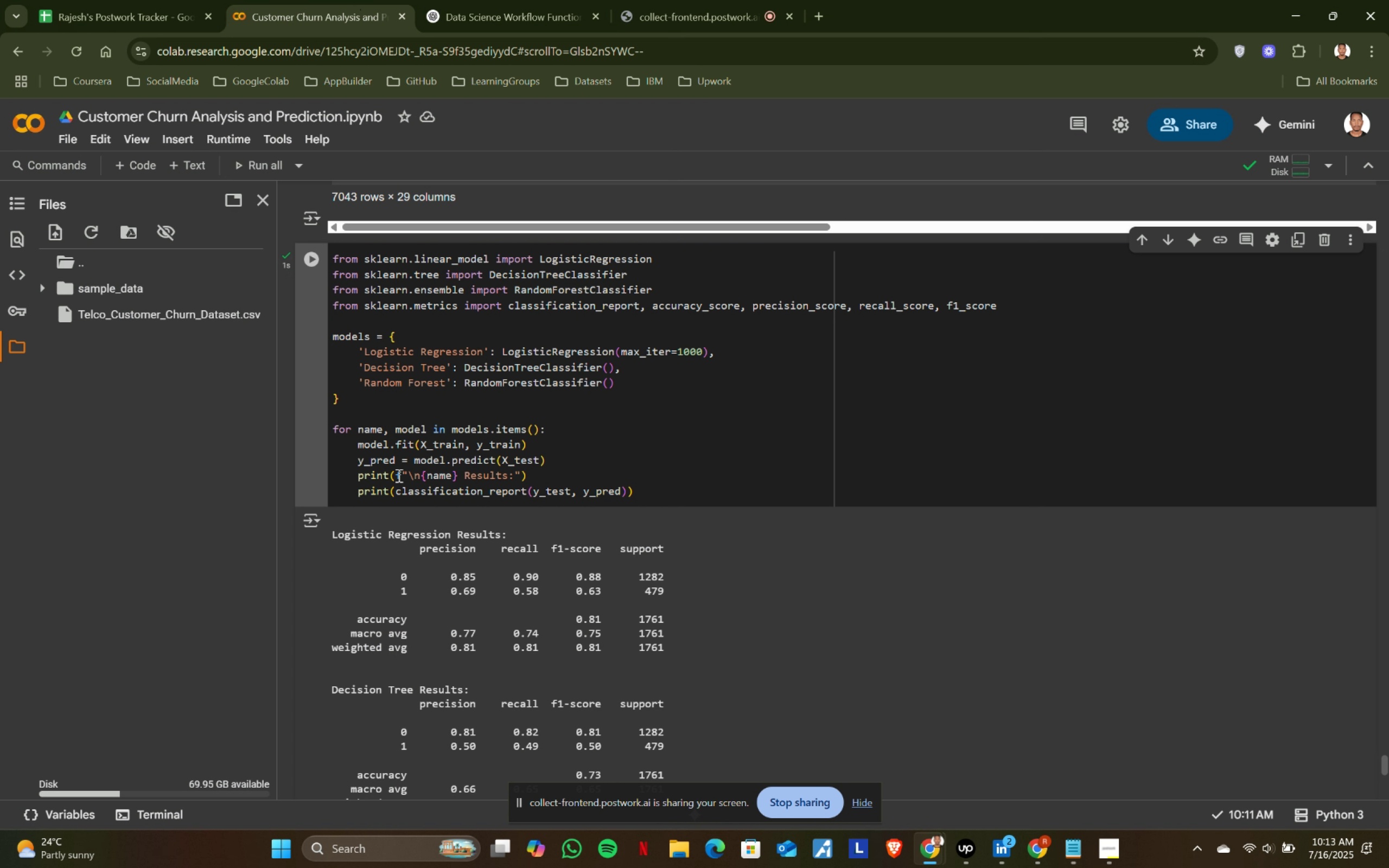 
scroll: coordinate [472, 473], scroll_direction: down, amount: 6.0
 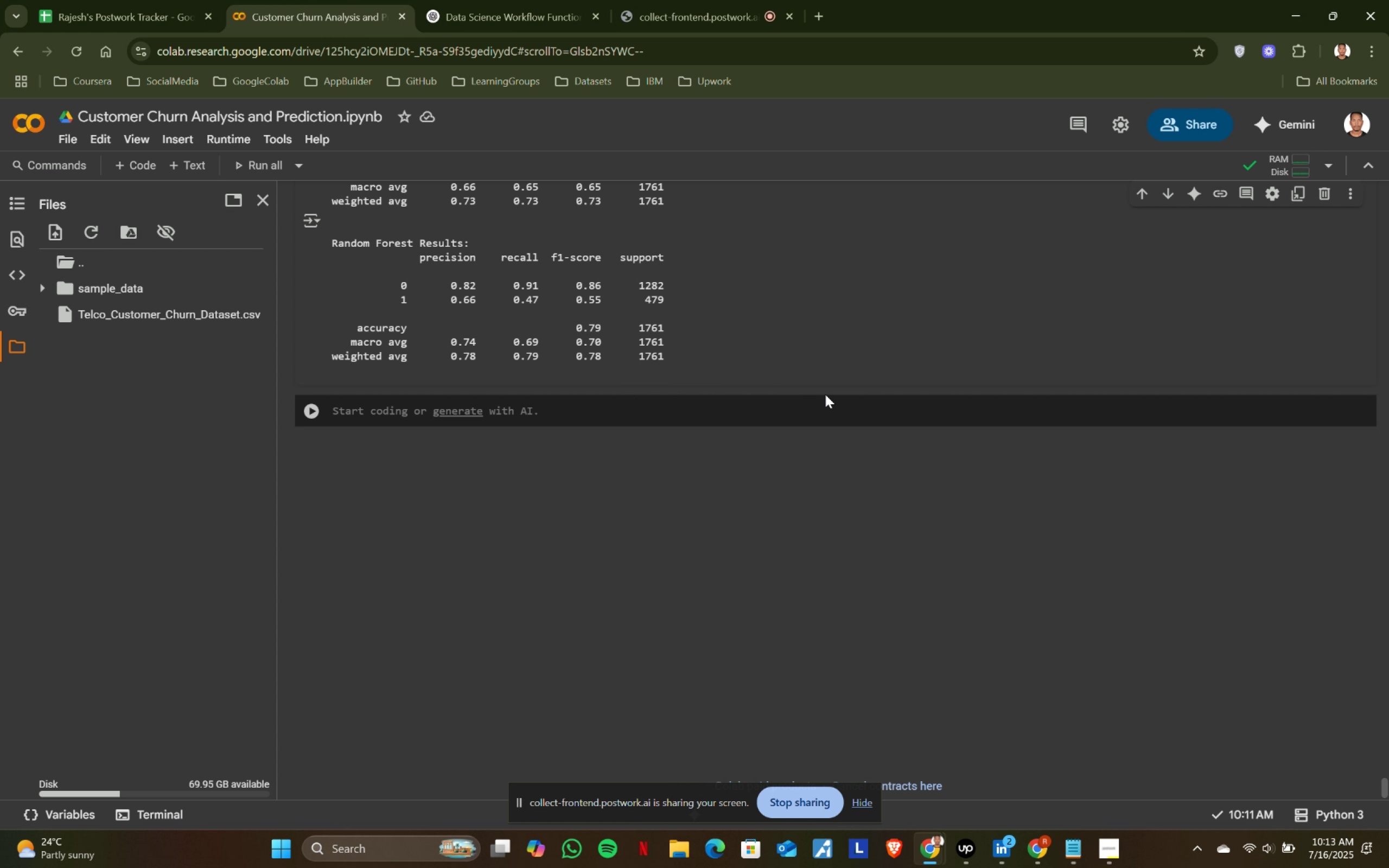 
left_click([847, 388])
 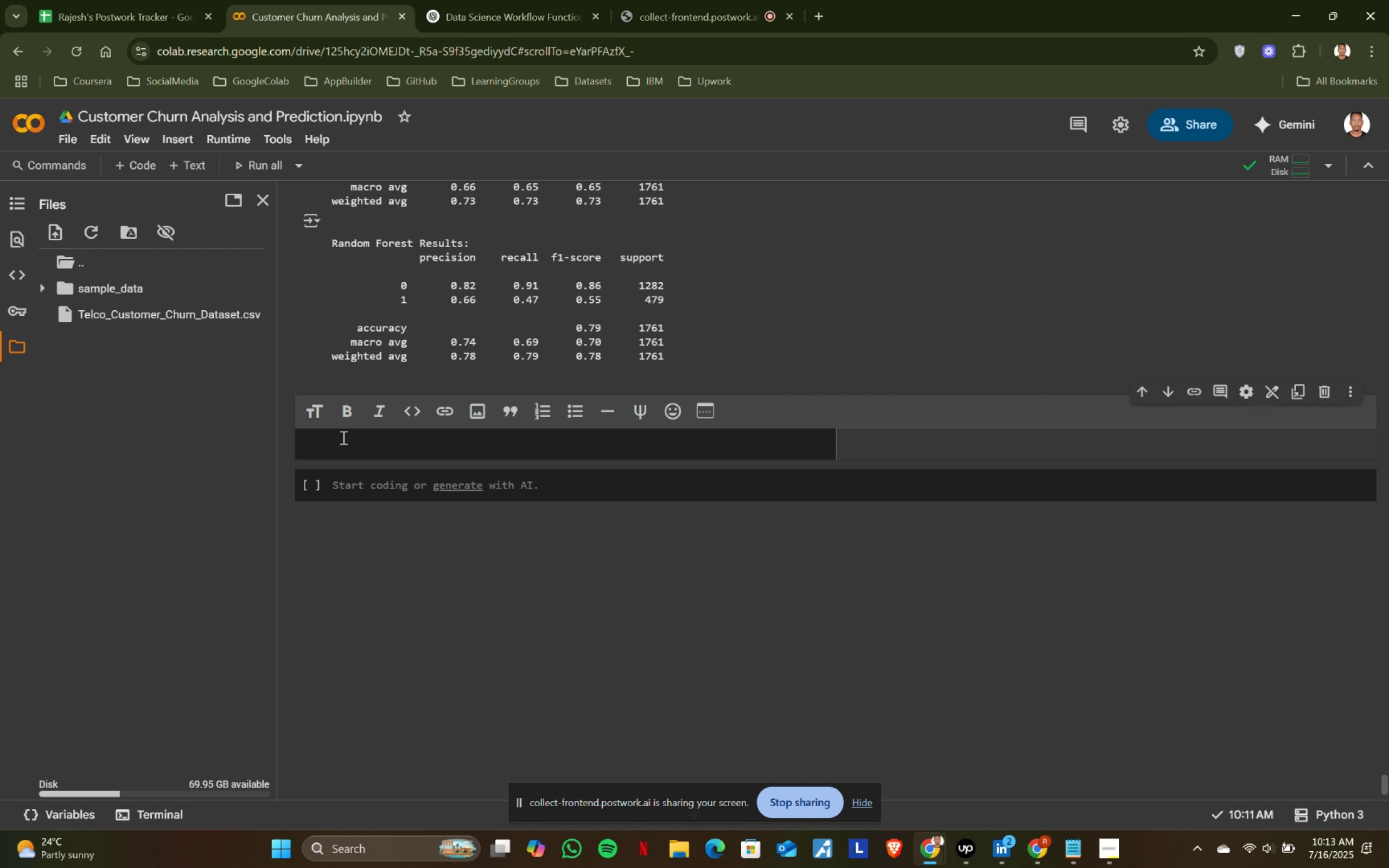 
left_click([342, 437])
 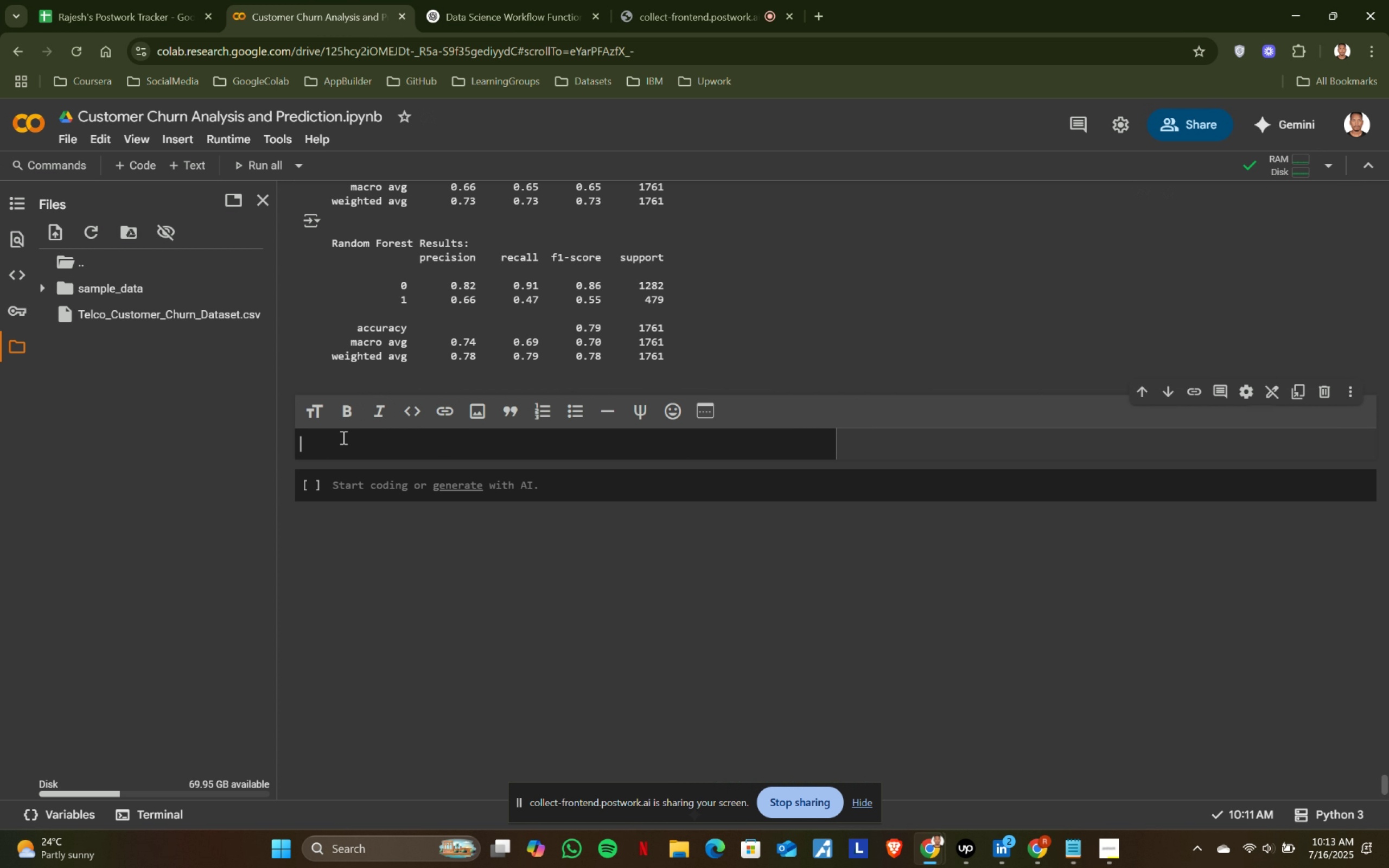 
wait(8.17)
 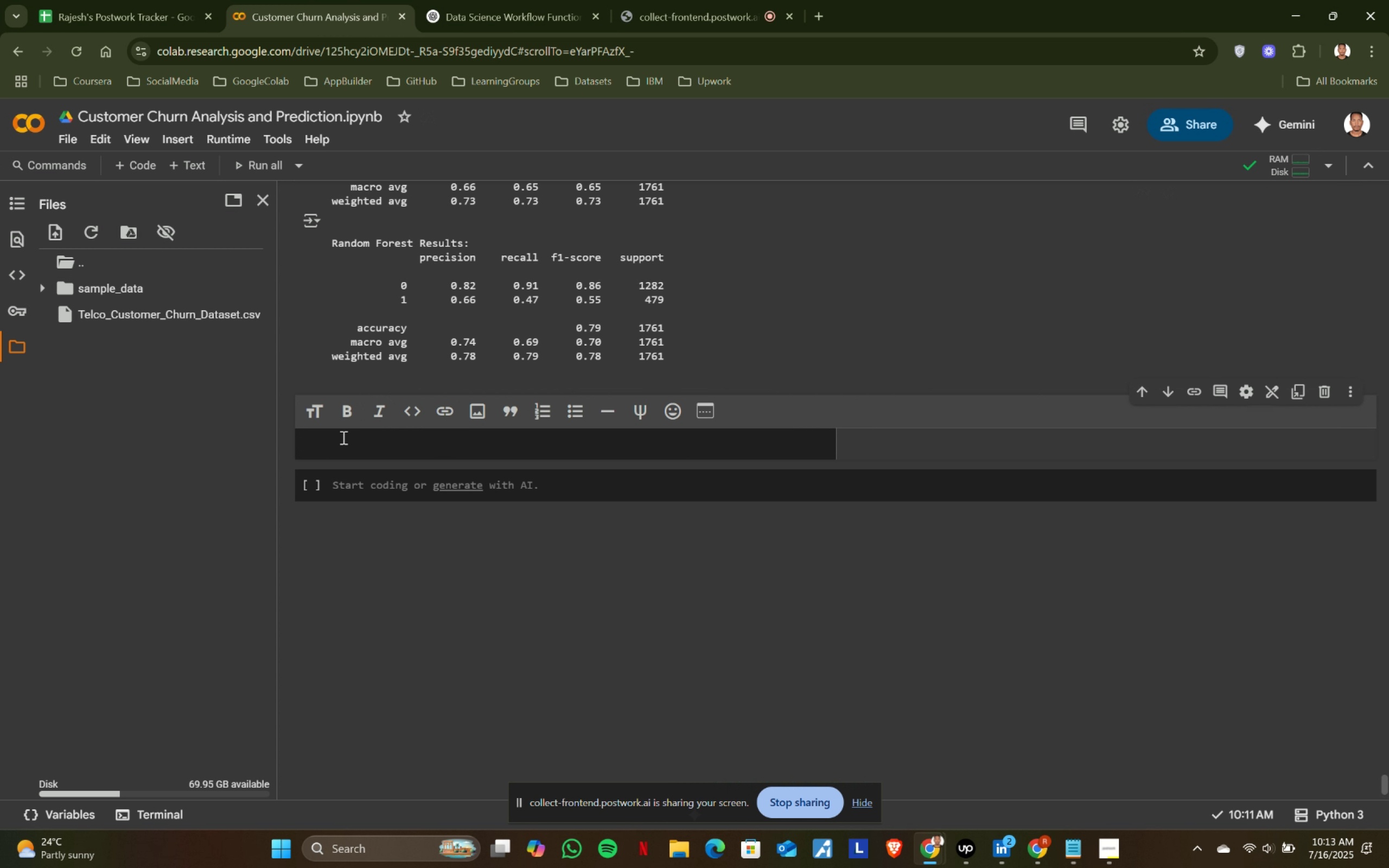 
type(## Feature Slec)
key(Backspace)
key(Backspace)
key(Backspace)
type(election)
 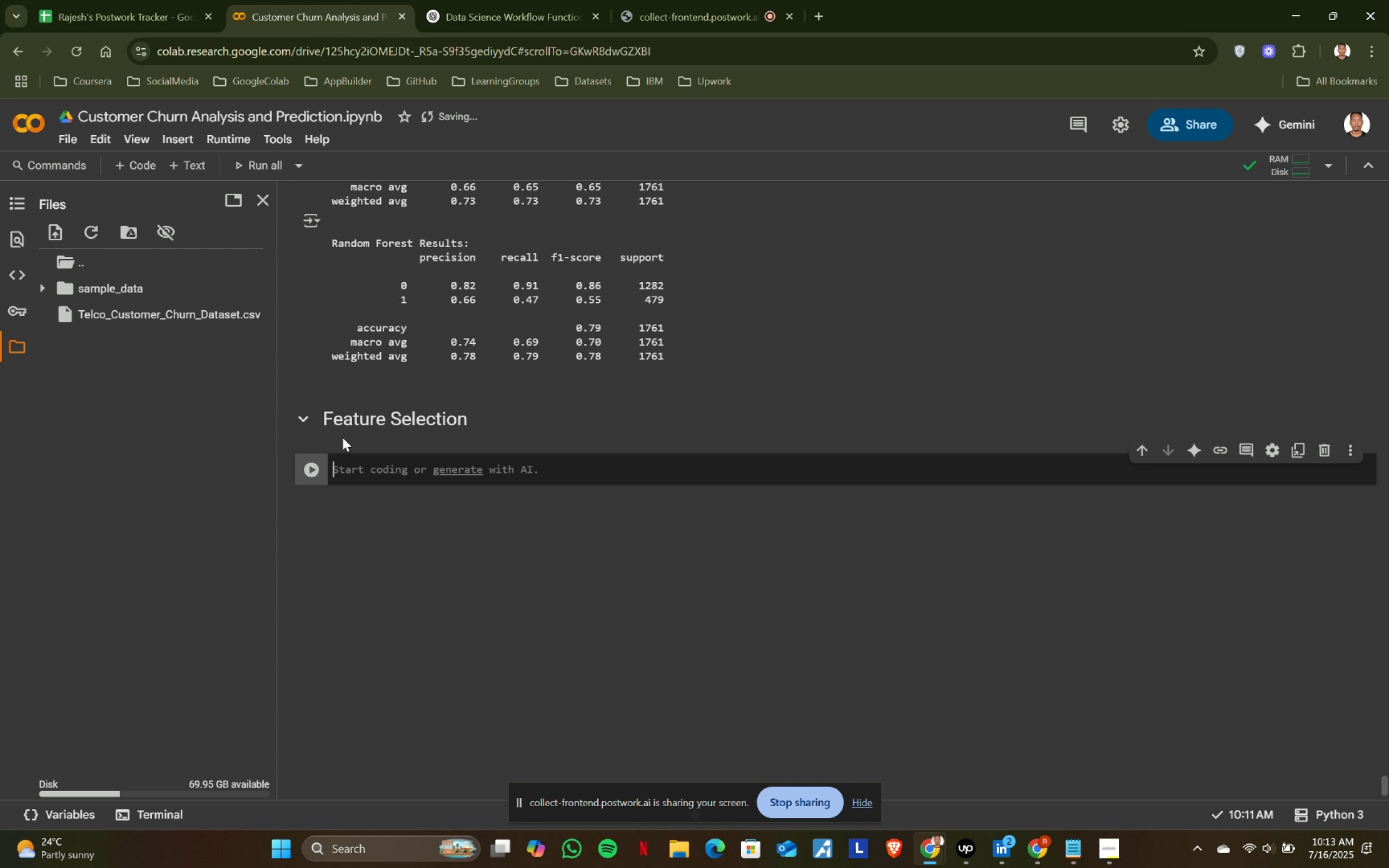 
 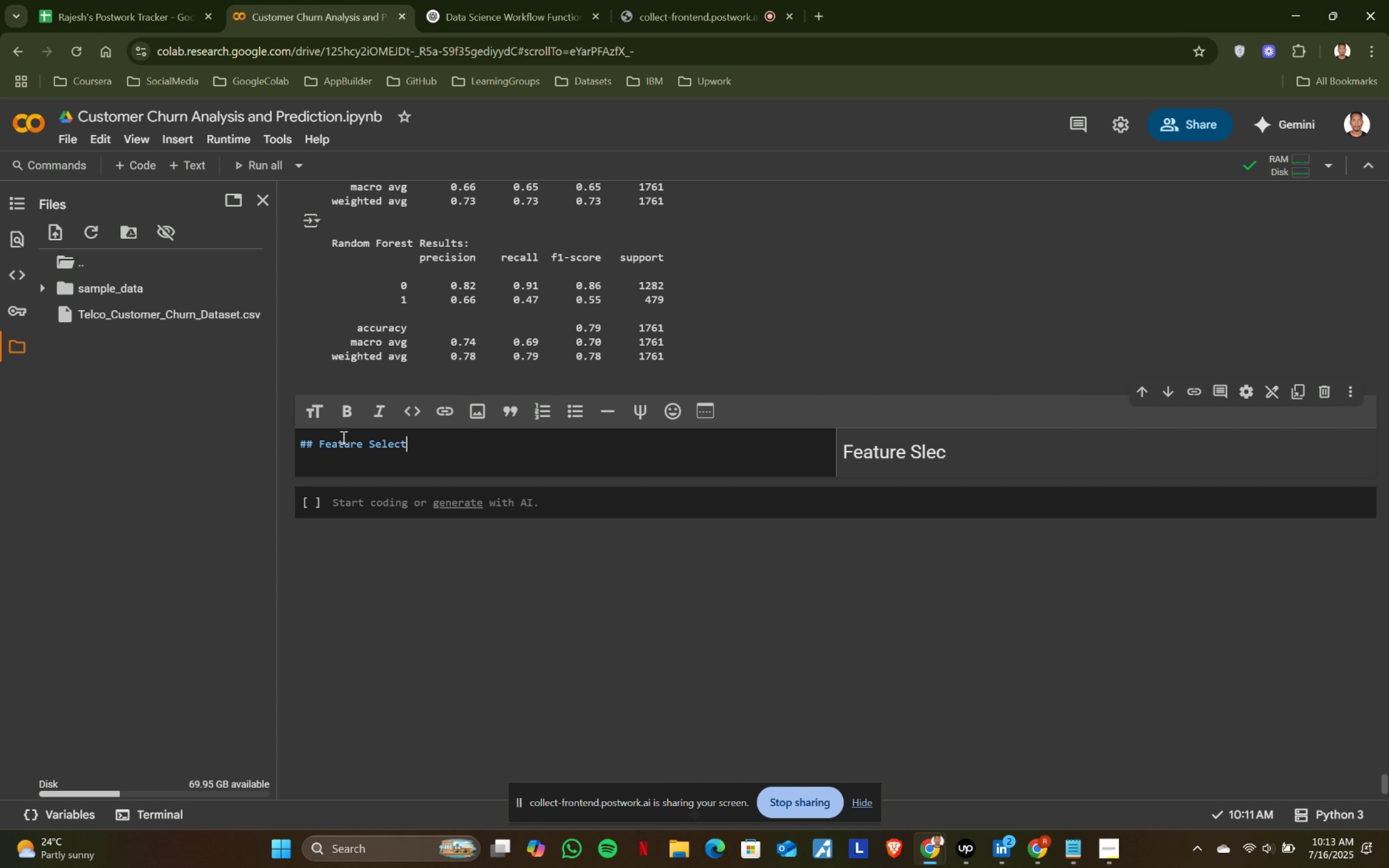 
key(Shift+Enter)
 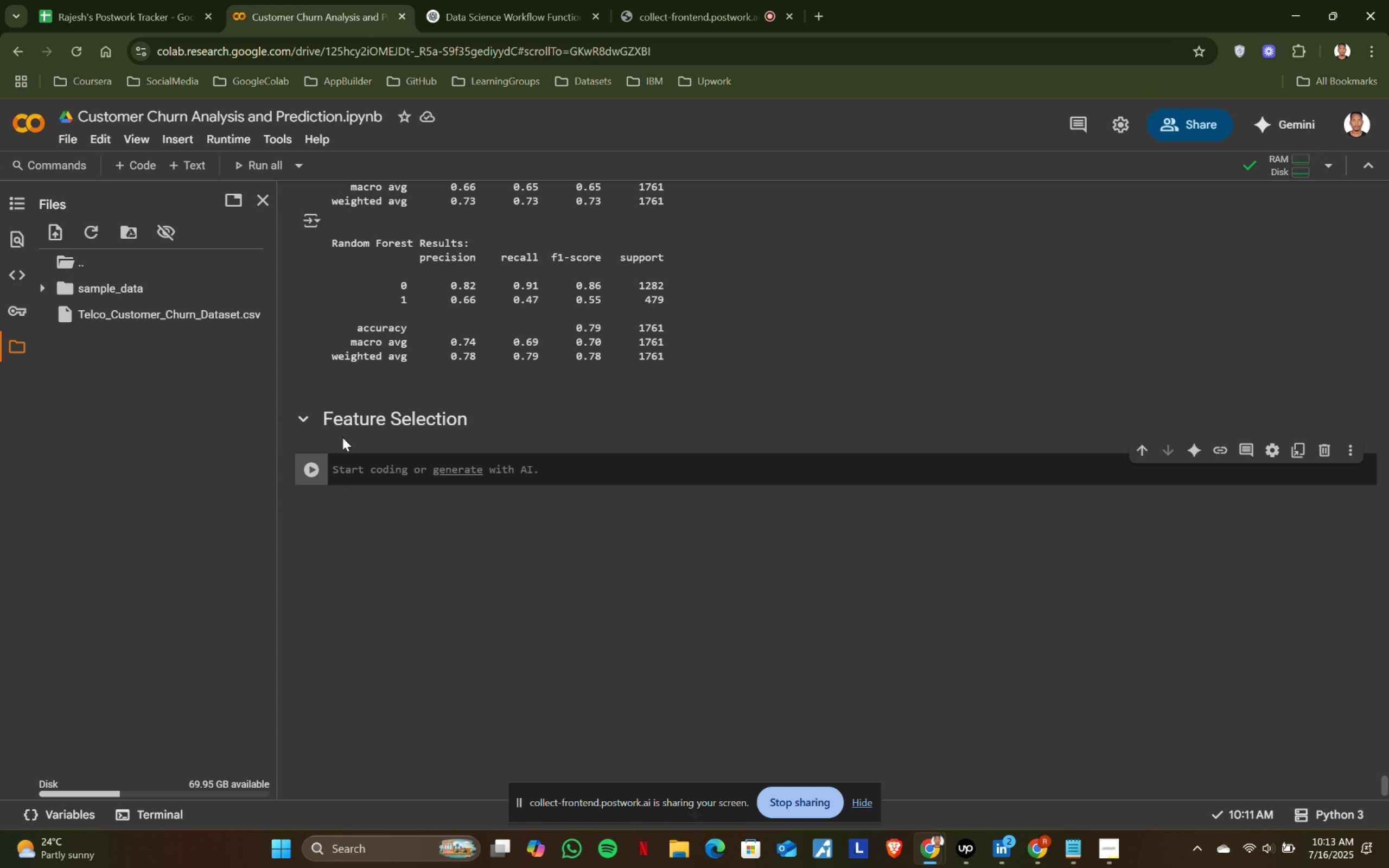 
wait(10.26)
 